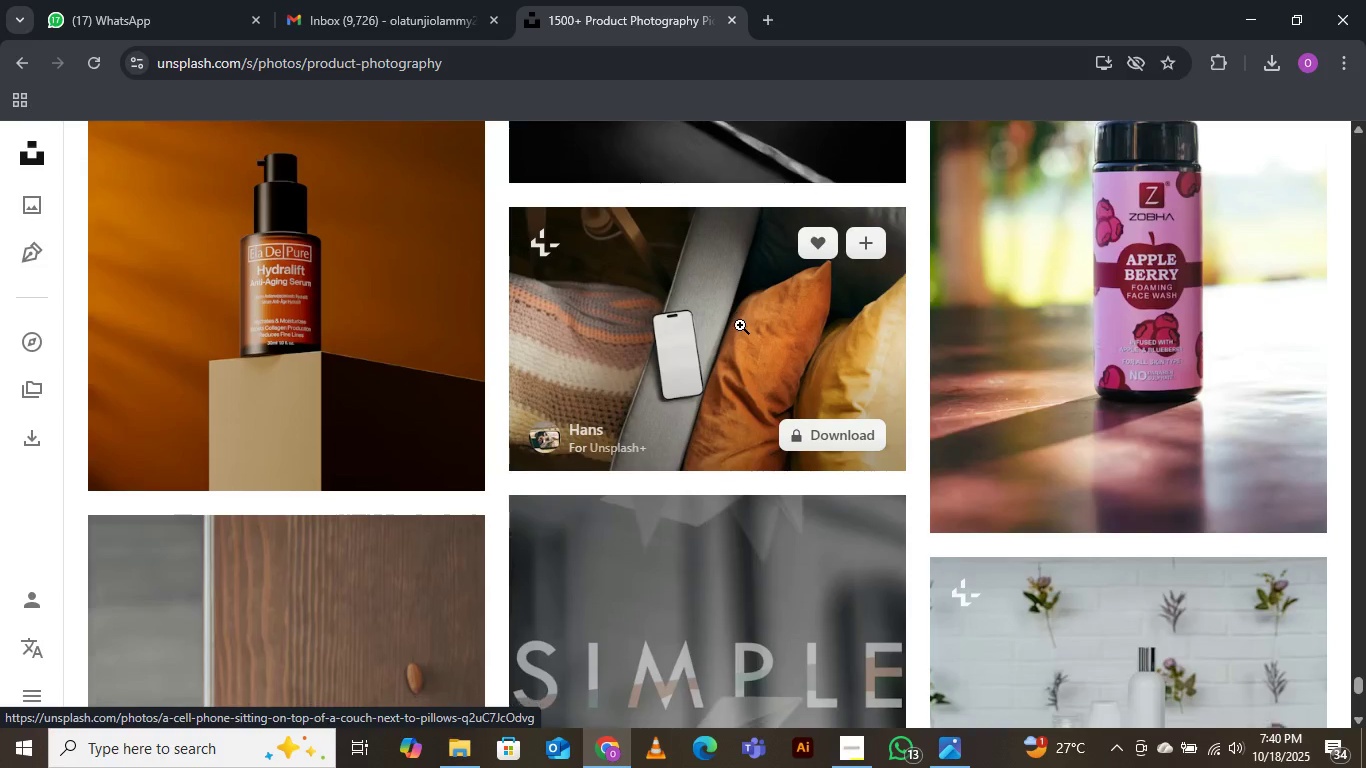 
scroll: coordinate [745, 324], scroll_direction: down, amount: 5.0
 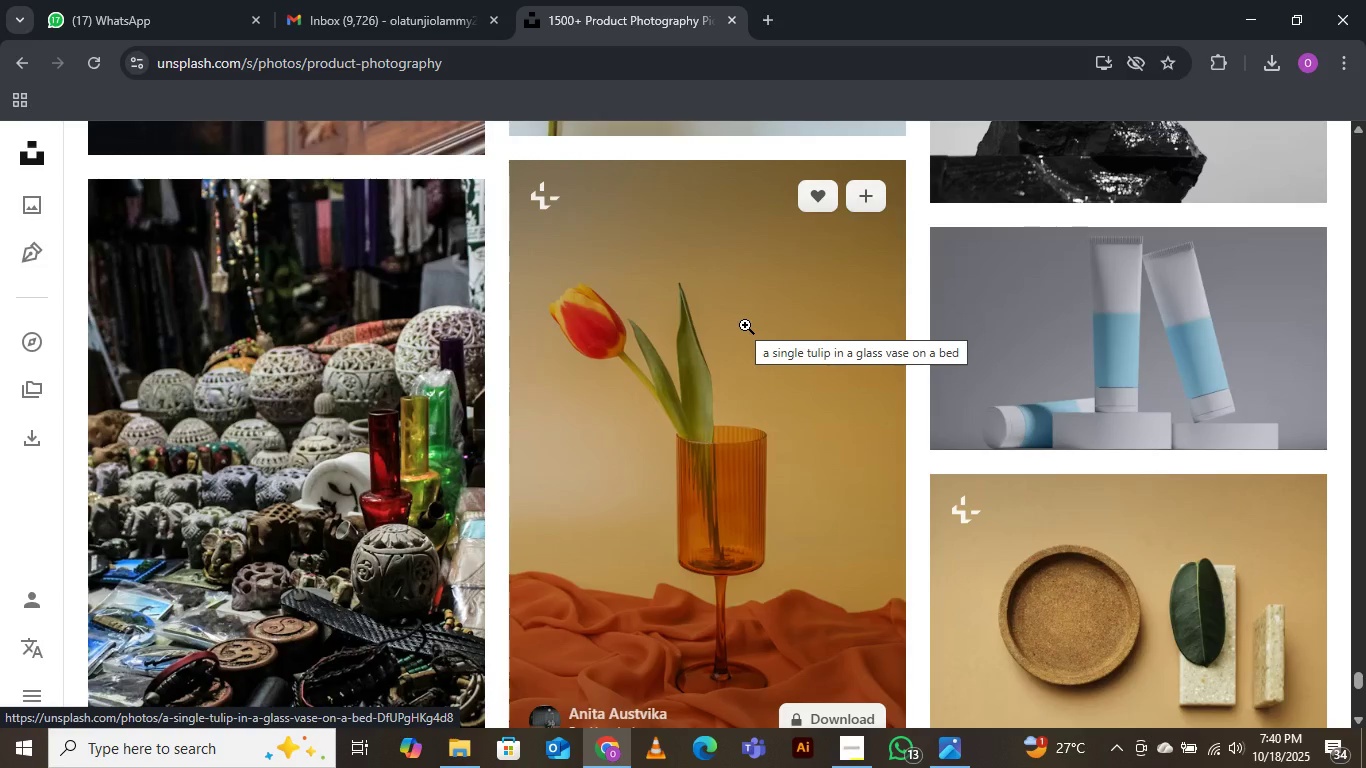 
wait(6.25)
 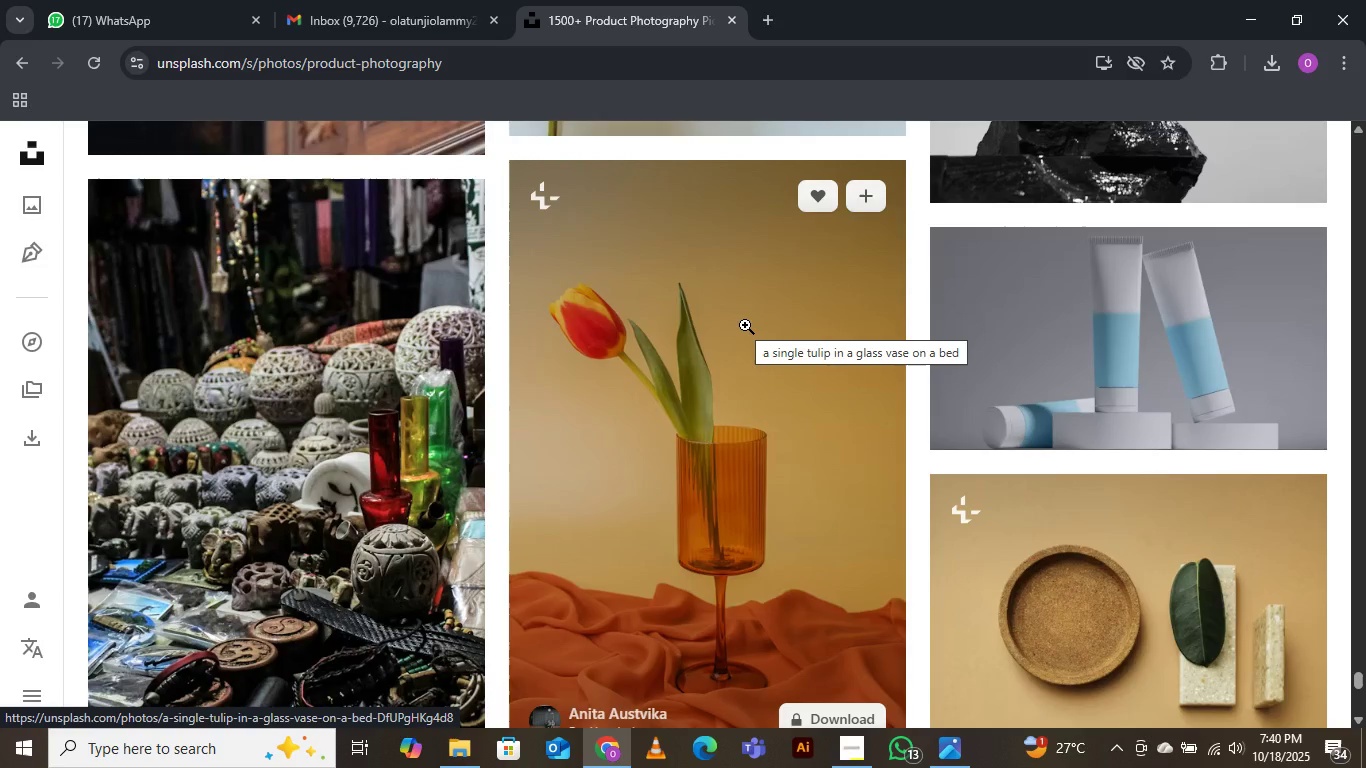 
scroll: coordinate [744, 325], scroll_direction: down, amount: 15.0
 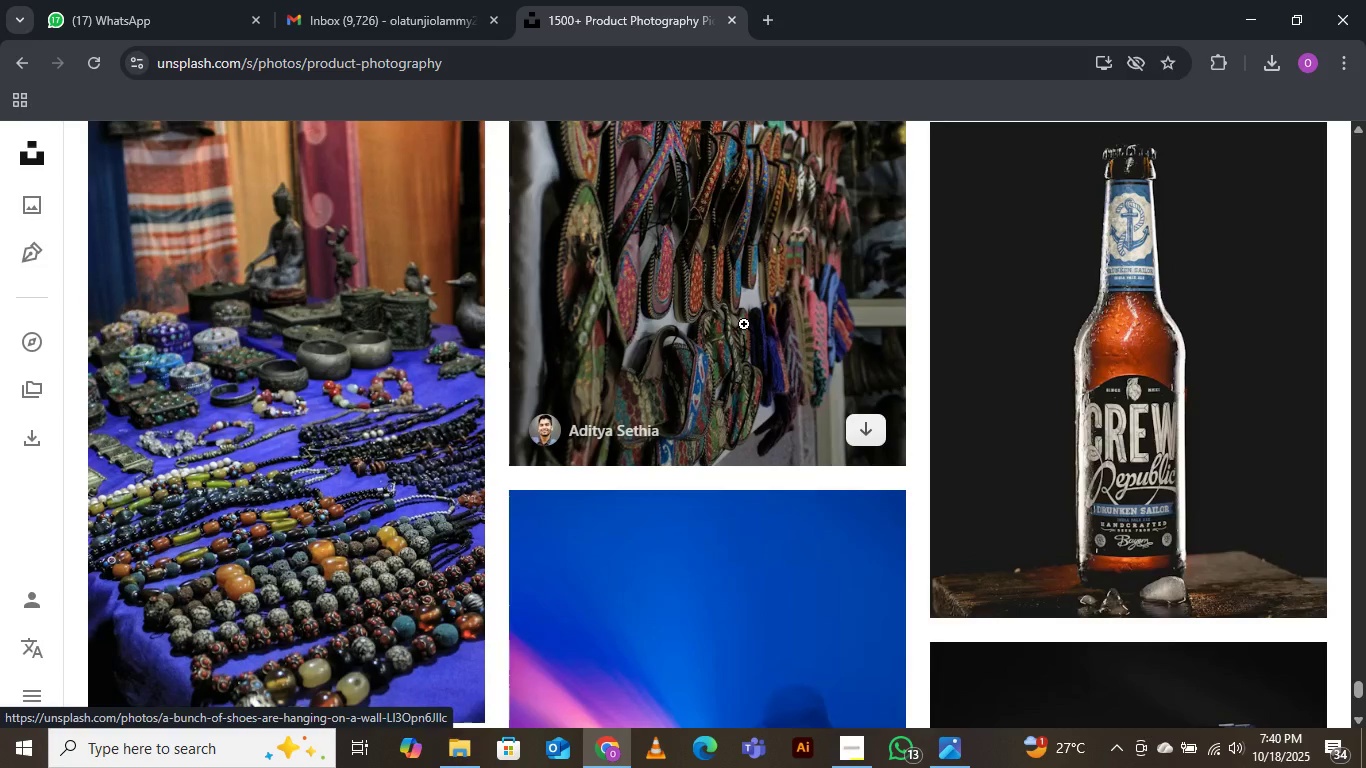 
scroll: coordinate [743, 322], scroll_direction: down, amount: 12.0
 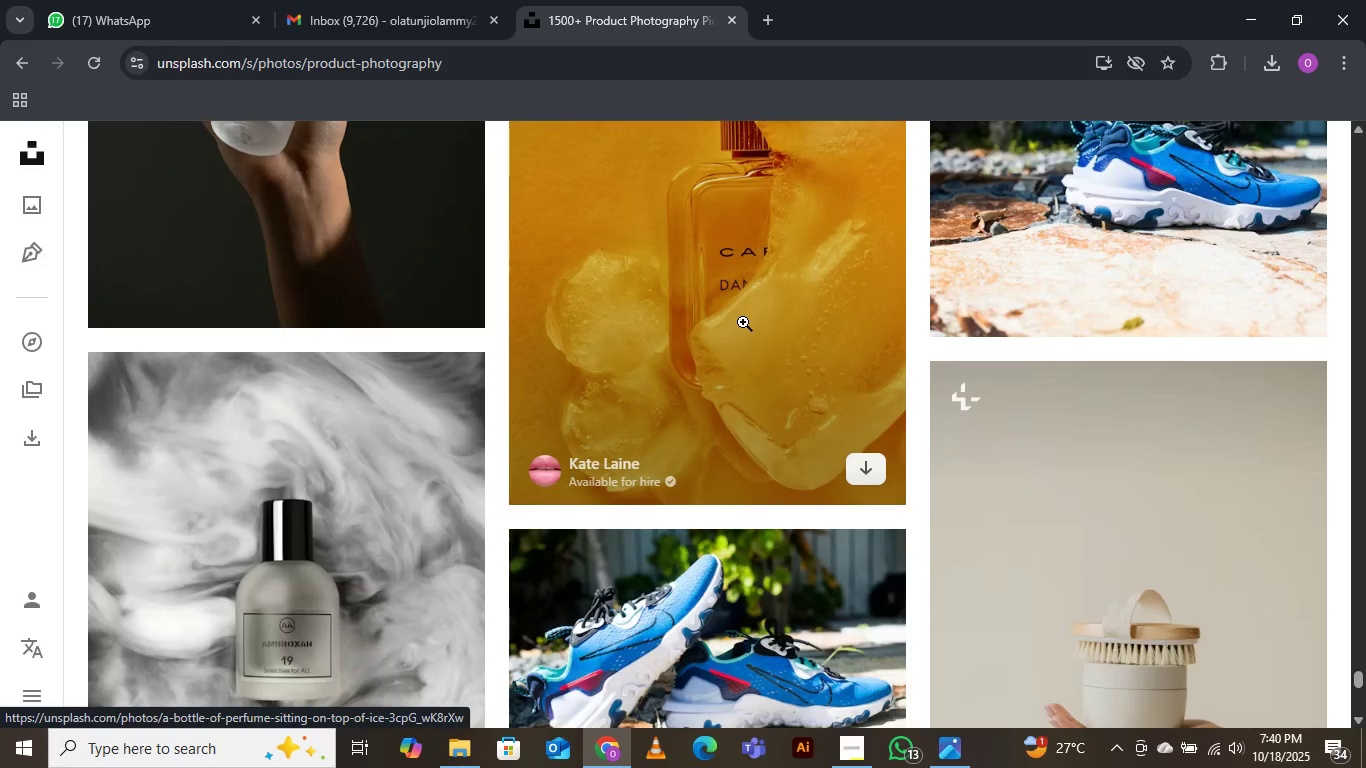 
scroll: coordinate [743, 322], scroll_direction: up, amount: 4.0
 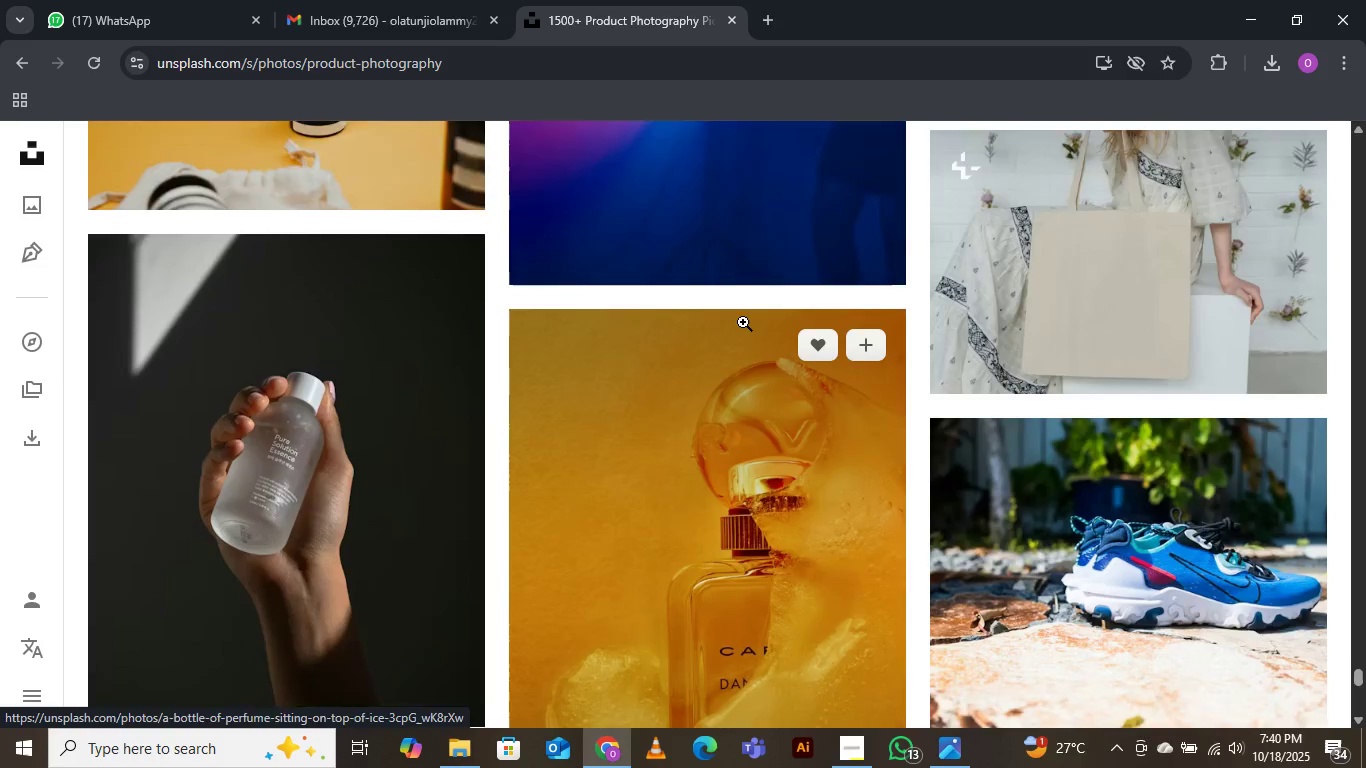 
scroll: coordinate [743, 322], scroll_direction: down, amount: 6.0
 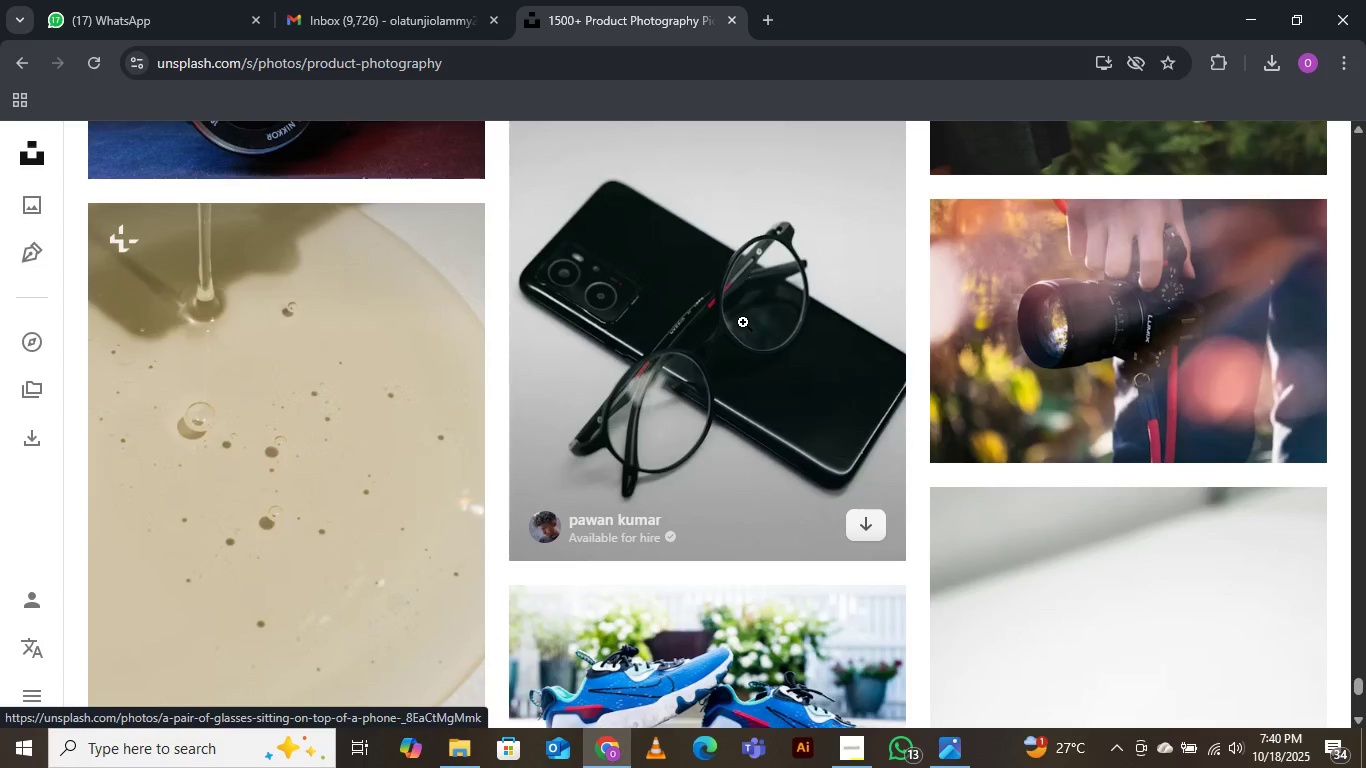 
scroll: coordinate [743, 322], scroll_direction: up, amount: 4.0
 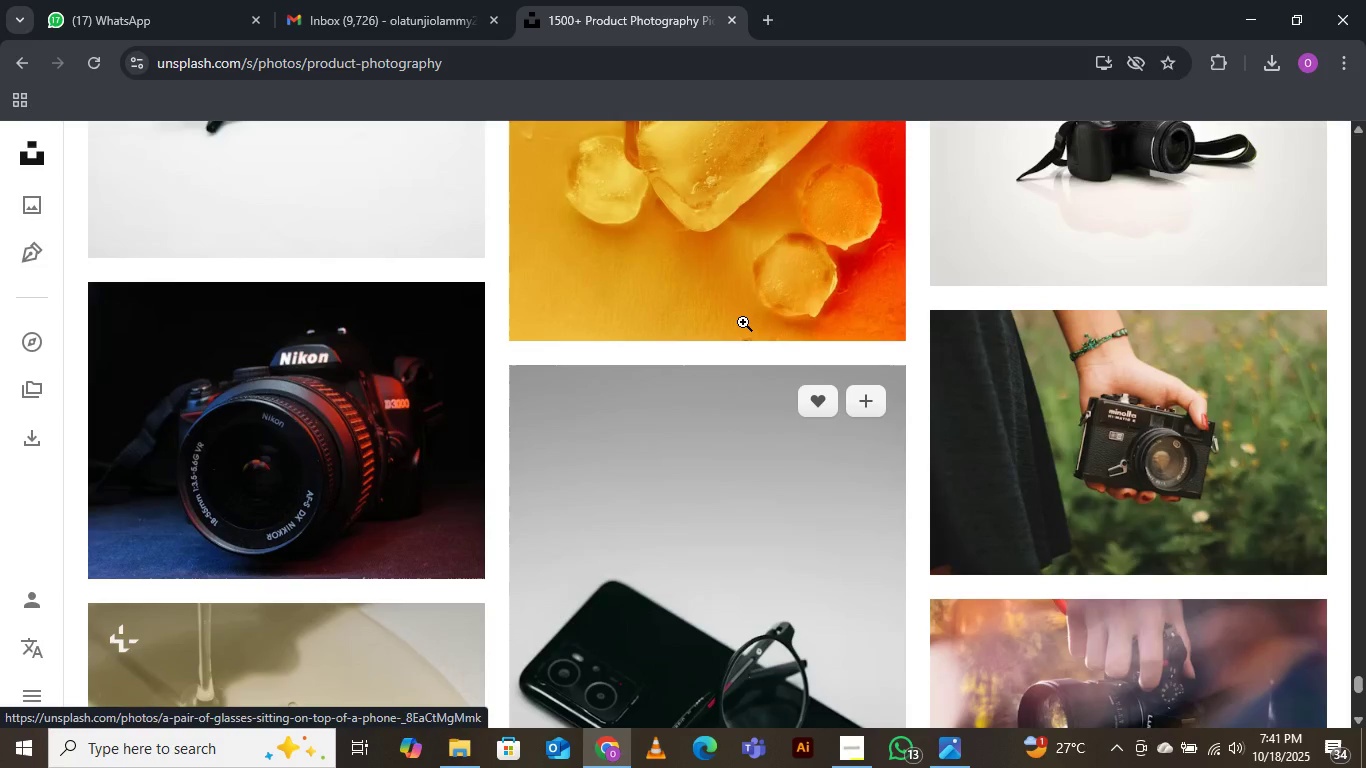 
scroll: coordinate [743, 322], scroll_direction: down, amount: 2.0
 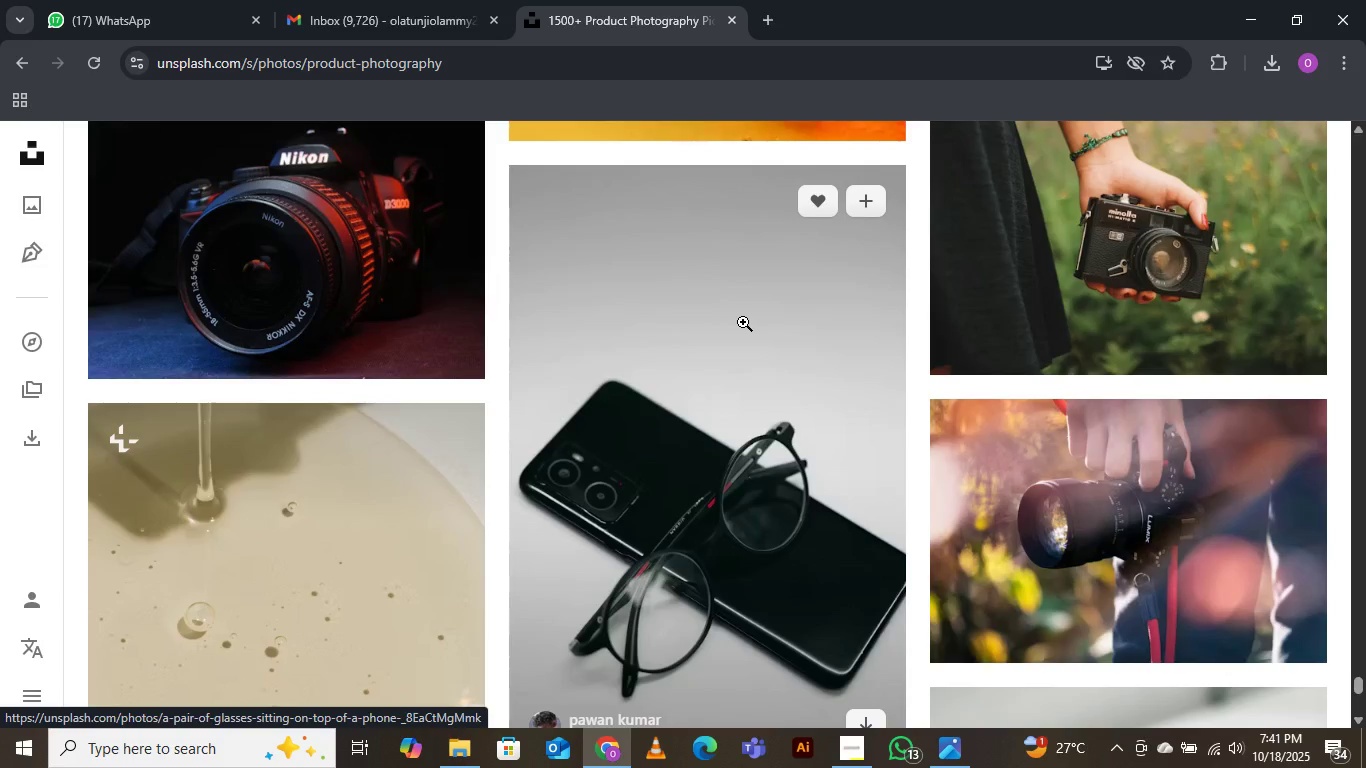 
scroll: coordinate [743, 322], scroll_direction: up, amount: 2.0
 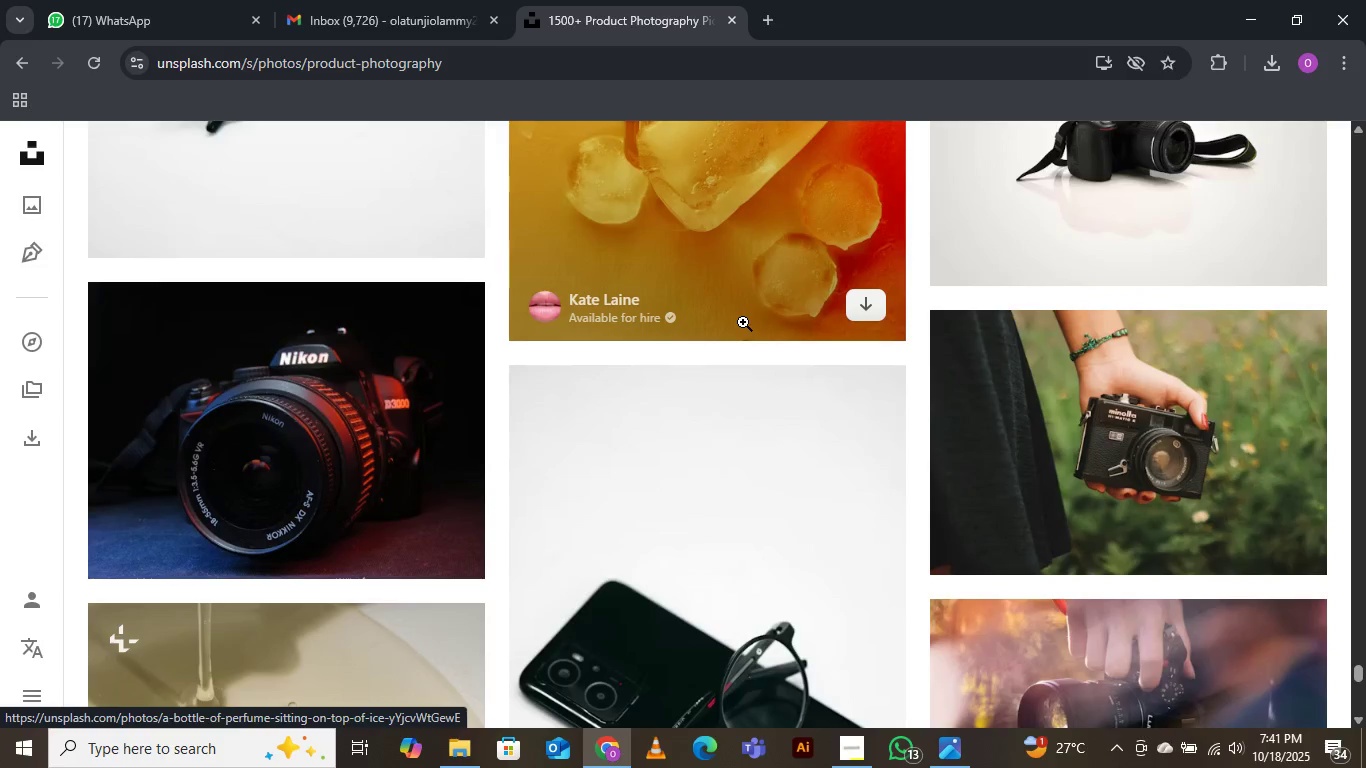 
scroll: coordinate [742, 322], scroll_direction: down, amount: 8.0
 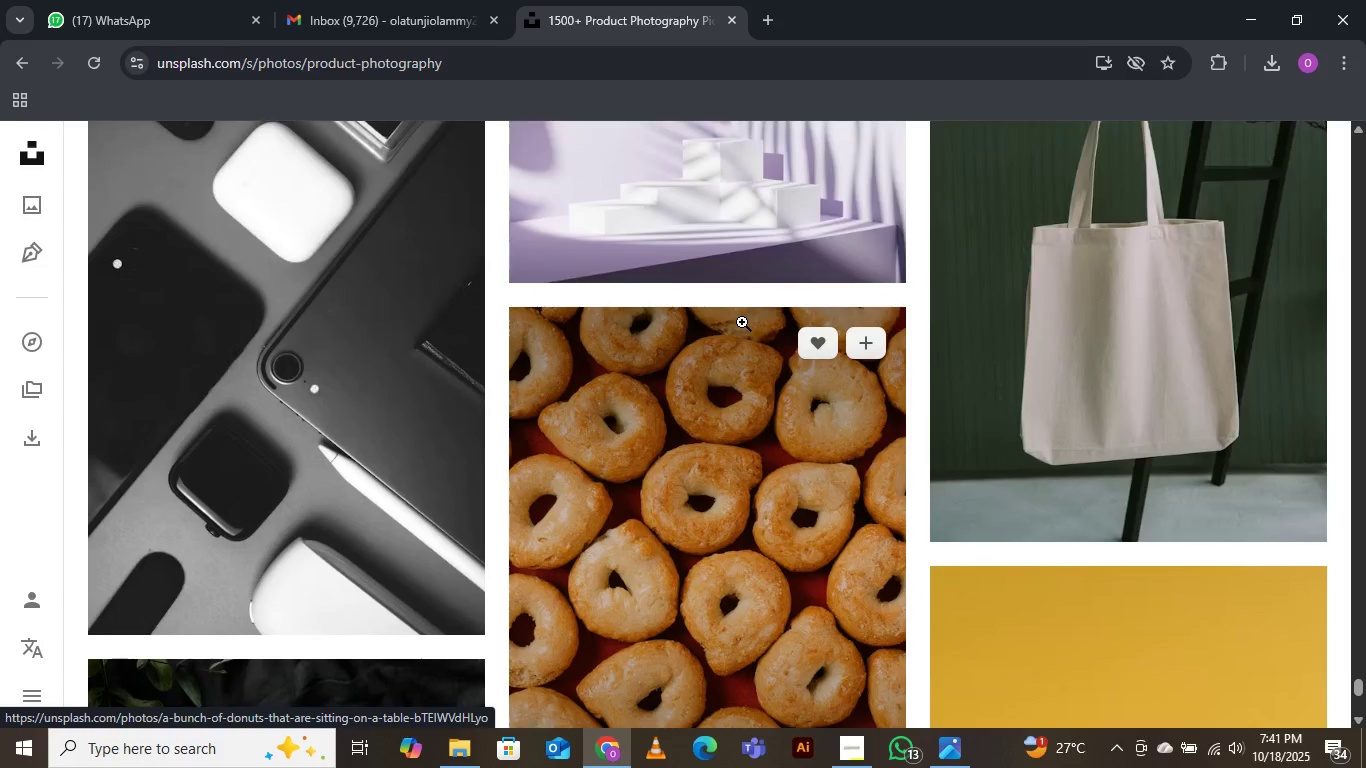 
scroll: coordinate [742, 322], scroll_direction: up, amount: 1.0
 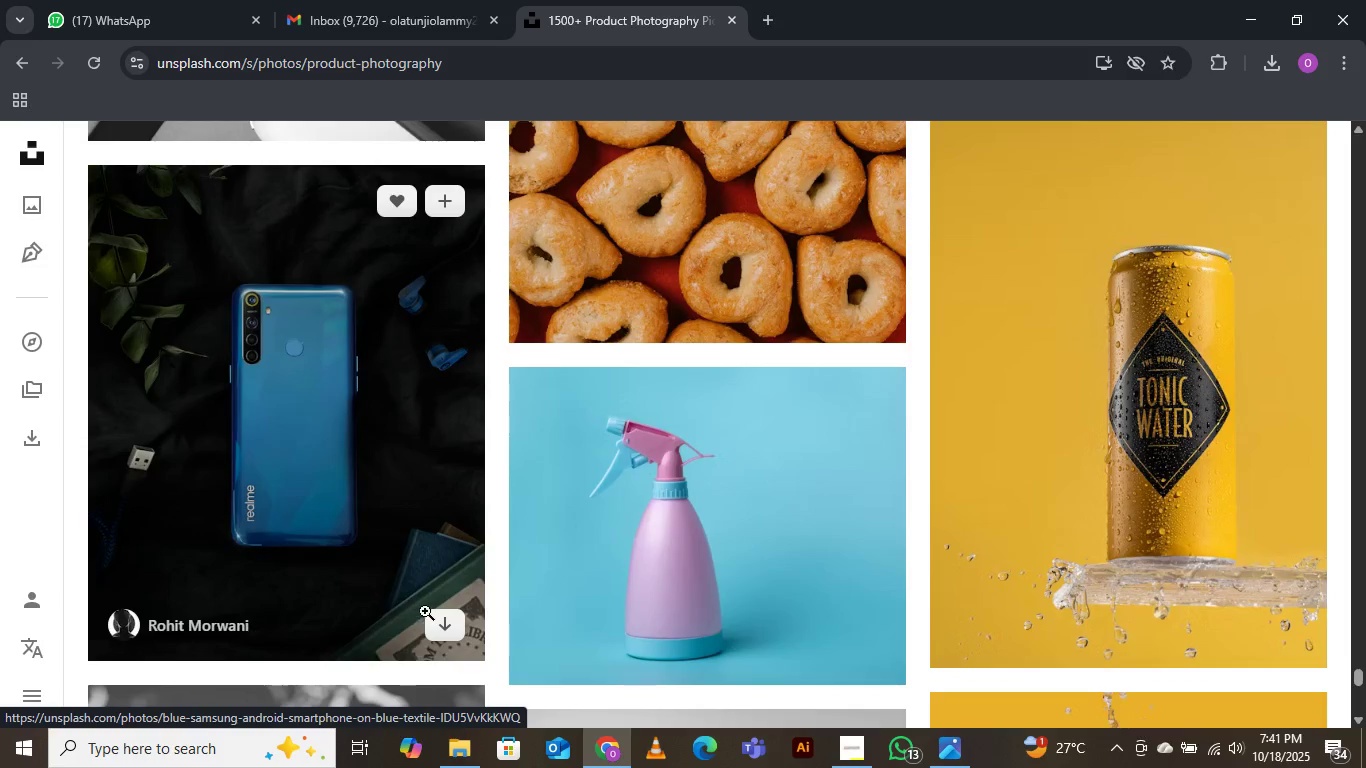 
left_click([451, 629])
 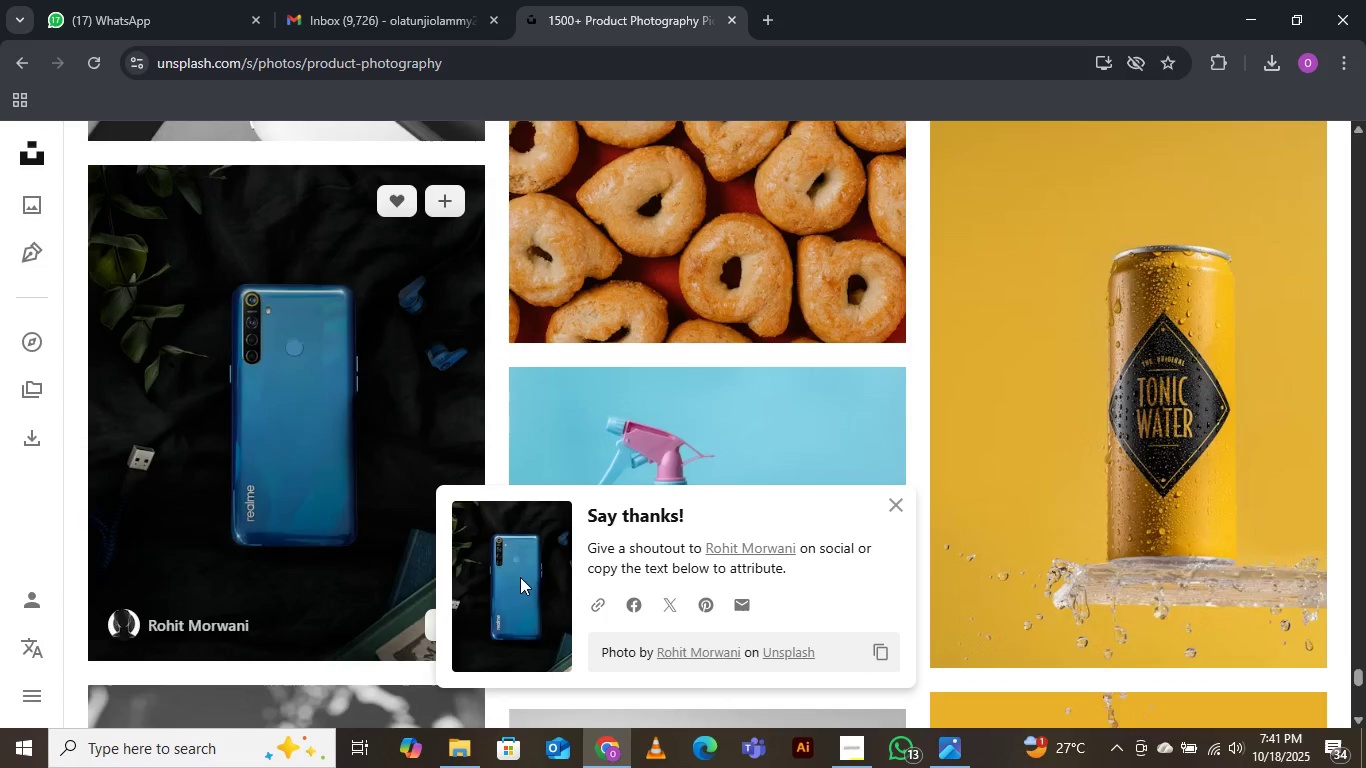 
scroll: coordinate [481, 490], scroll_direction: down, amount: 14.0
 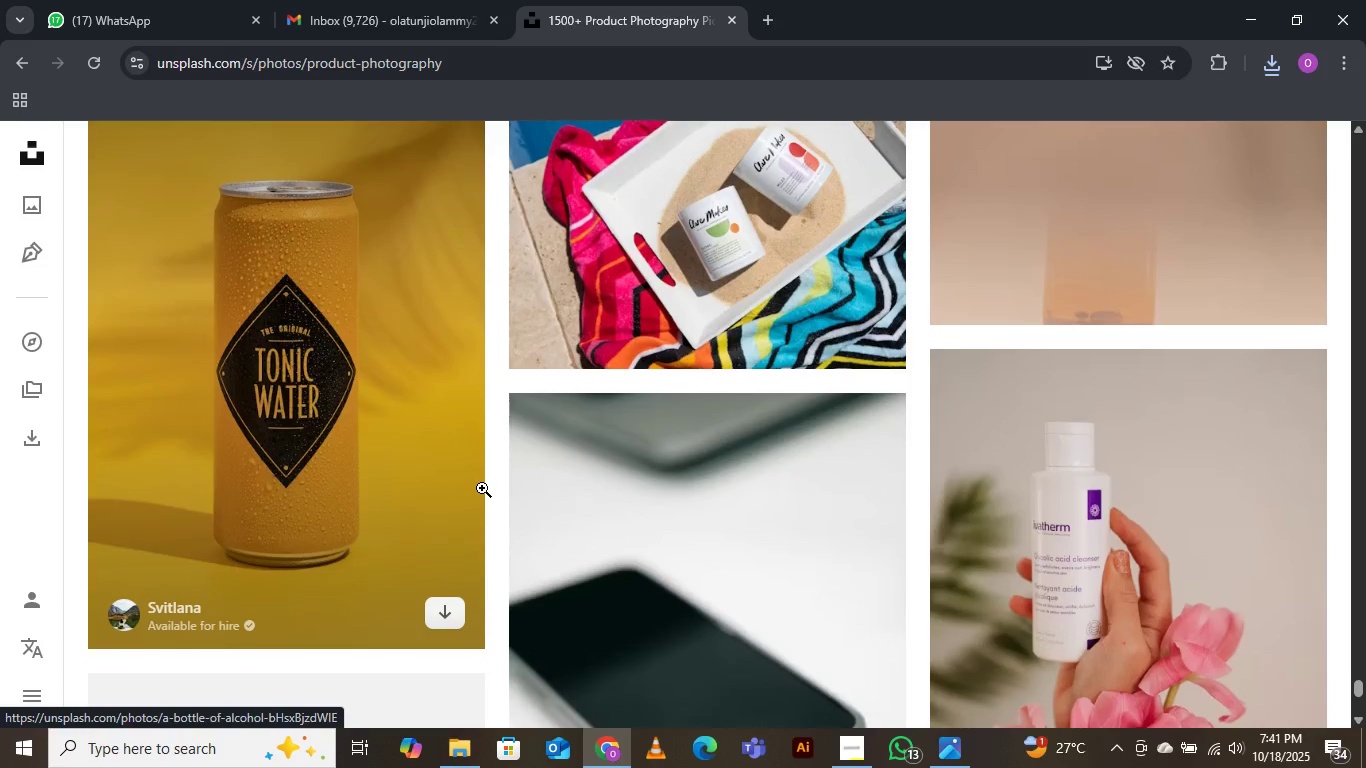 
scroll: coordinate [482, 483], scroll_direction: down, amount: 15.0
 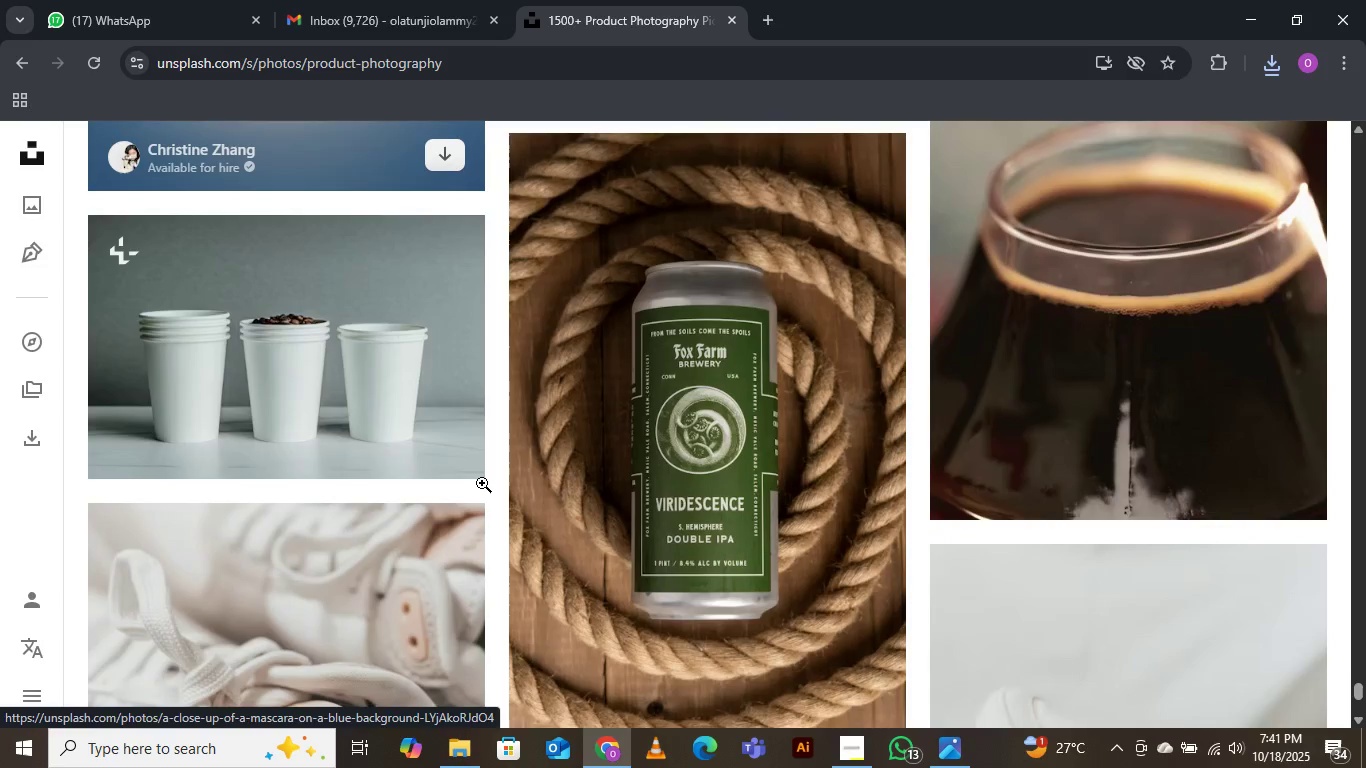 
scroll: coordinate [482, 472], scroll_direction: down, amount: 13.0
 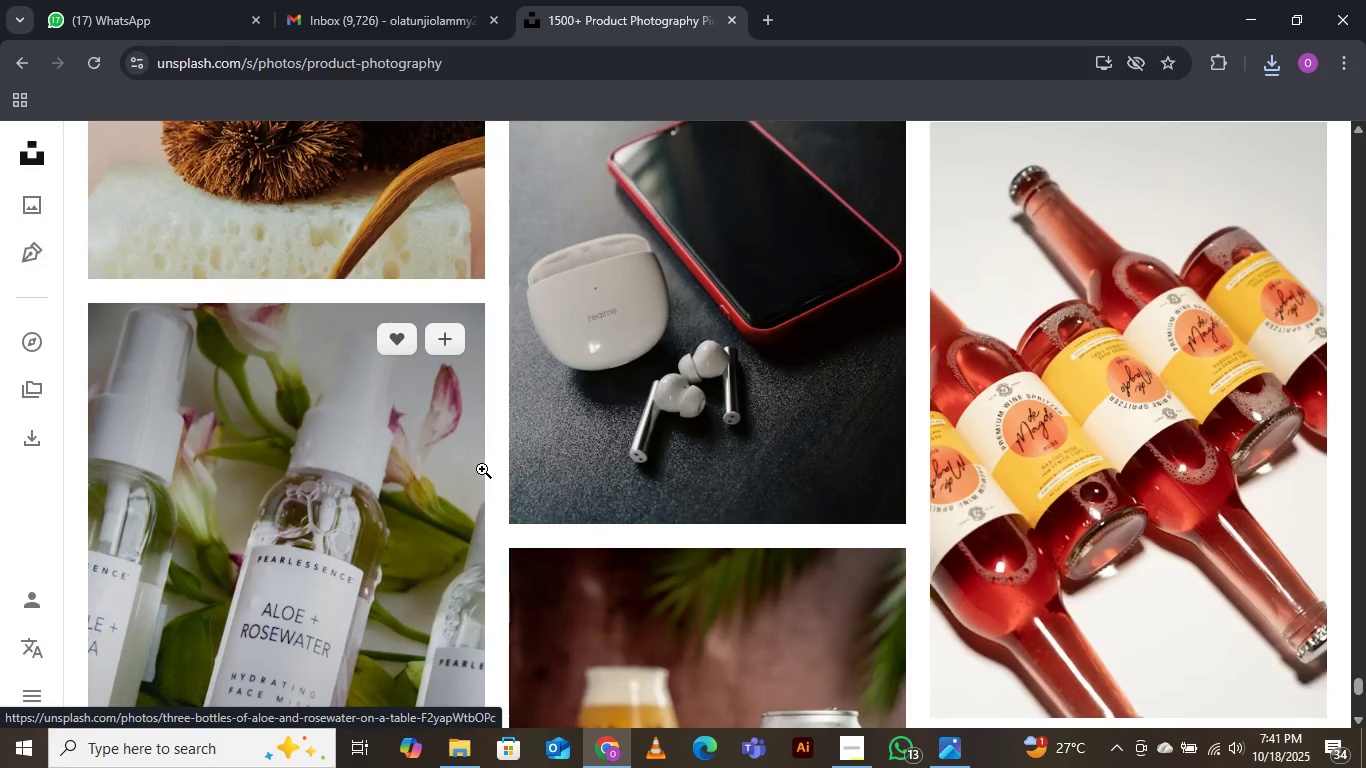 
scroll: coordinate [482, 459], scroll_direction: down, amount: 15.0
 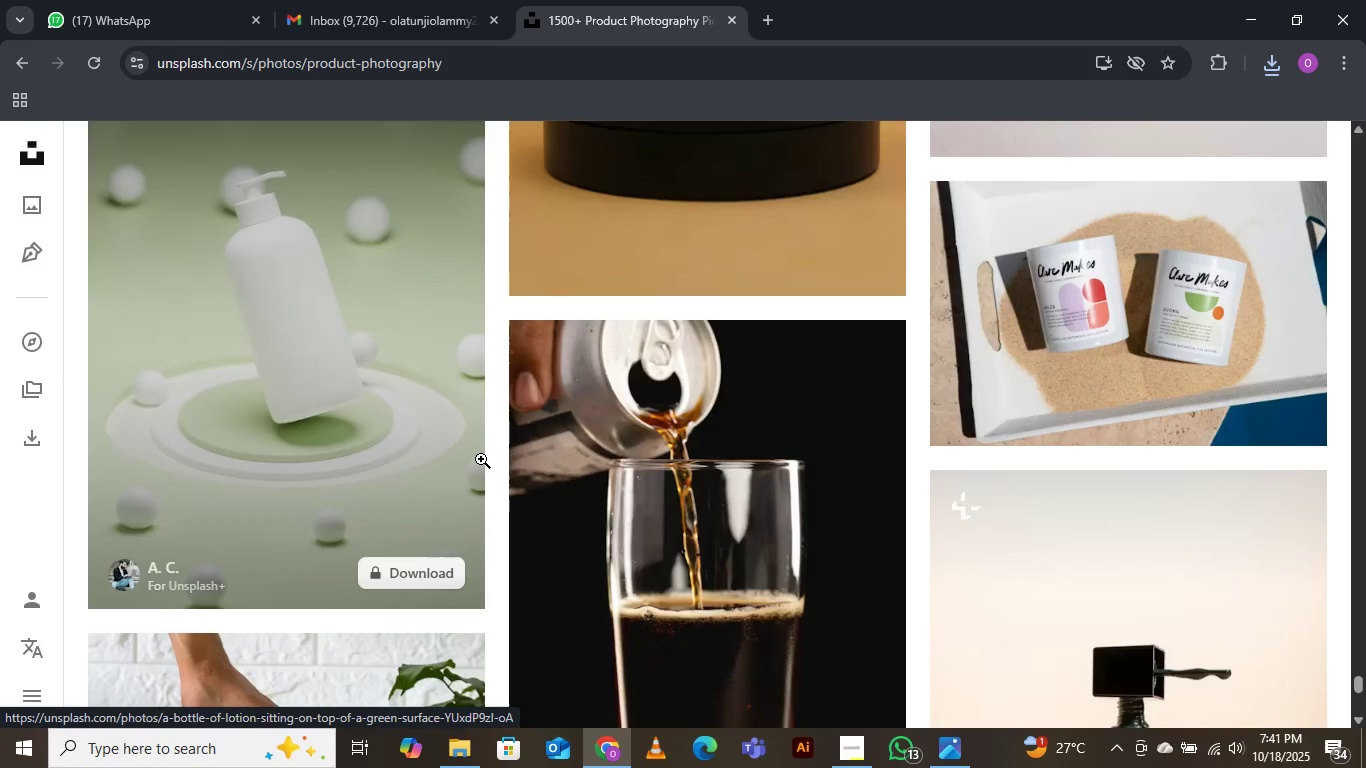 
scroll: coordinate [481, 454], scroll_direction: down, amount: 14.0
 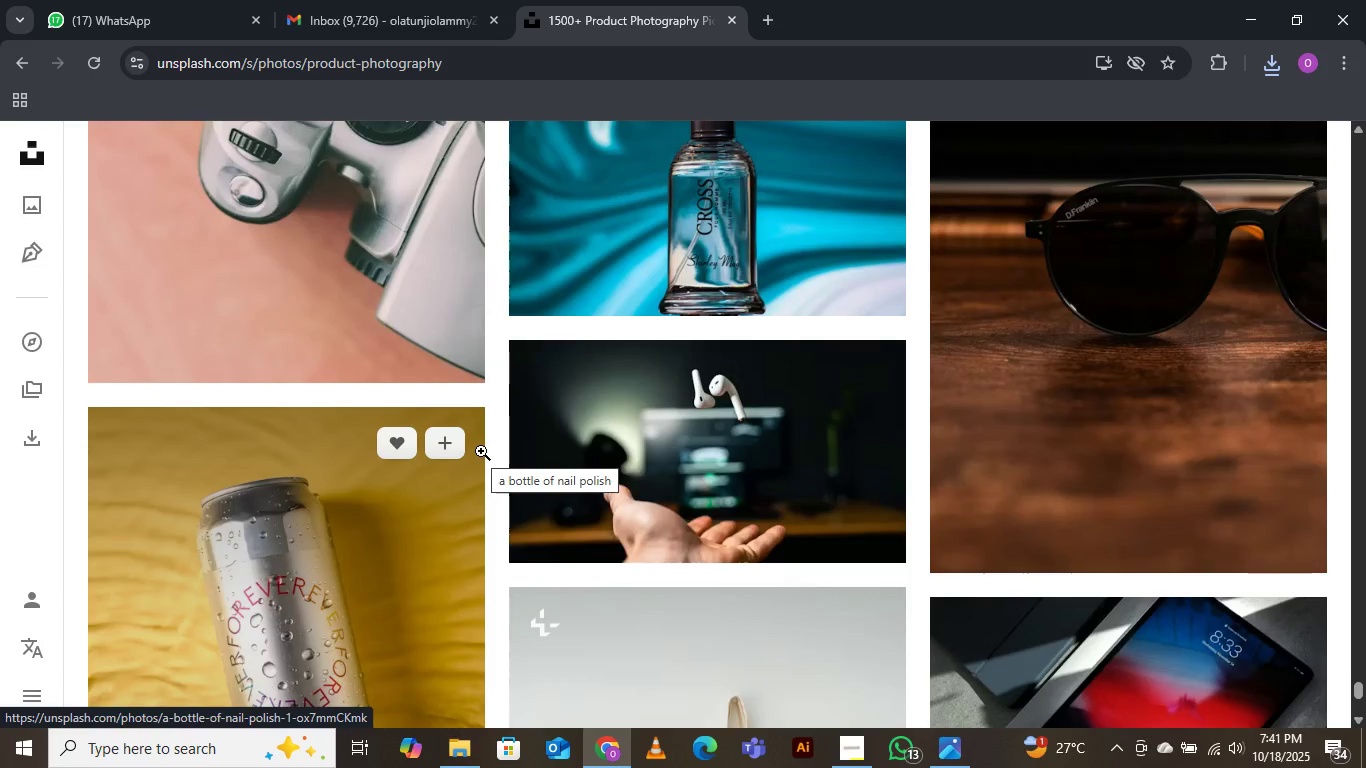 
scroll: coordinate [481, 450], scroll_direction: up, amount: 2.0
 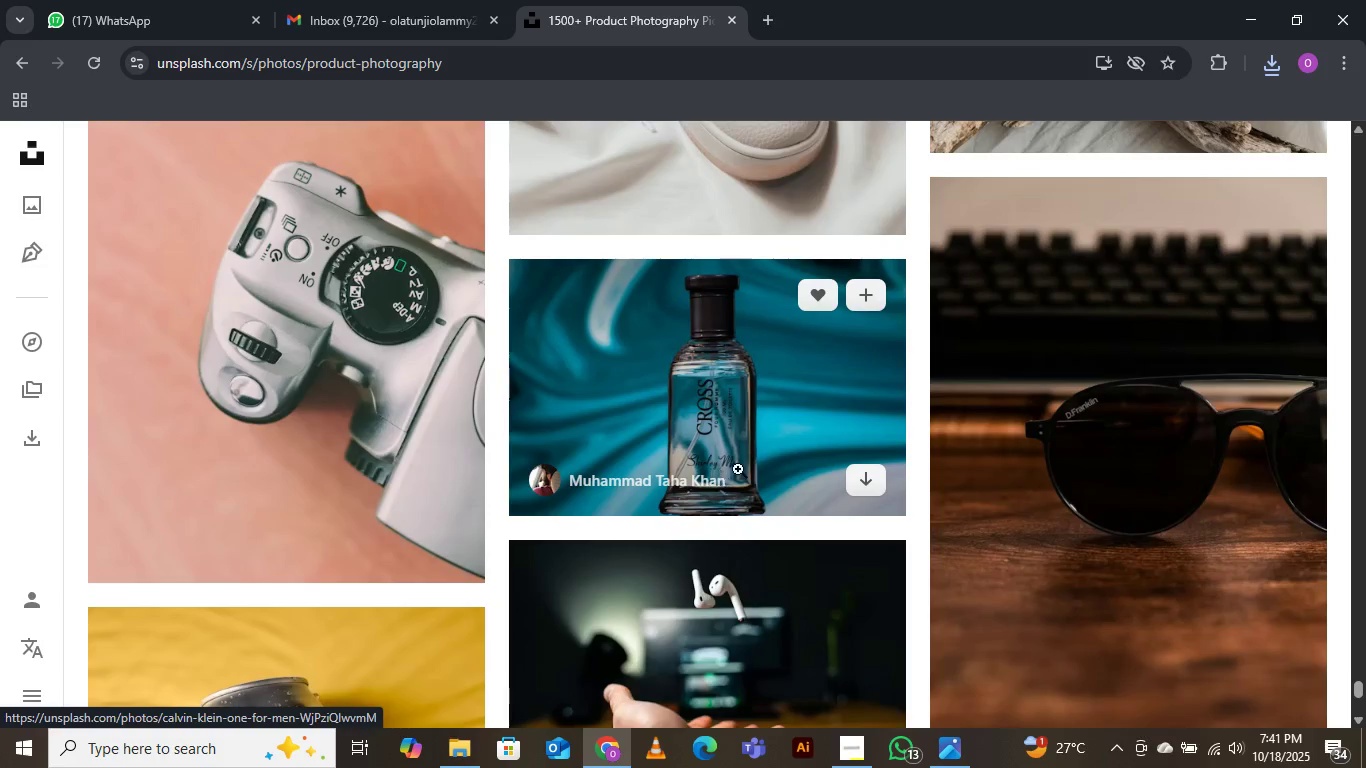 
wait(6.33)
 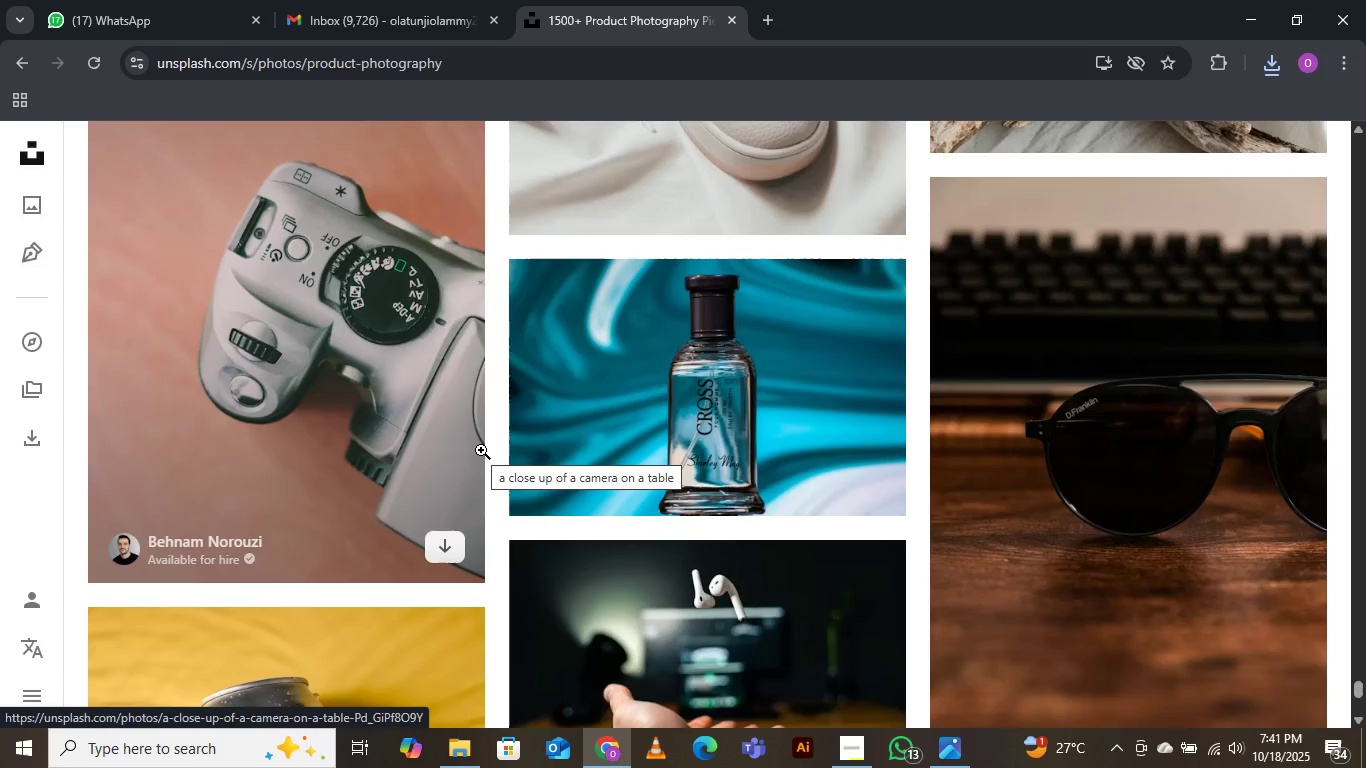 
left_click([873, 480])
 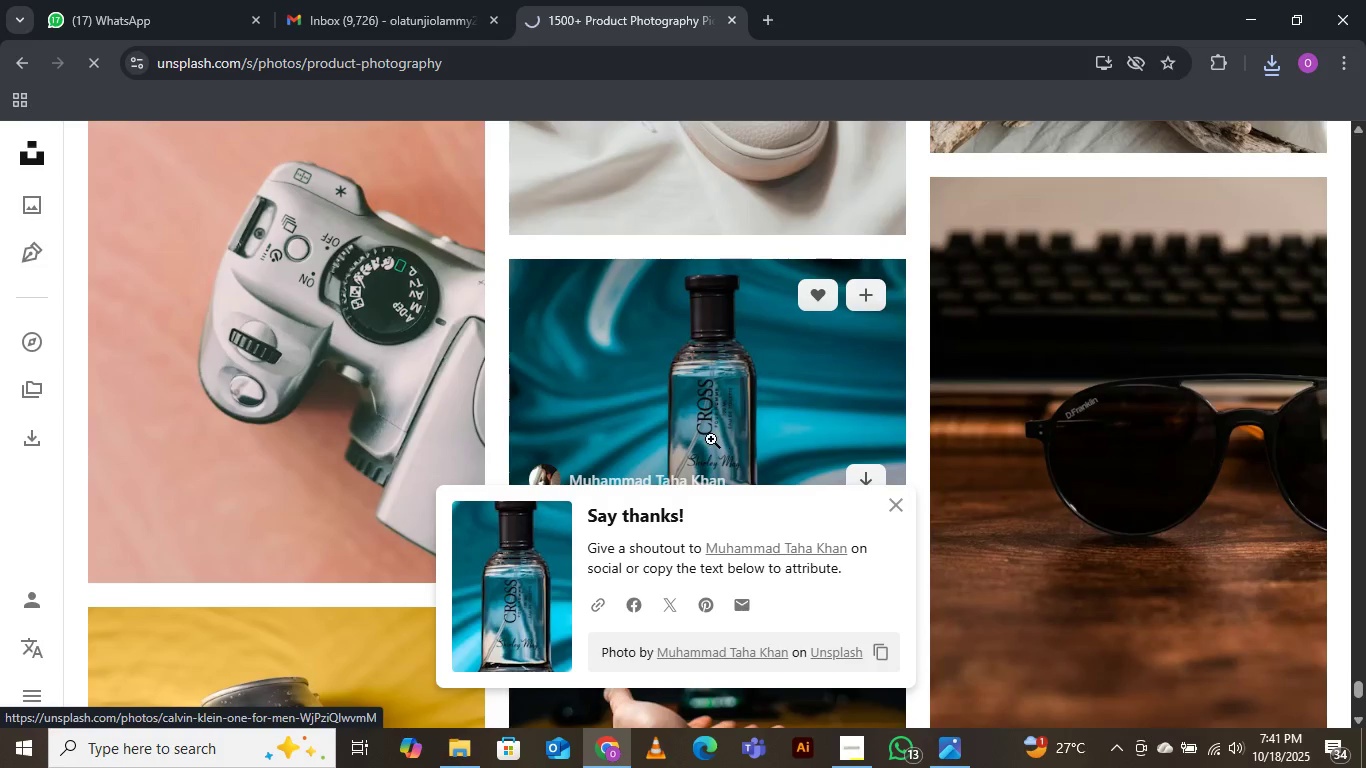 
scroll: coordinate [665, 423], scroll_direction: down, amount: 12.0
 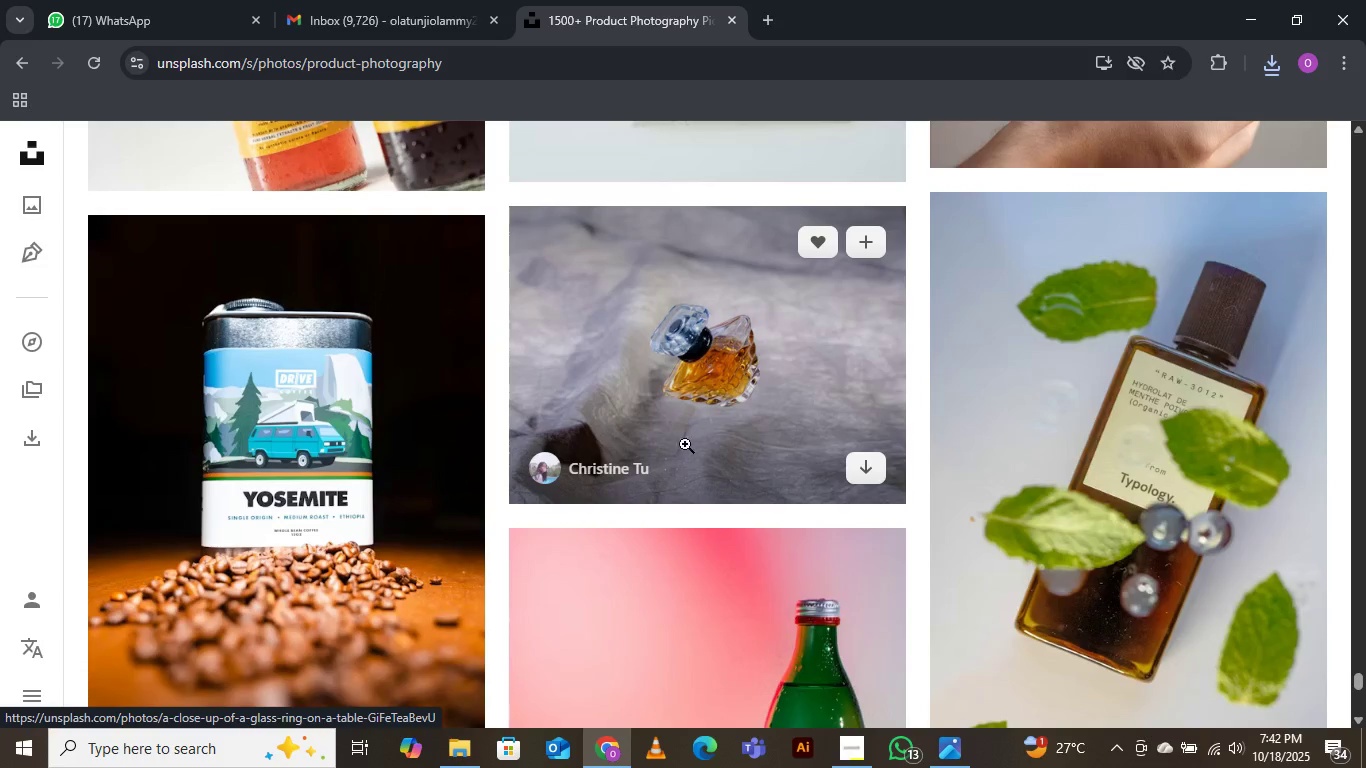 
mouse_move([706, 487])
 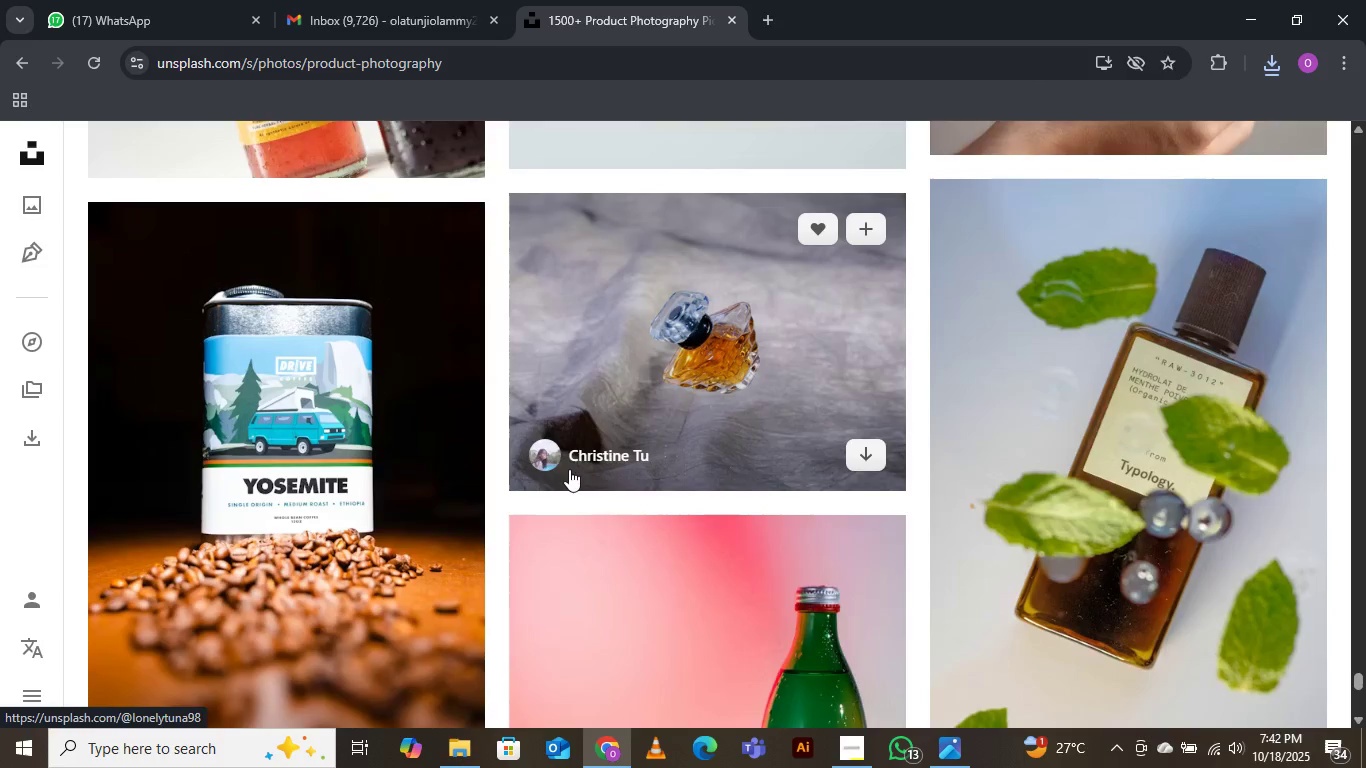 
scroll: coordinate [569, 469], scroll_direction: down, amount: 3.0
 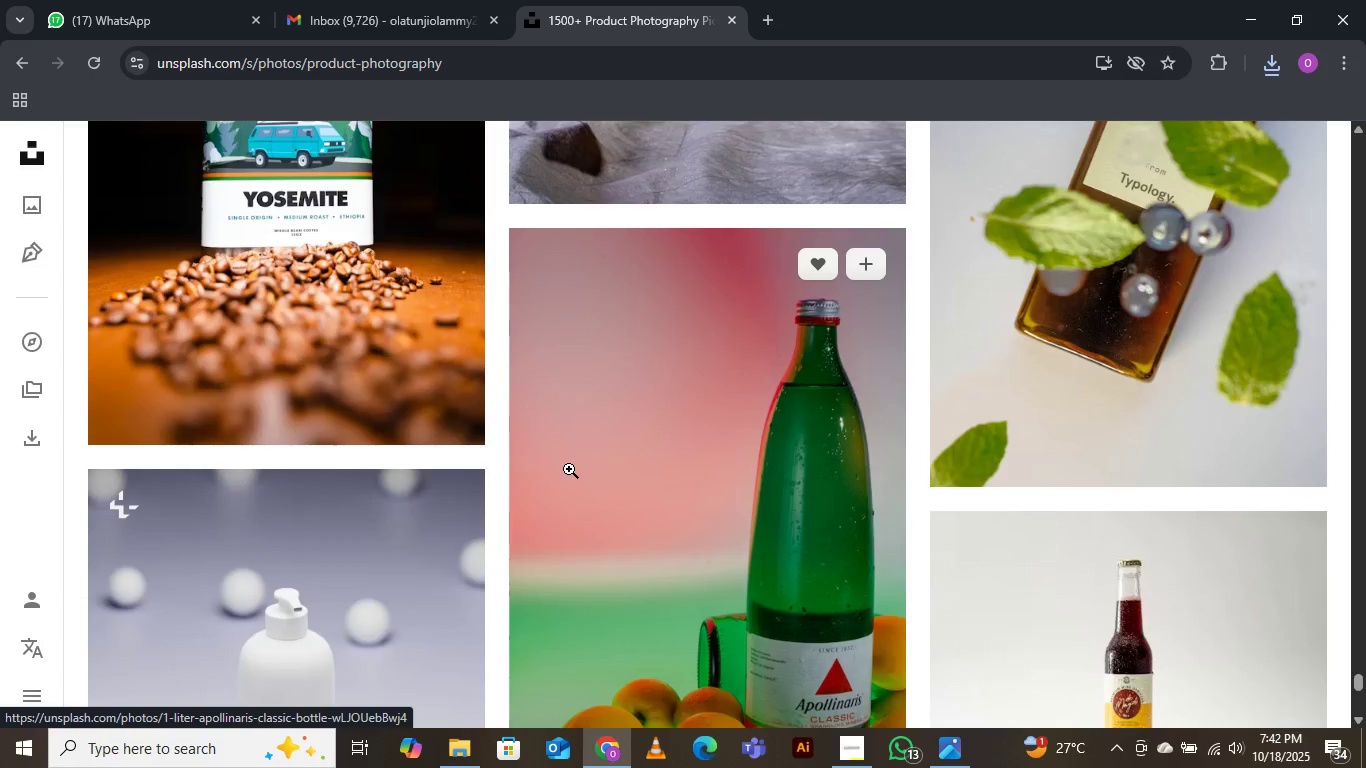 
wait(24.05)
 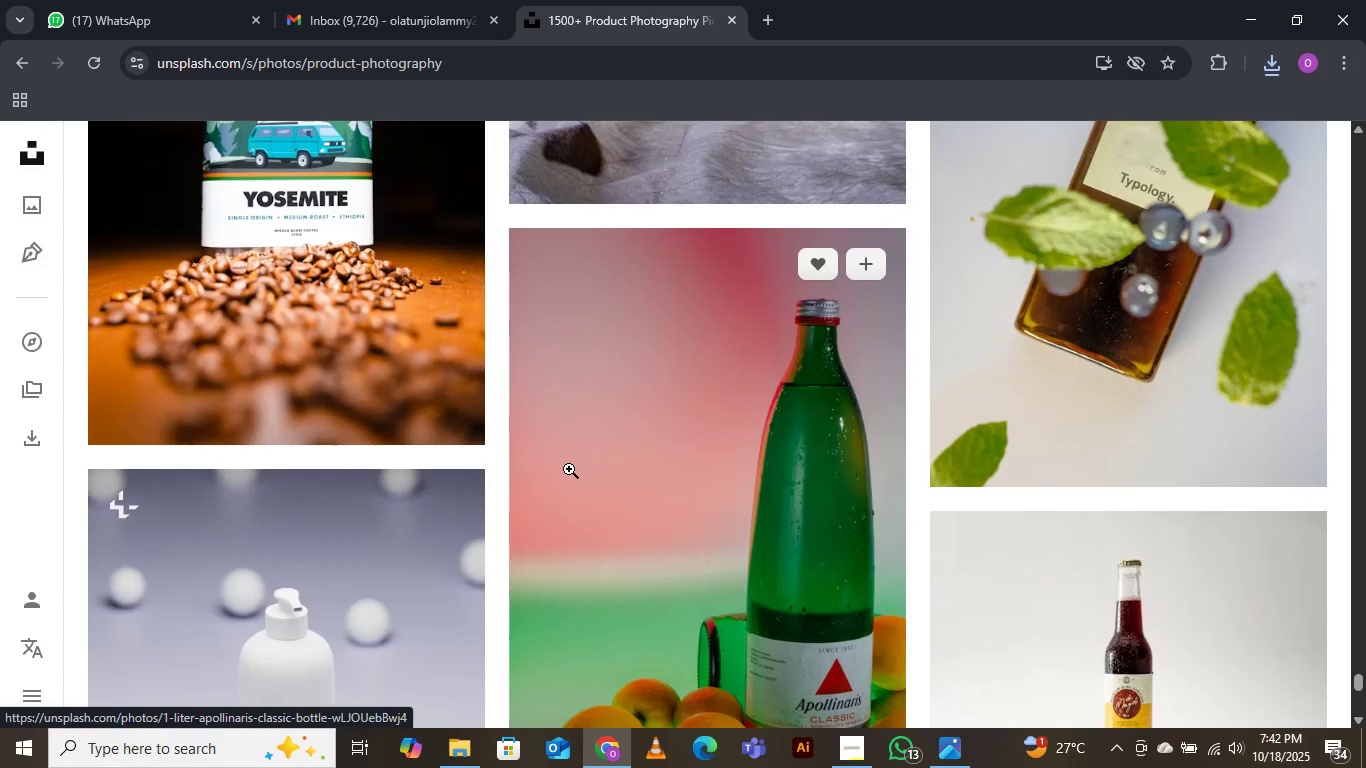 
scroll: coordinate [202, 651], scroll_direction: down, amount: 14.0
 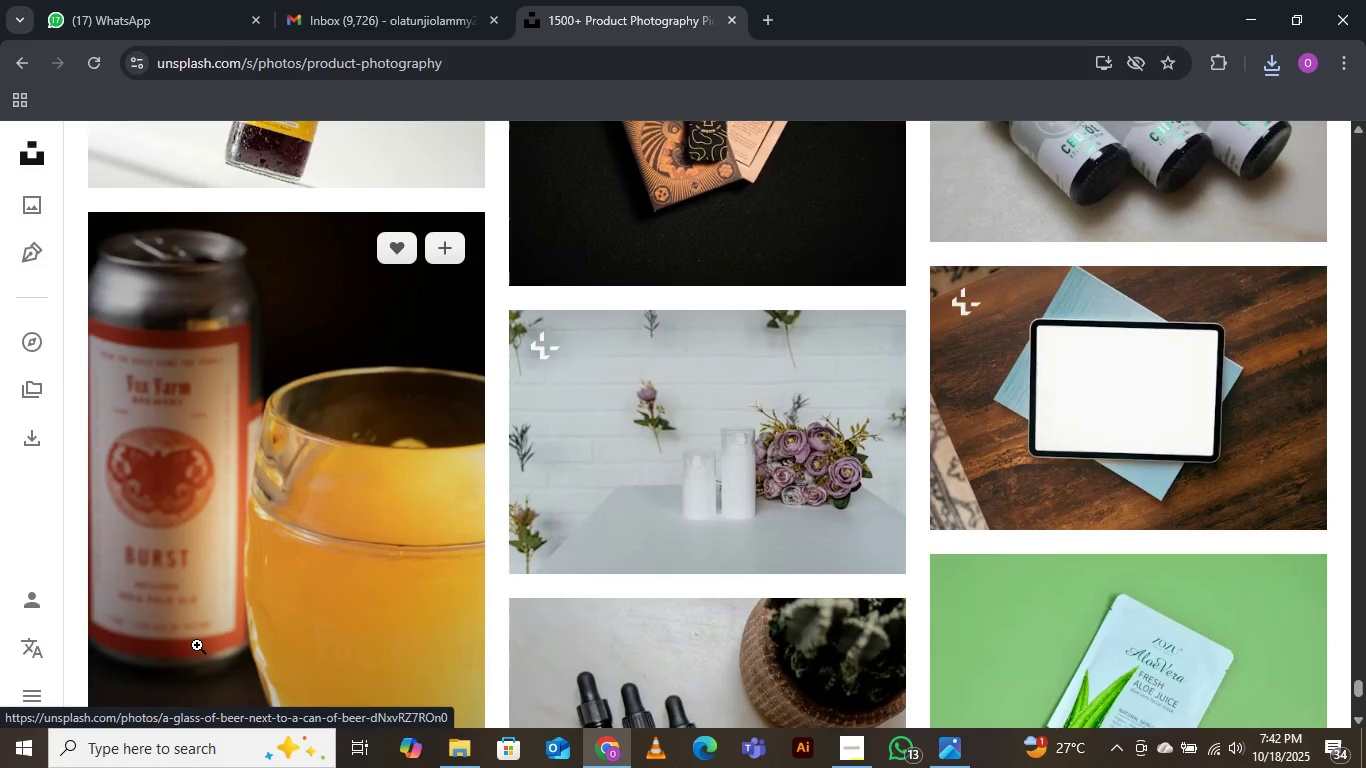 
scroll: coordinate [190, 633], scroll_direction: down, amount: 11.0
 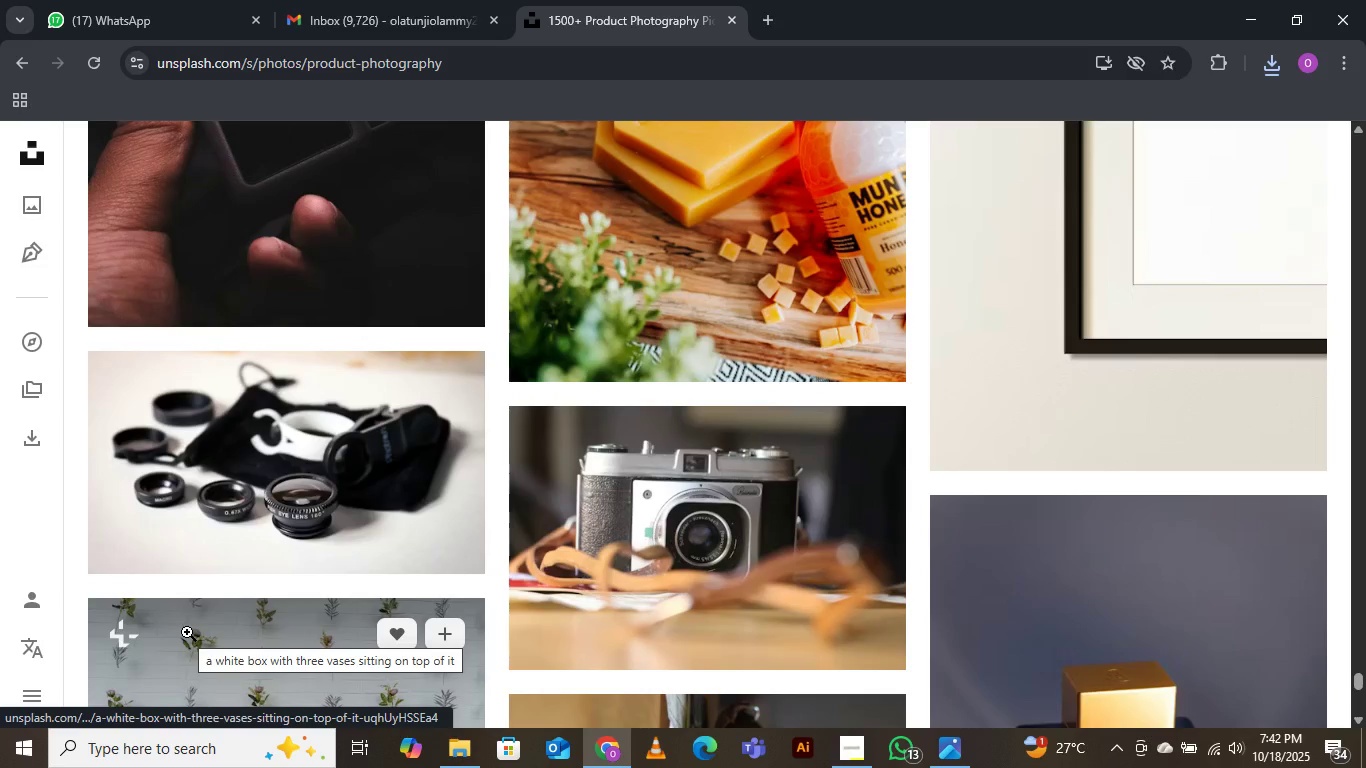 
scroll: coordinate [181, 623], scroll_direction: down, amount: 7.0
 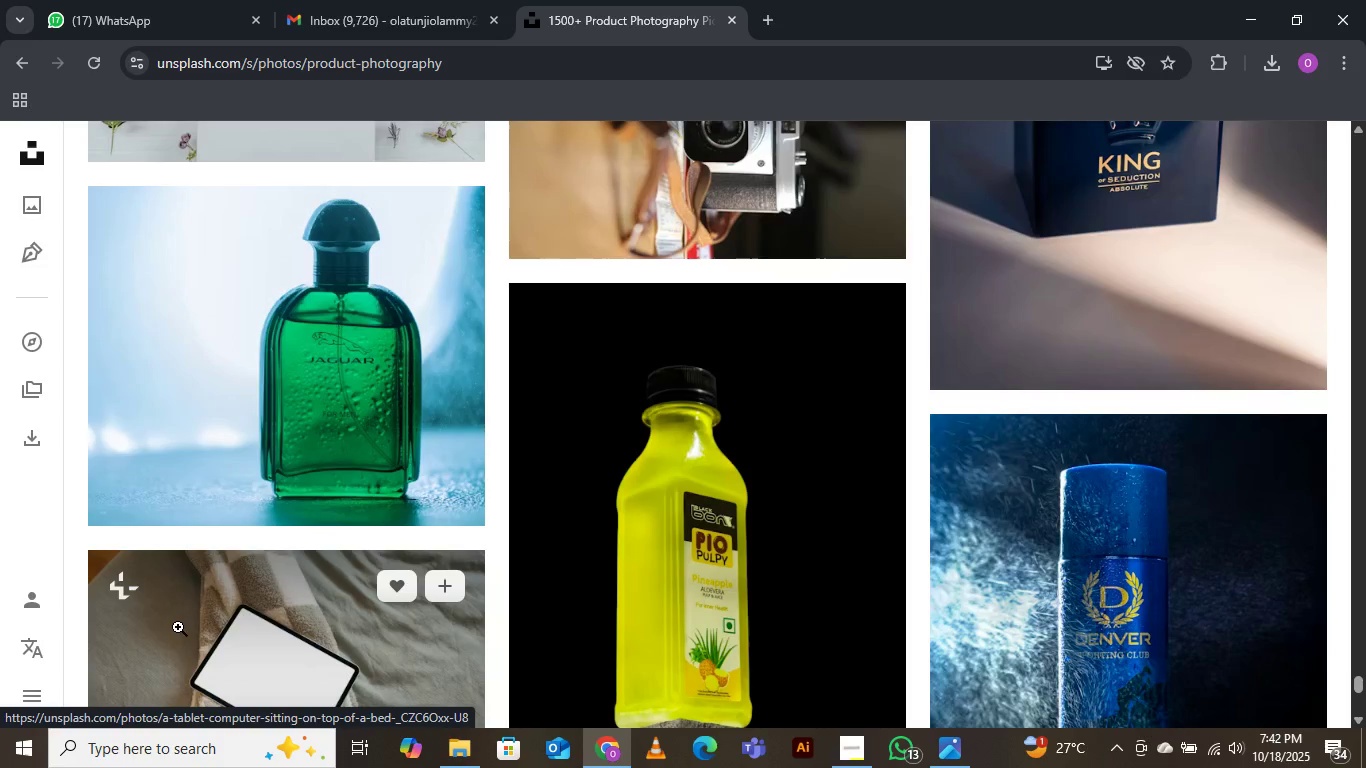 
mouse_move([198, 678])
 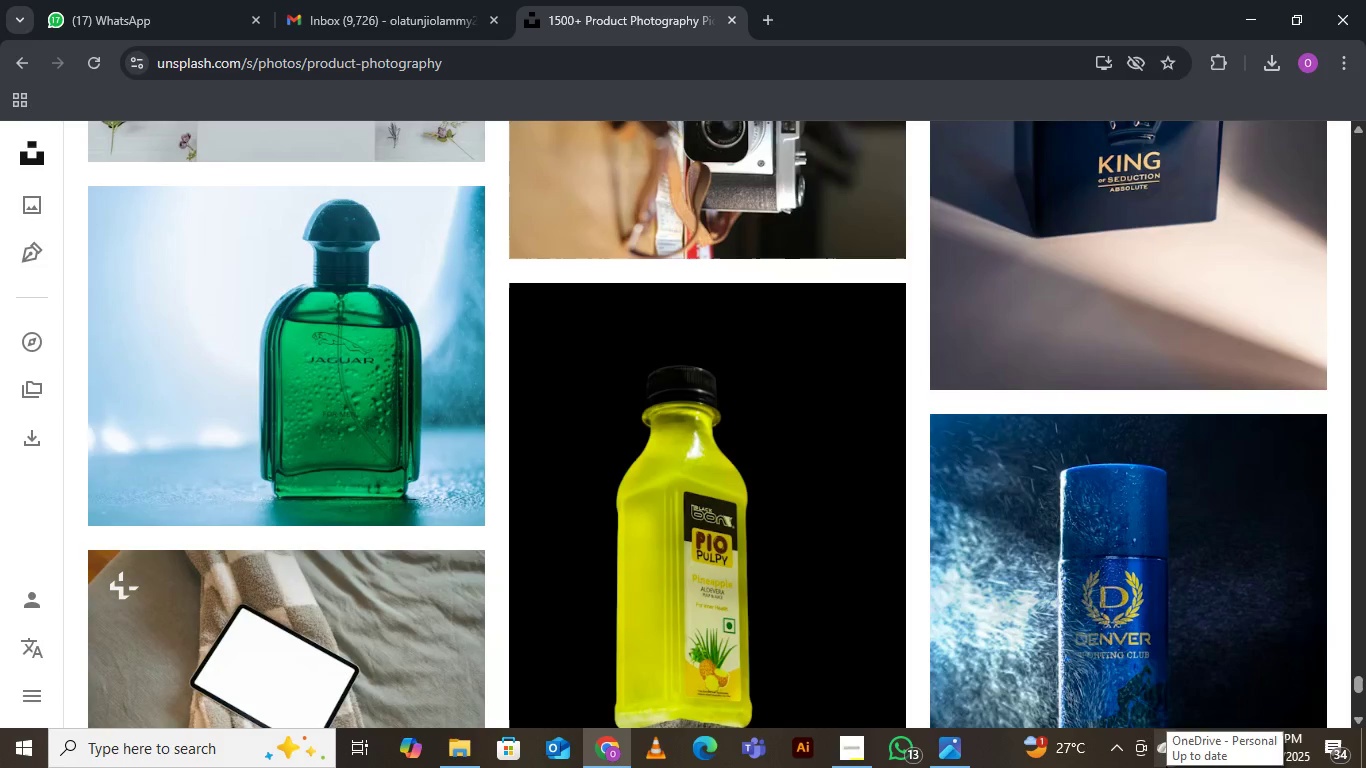 
scroll: coordinate [1165, 761], scroll_direction: down, amount: 2.0
 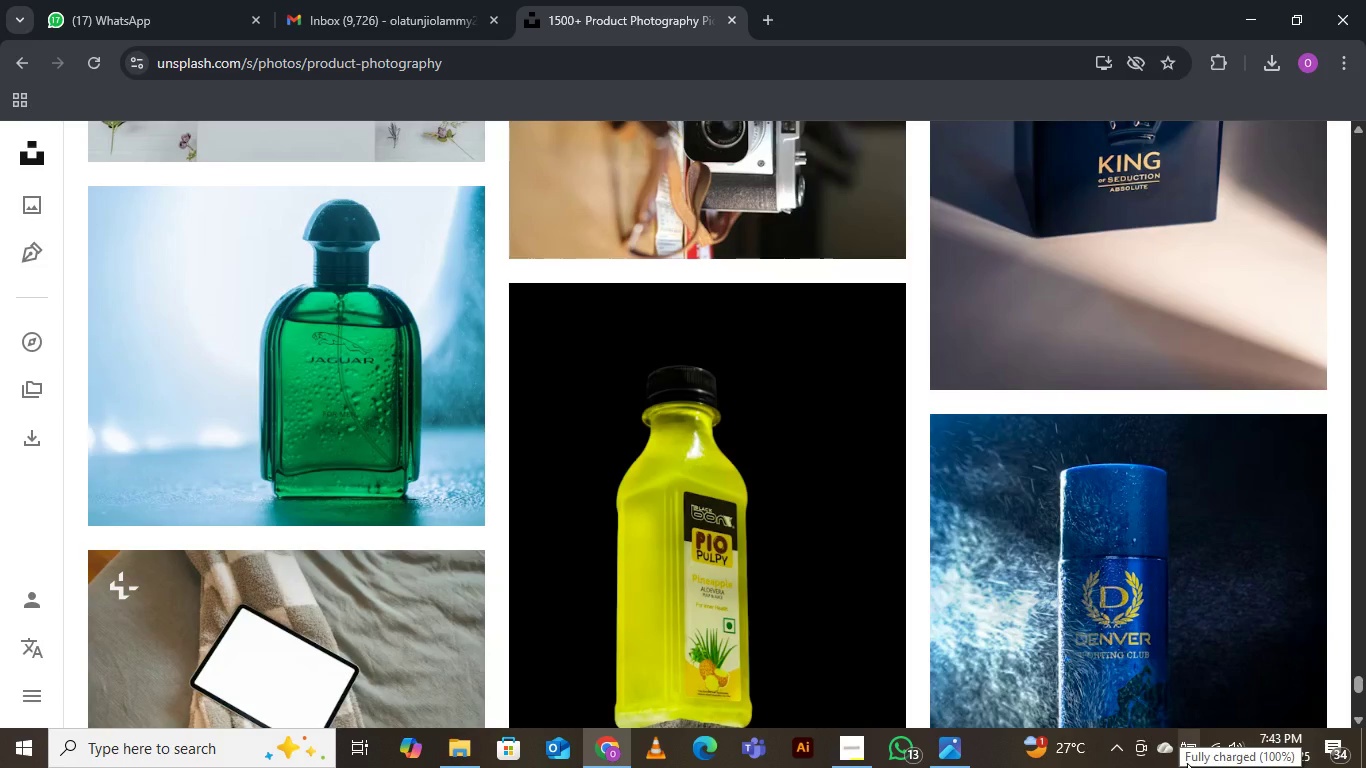 
wait(6.85)
 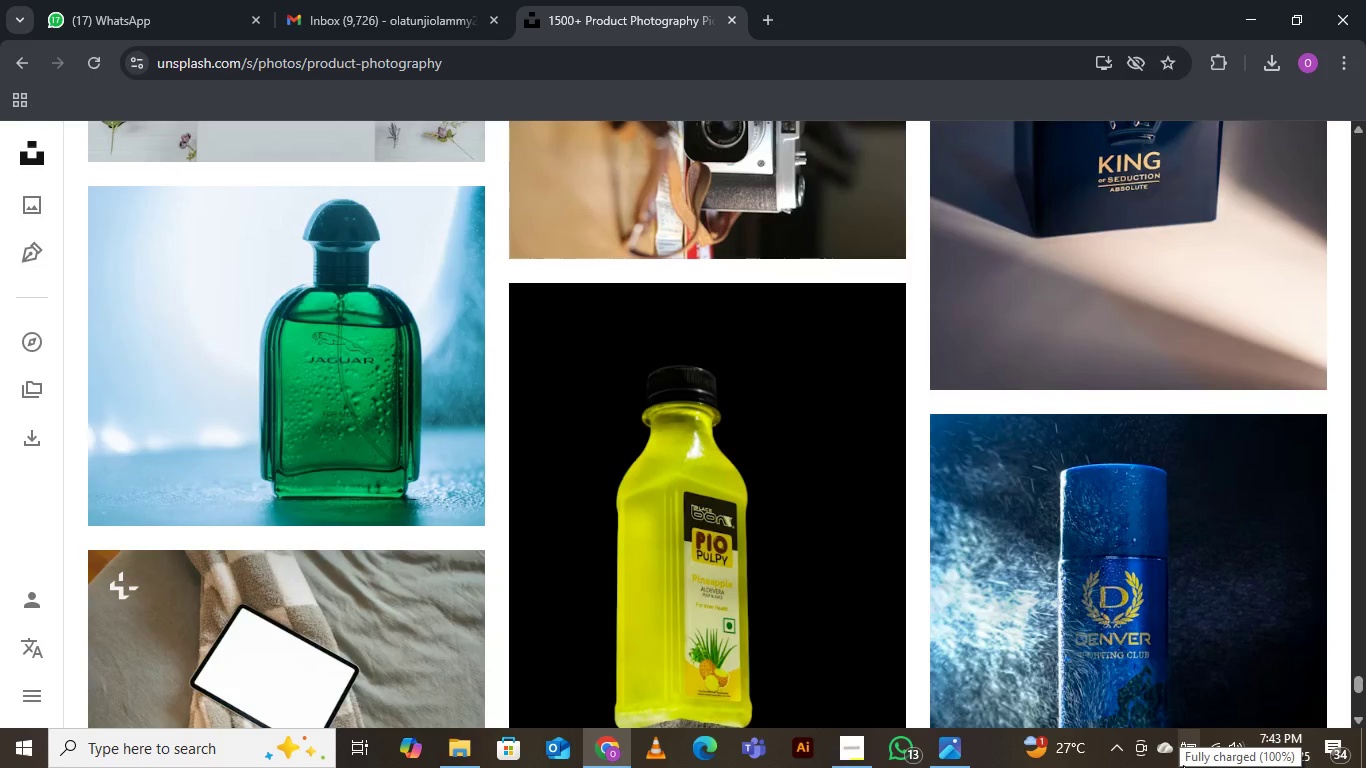 
scroll: coordinate [1187, 763], scroll_direction: down, amount: 14.0
 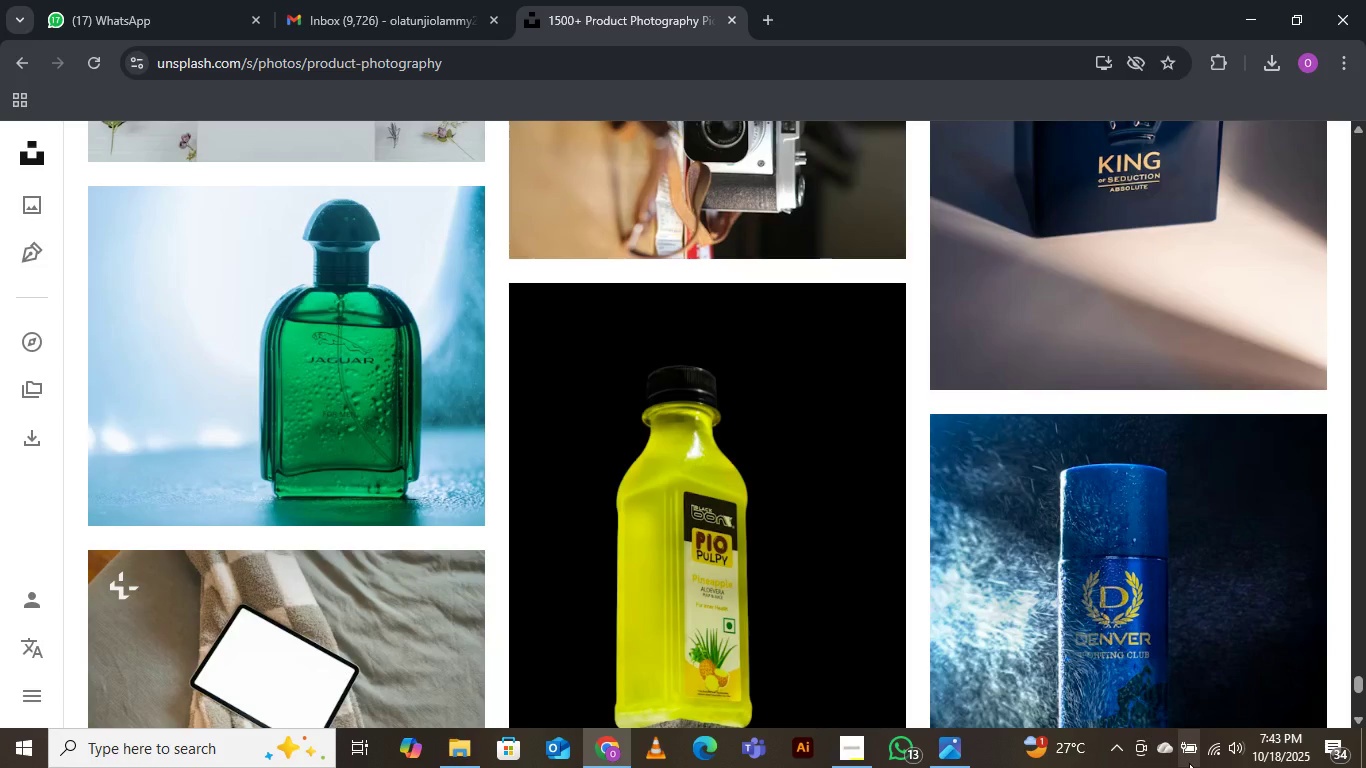 
wait(6.88)
 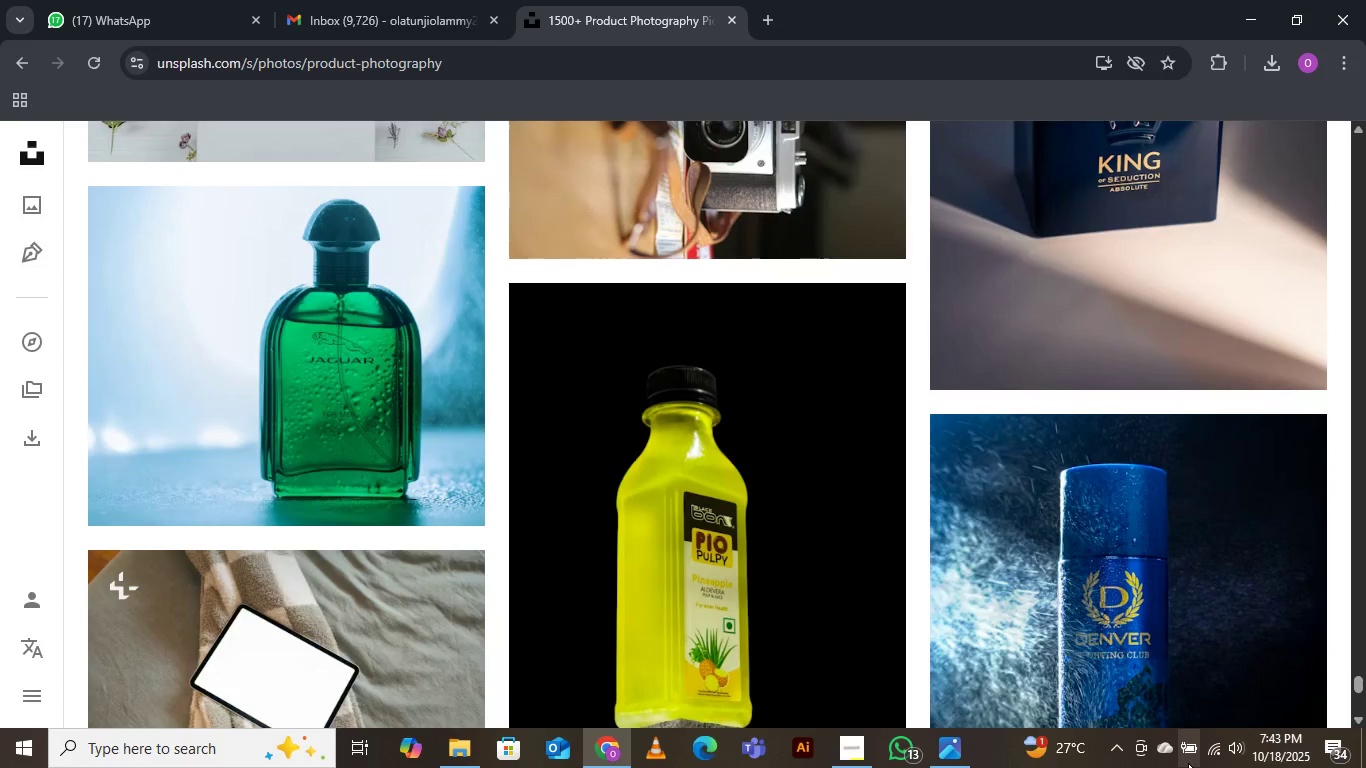 
scroll: coordinate [1190, 754], scroll_direction: down, amount: 8.0
 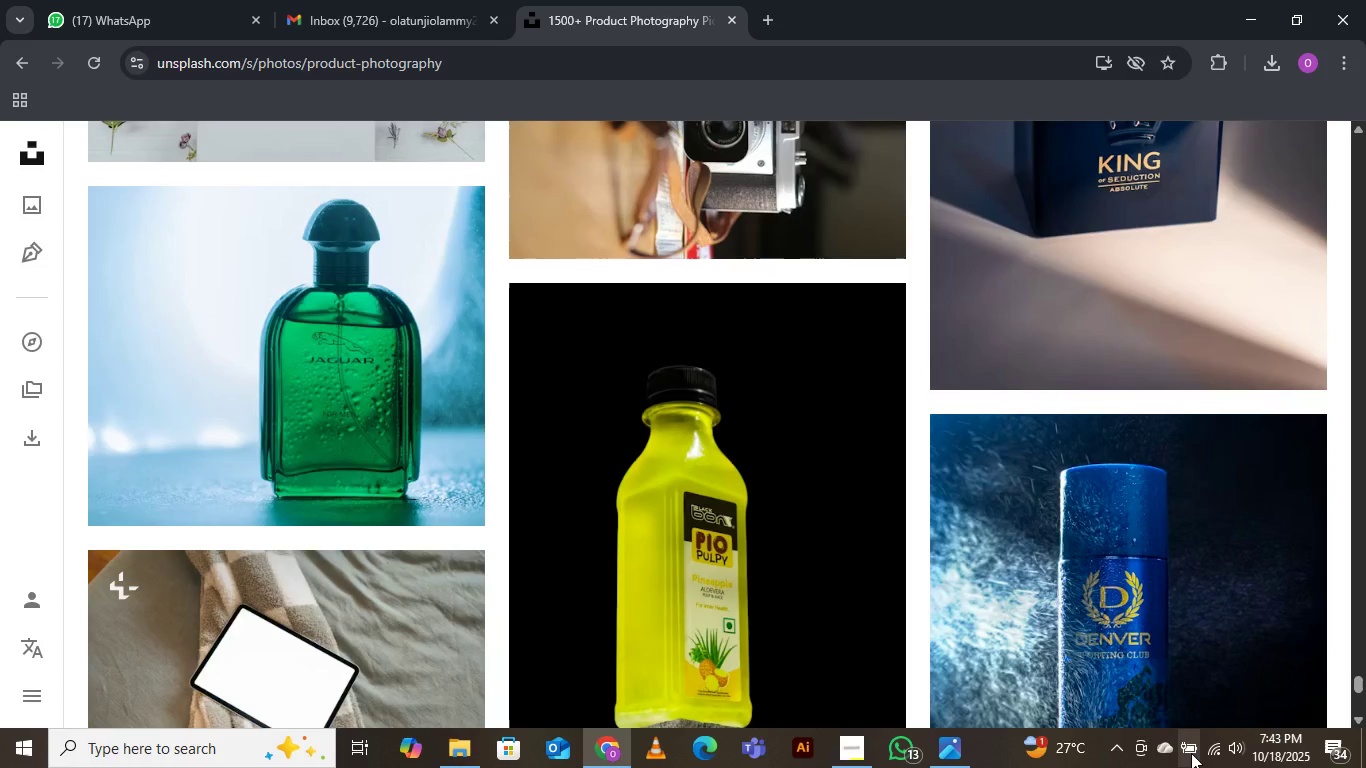 
scroll: coordinate [1191, 749], scroll_direction: down, amount: 7.0
 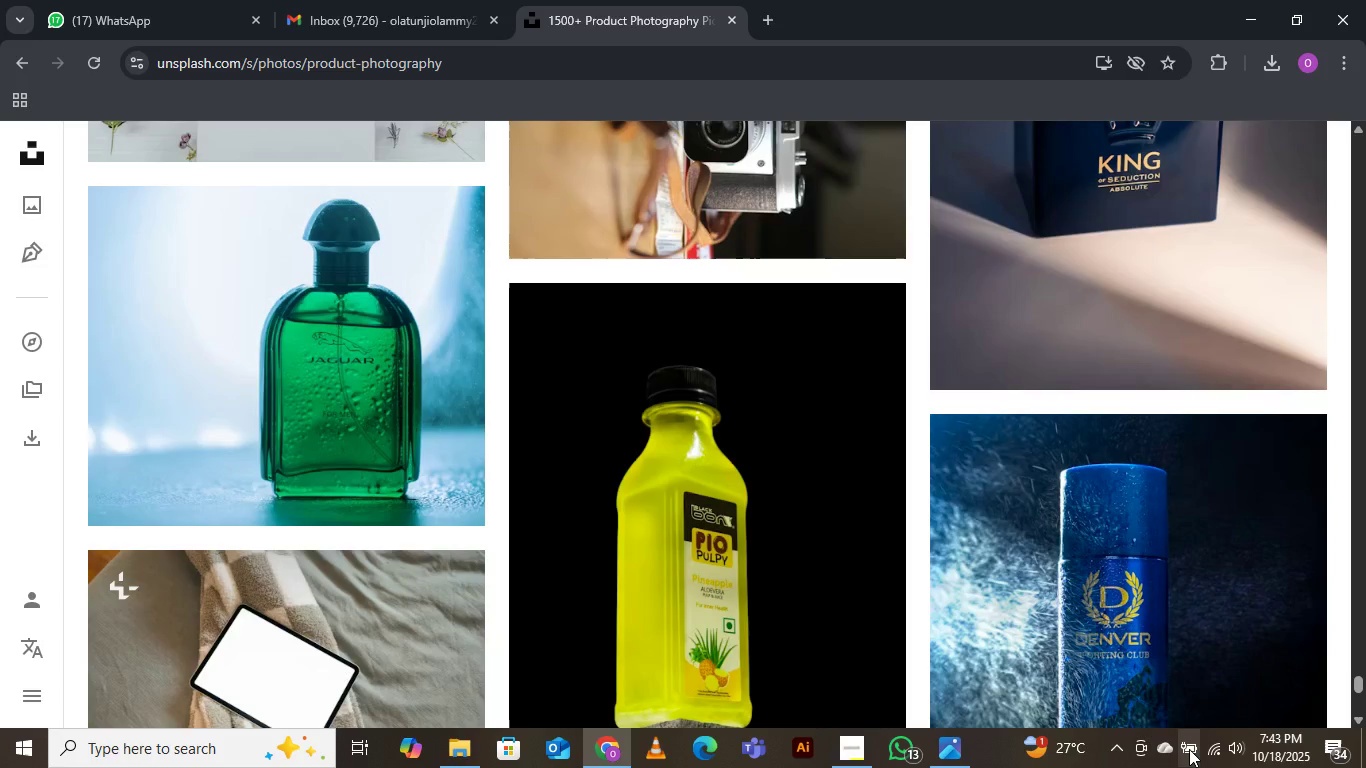 
wait(5.19)
 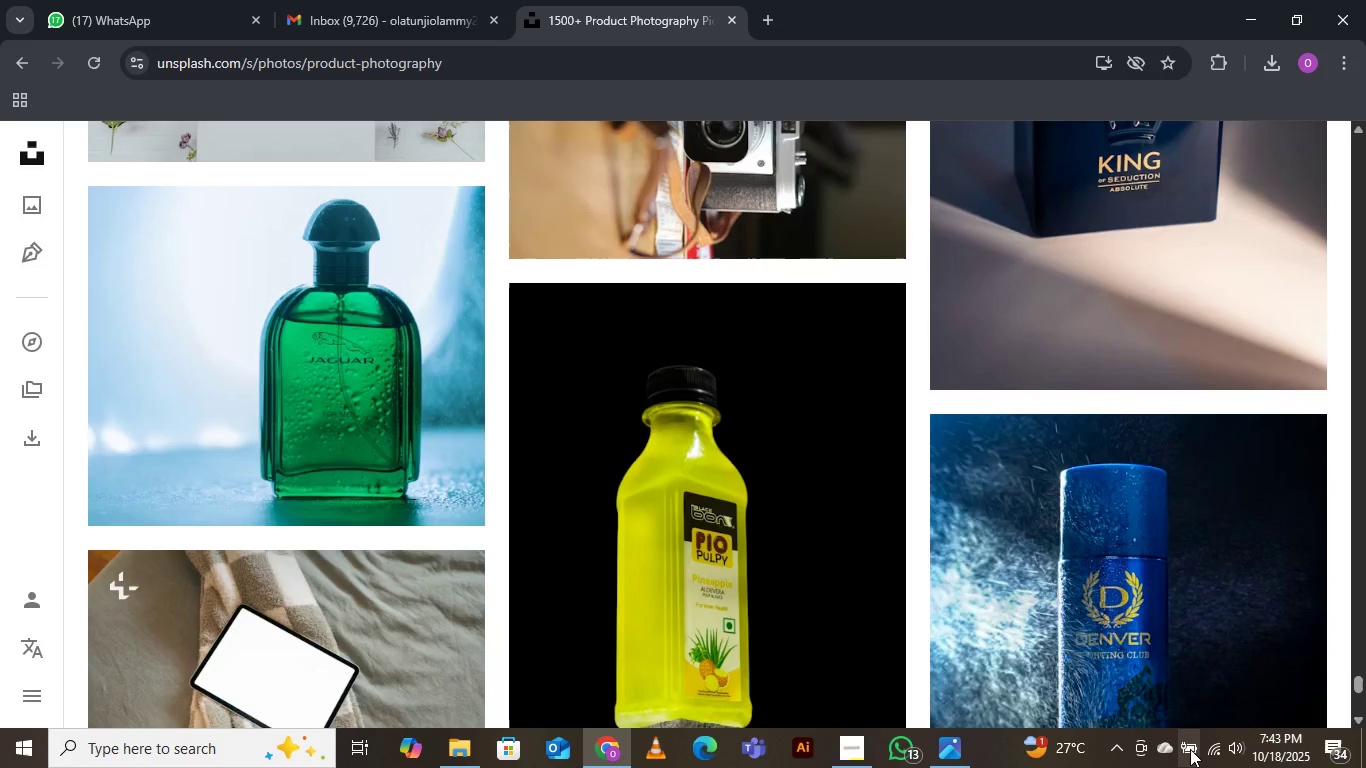 
scroll: coordinate [1189, 749], scroll_direction: down, amount: 3.0
 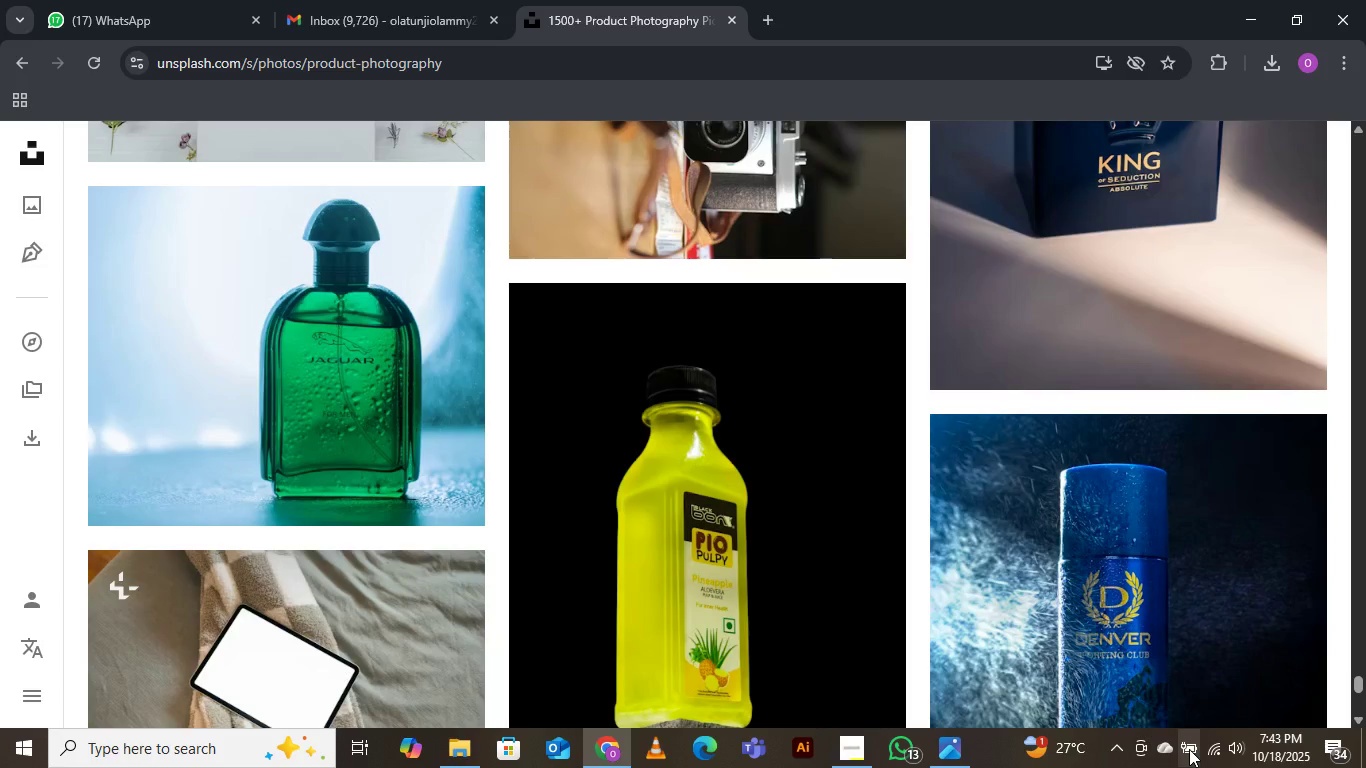 
scroll: coordinate [1189, 749], scroll_direction: up, amount: 1.0
 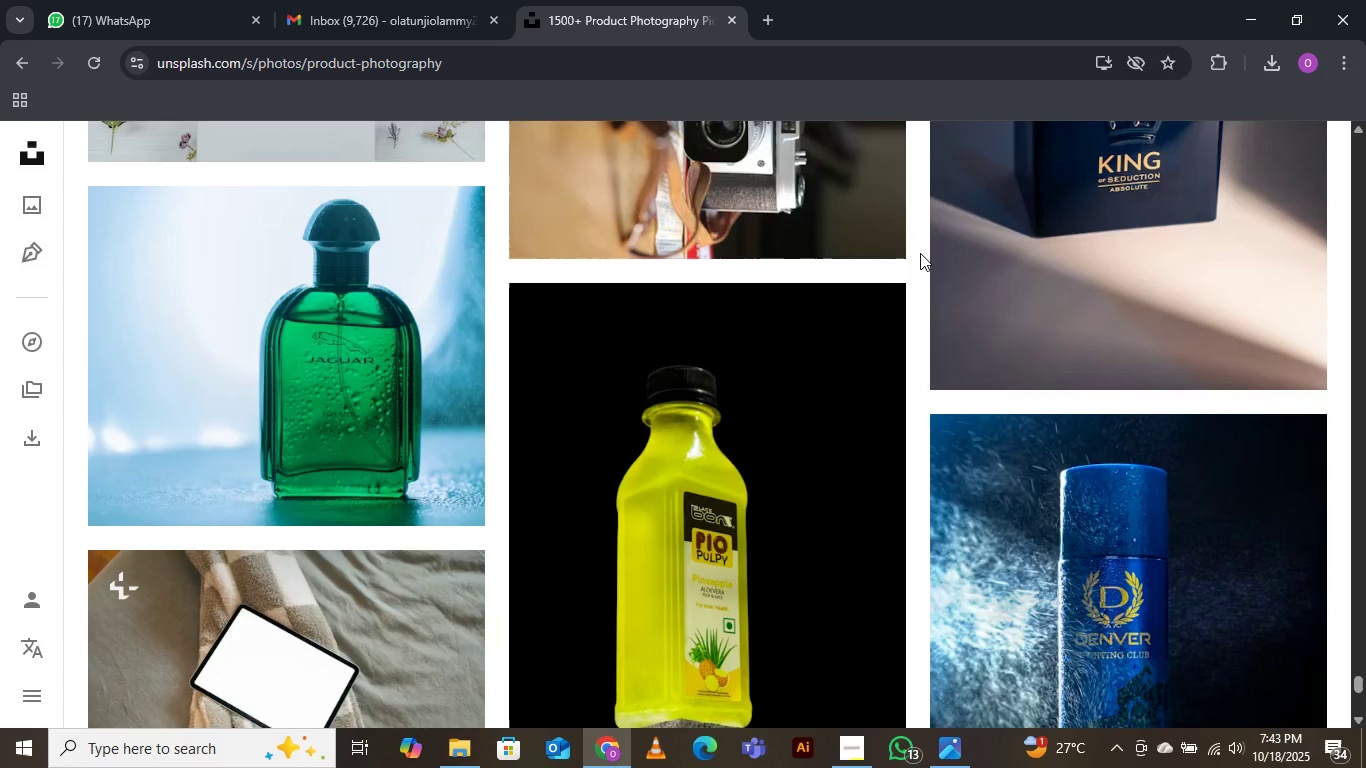 
wait(6.62)
 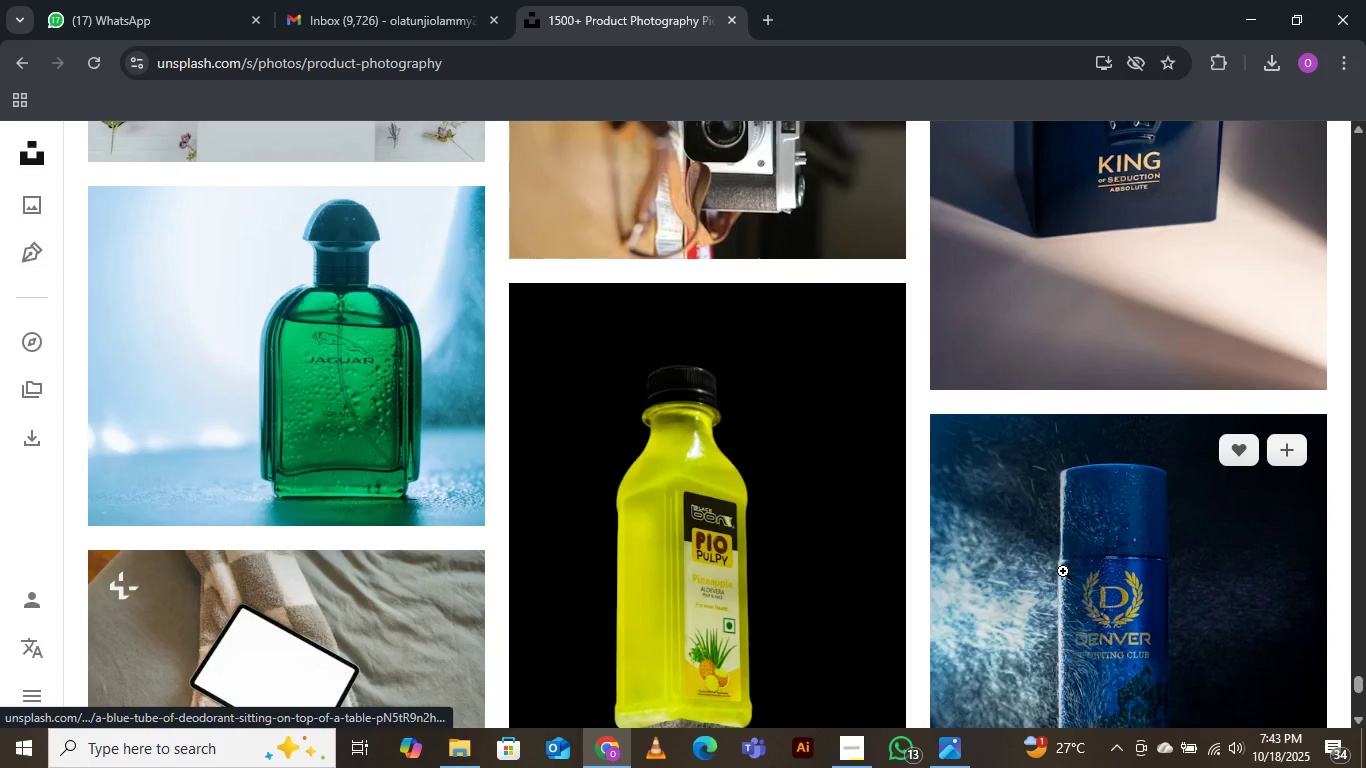 
scroll: coordinate [920, 253], scroll_direction: down, amount: 6.0
 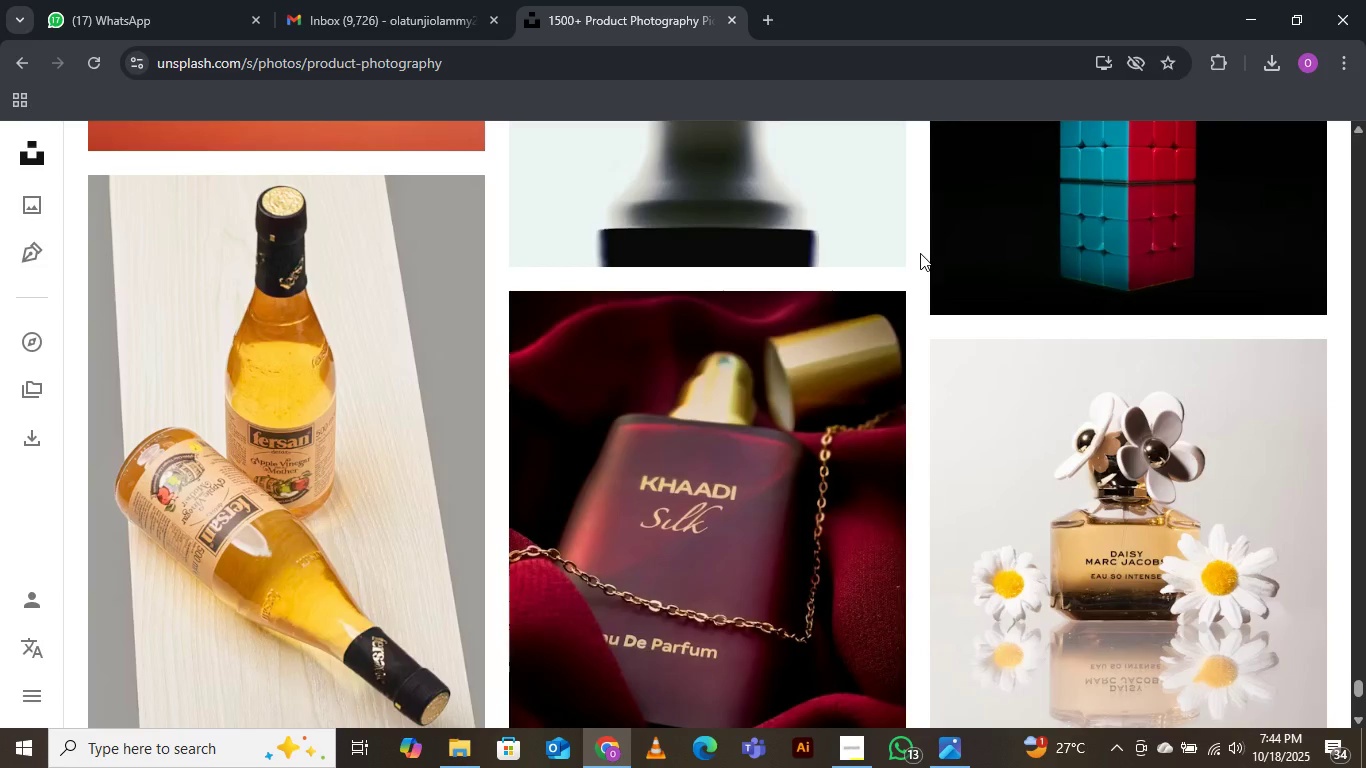 
wait(12.05)
 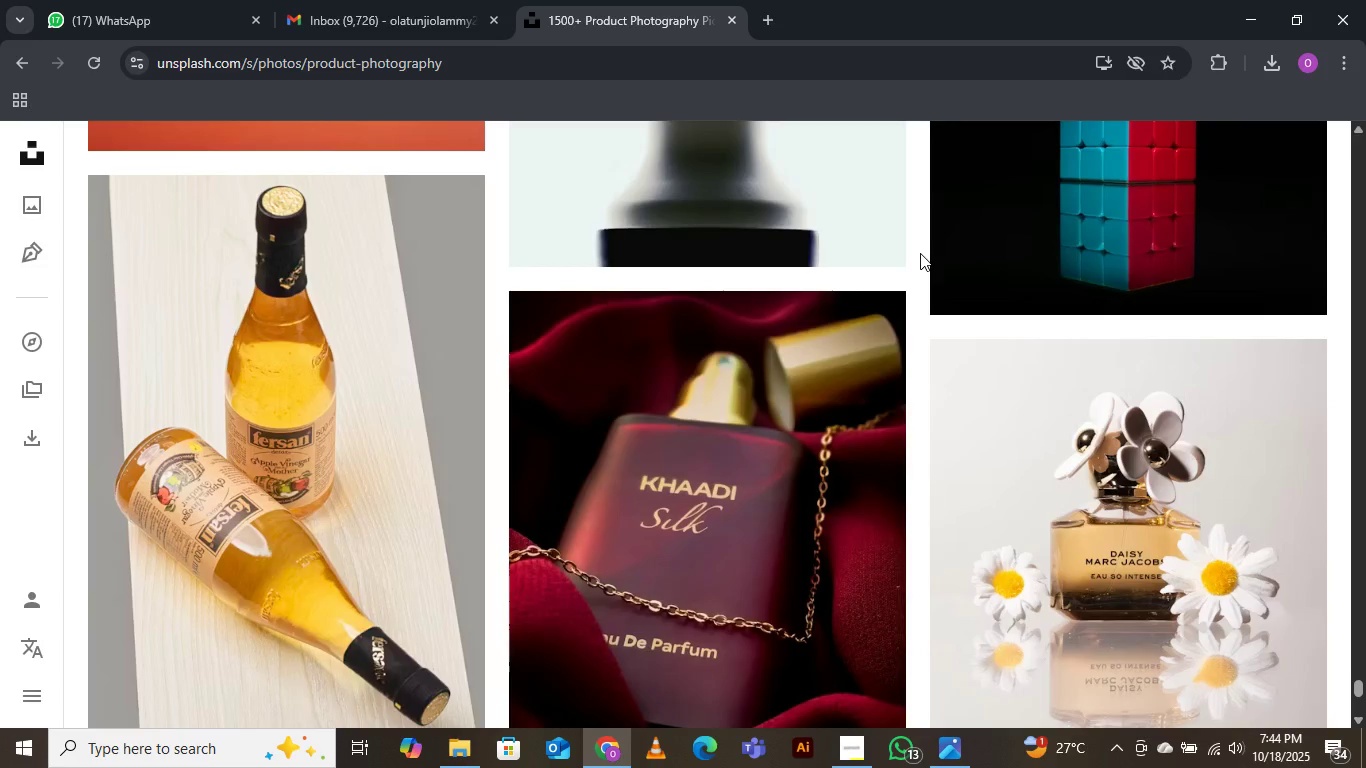 
scroll: coordinate [916, 252], scroll_direction: down, amount: 3.0
 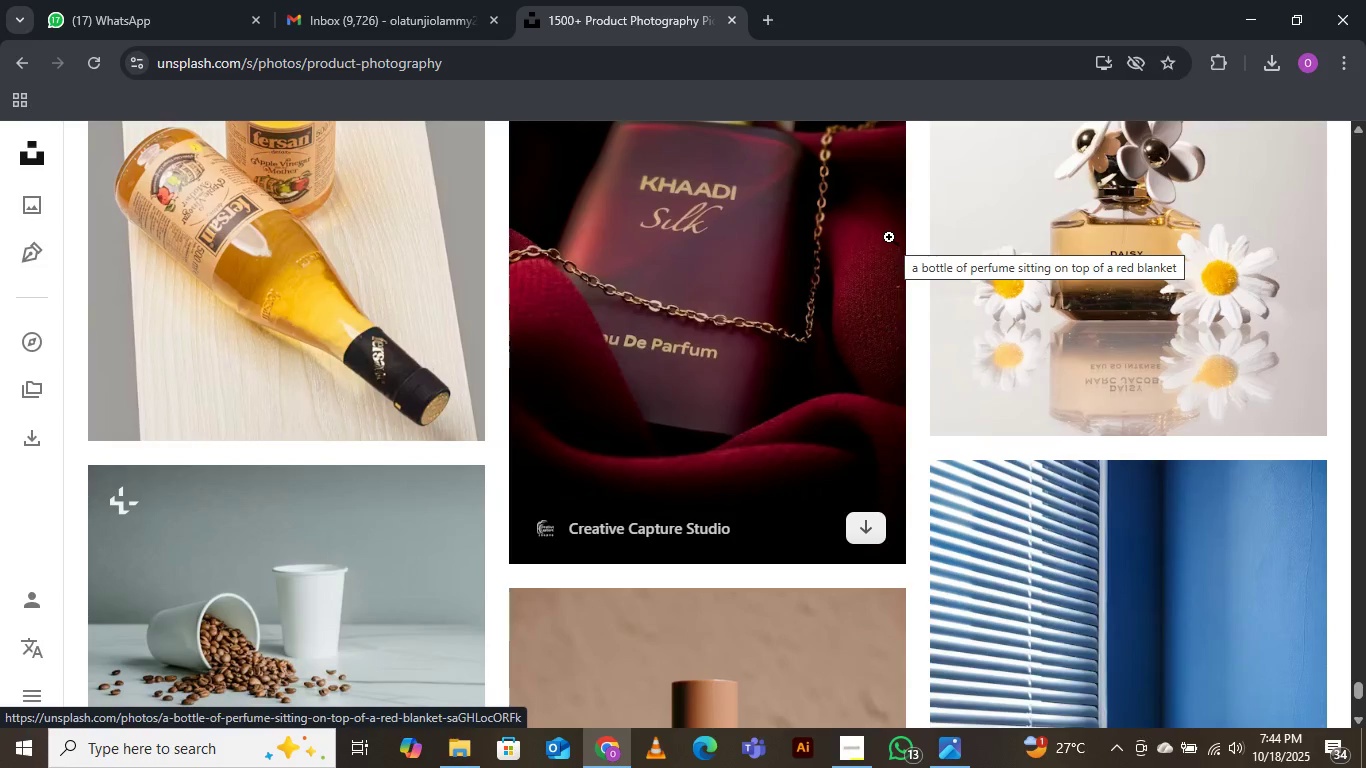 
wait(5.82)
 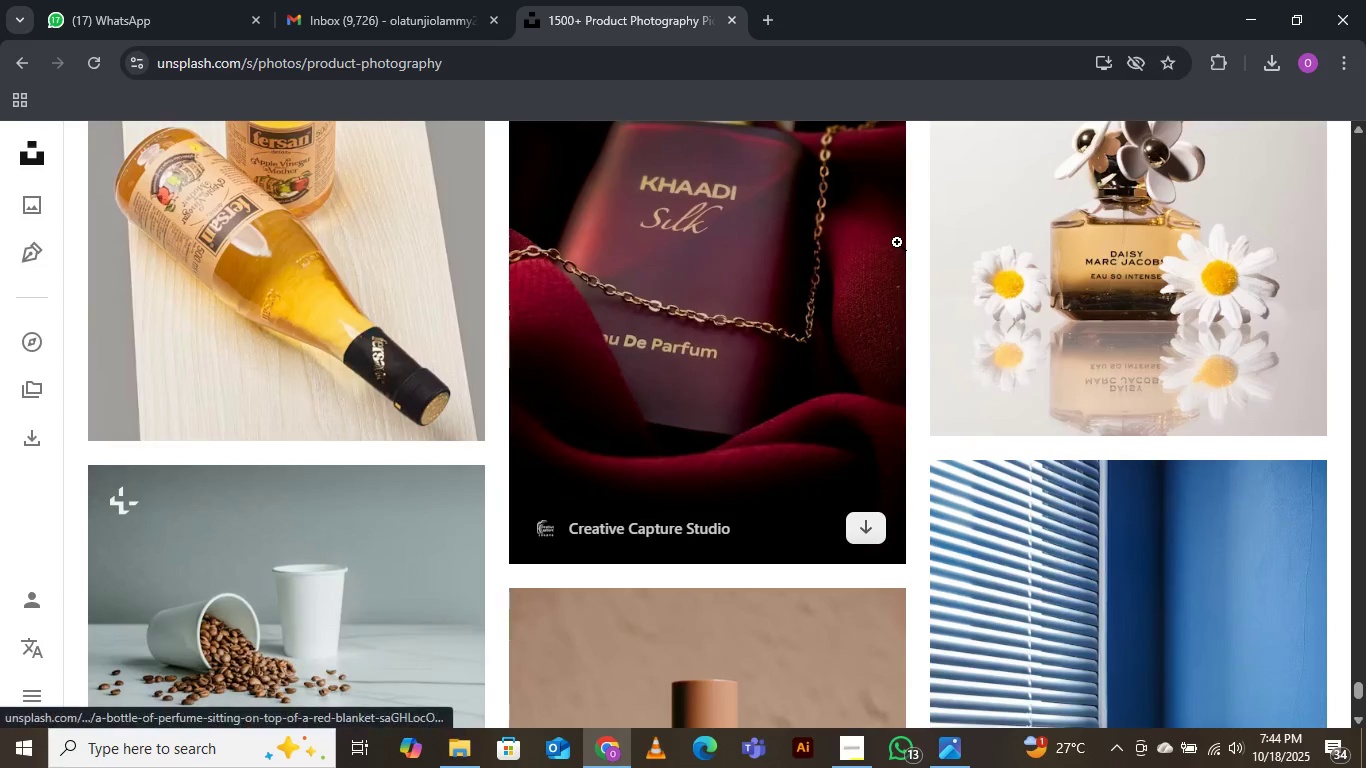 
scroll: coordinate [878, 226], scroll_direction: down, amount: 9.0
 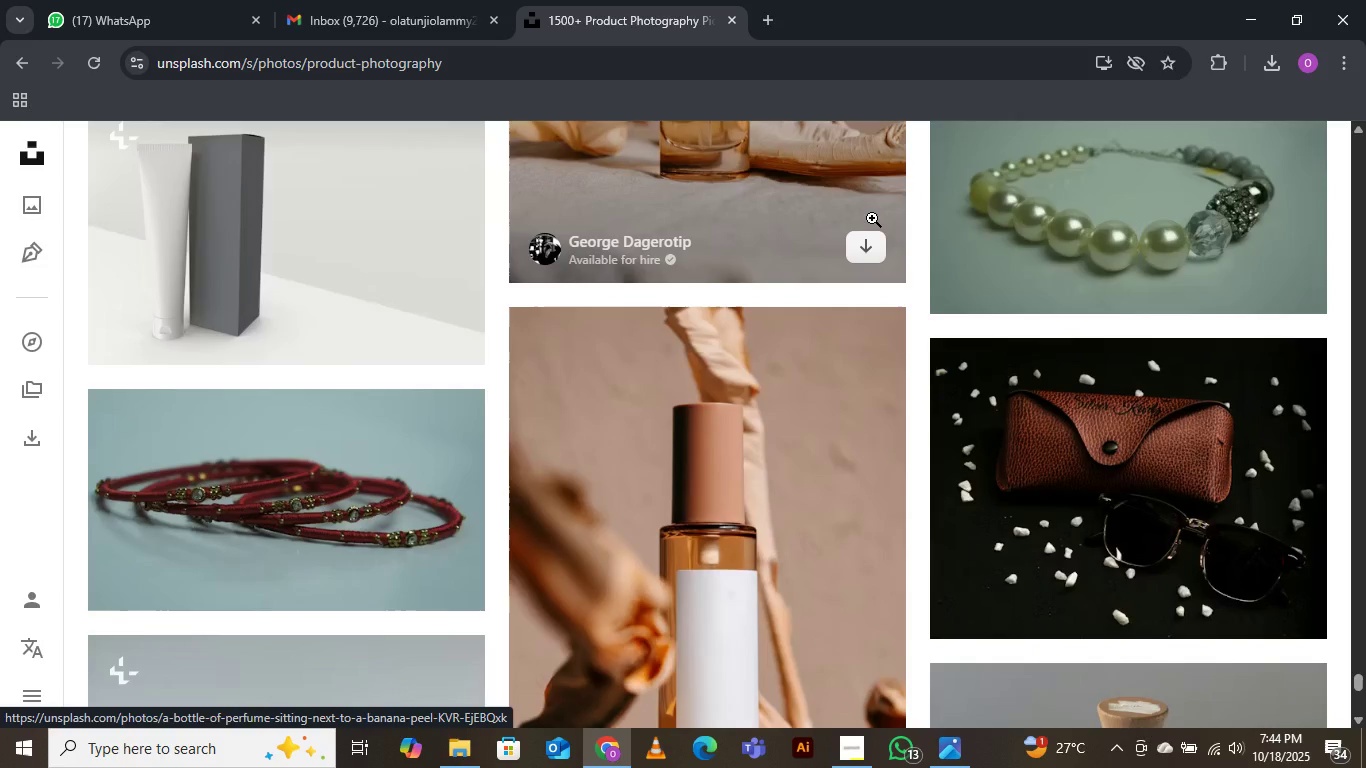 
scroll: coordinate [863, 209], scroll_direction: down, amount: 10.0
 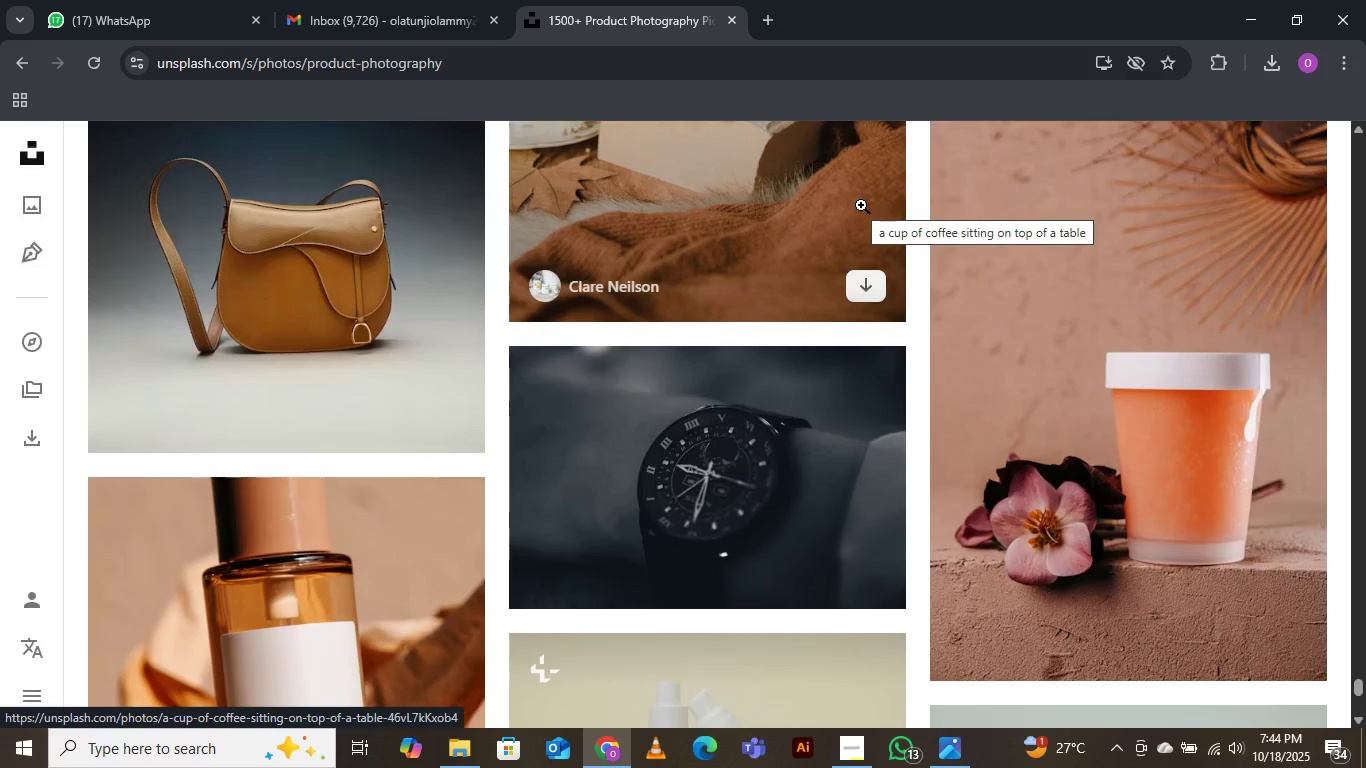 
wait(8.36)
 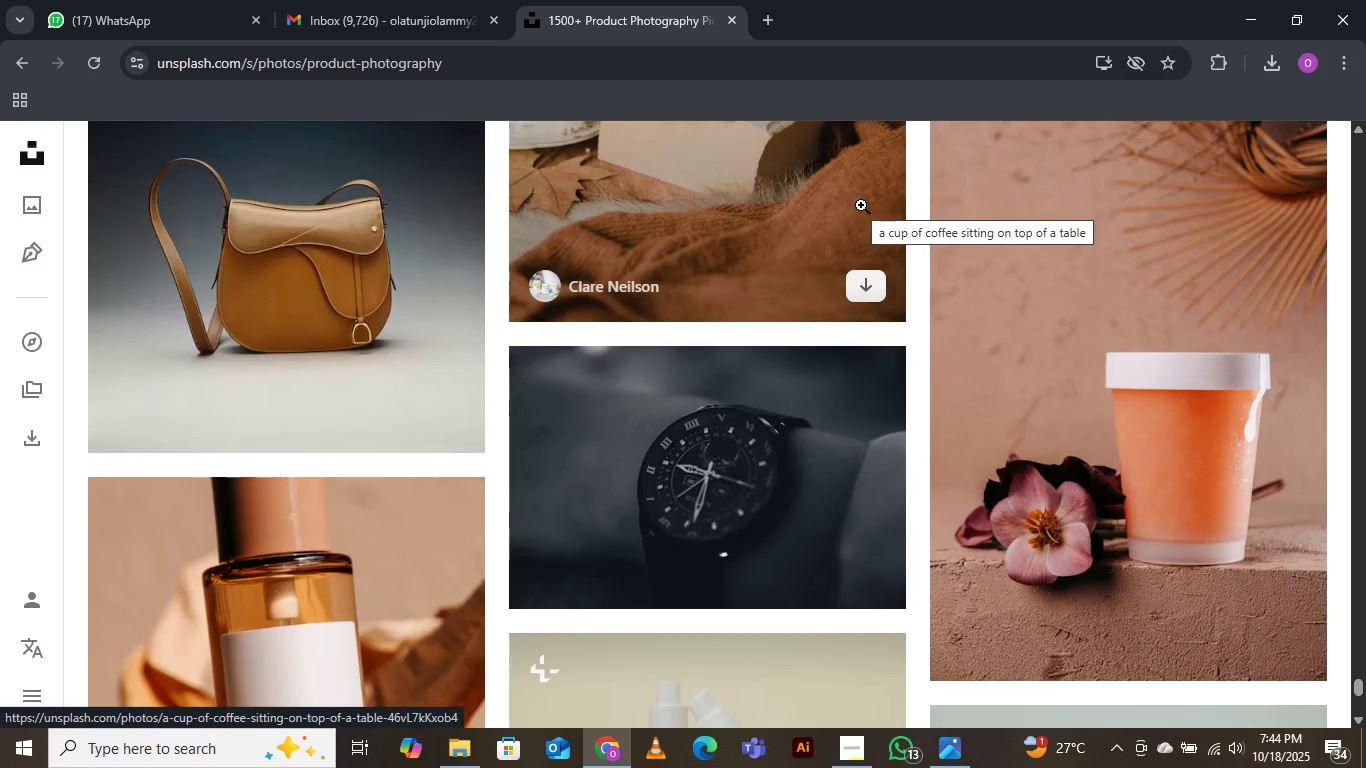 
scroll: coordinate [856, 198], scroll_direction: down, amount: 3.0
 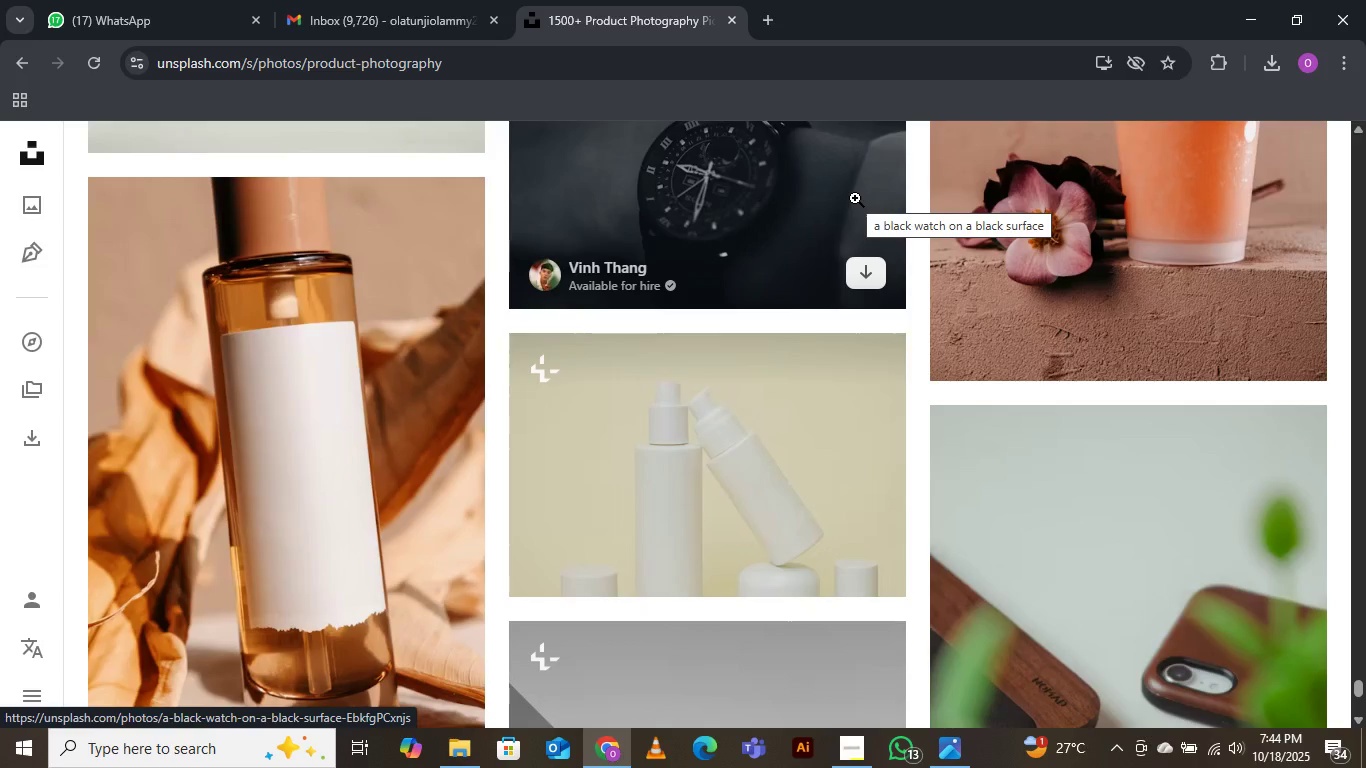 
wait(7.52)
 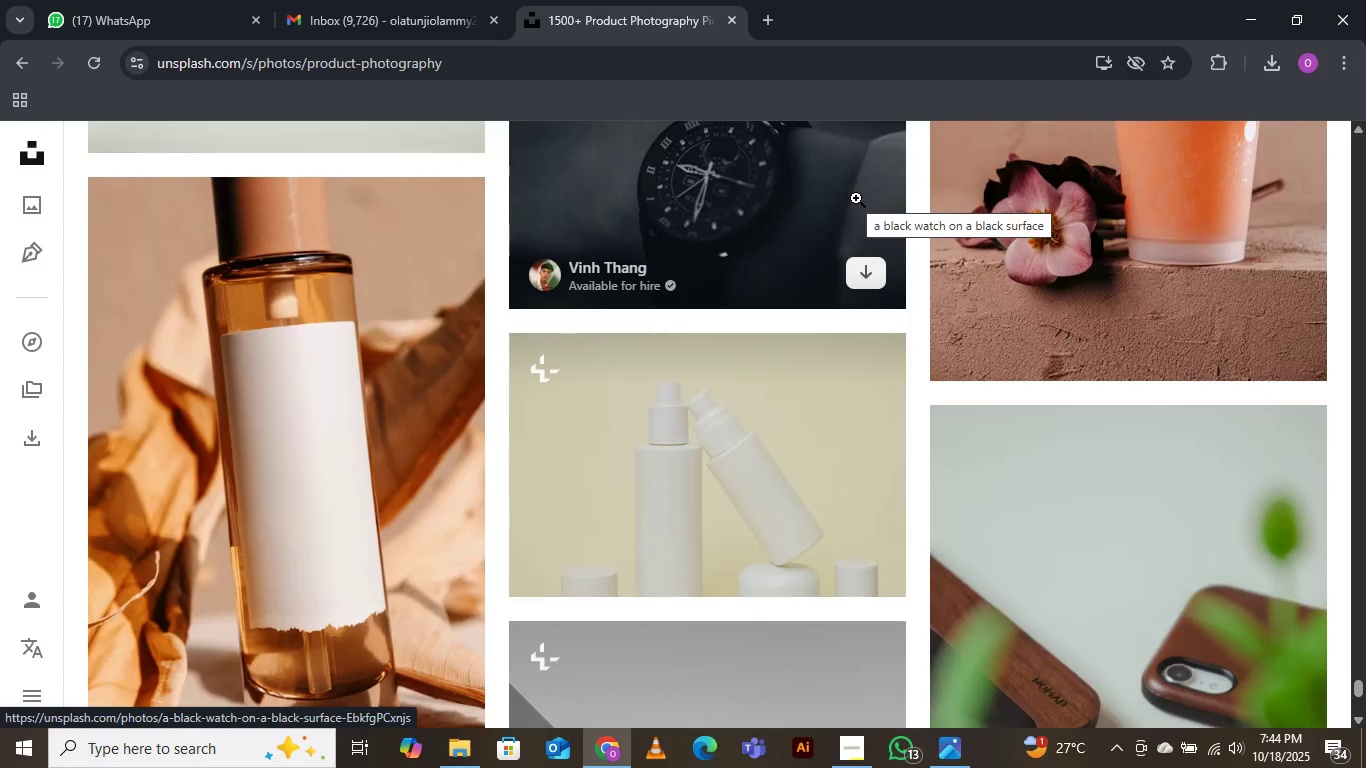 
scroll: coordinate [854, 190], scroll_direction: down, amount: 8.0
 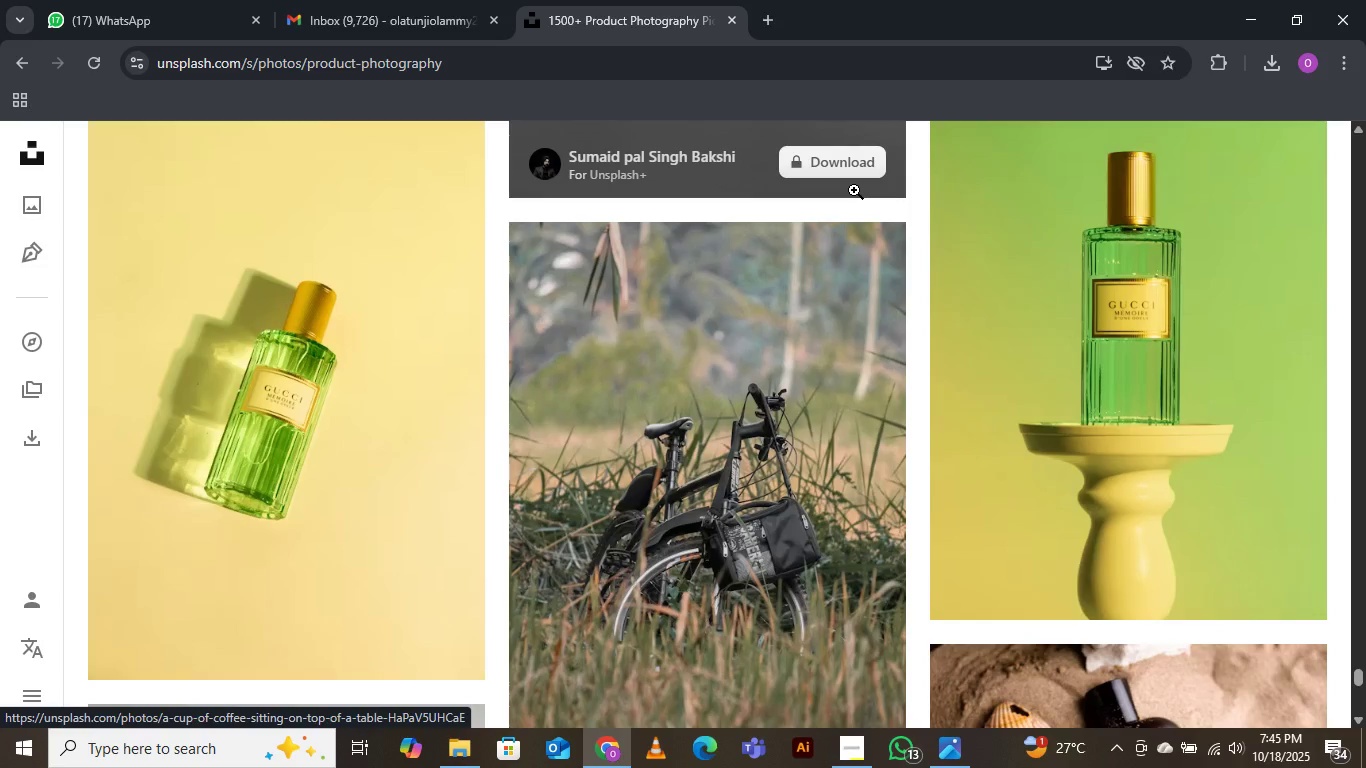 
wait(5.98)
 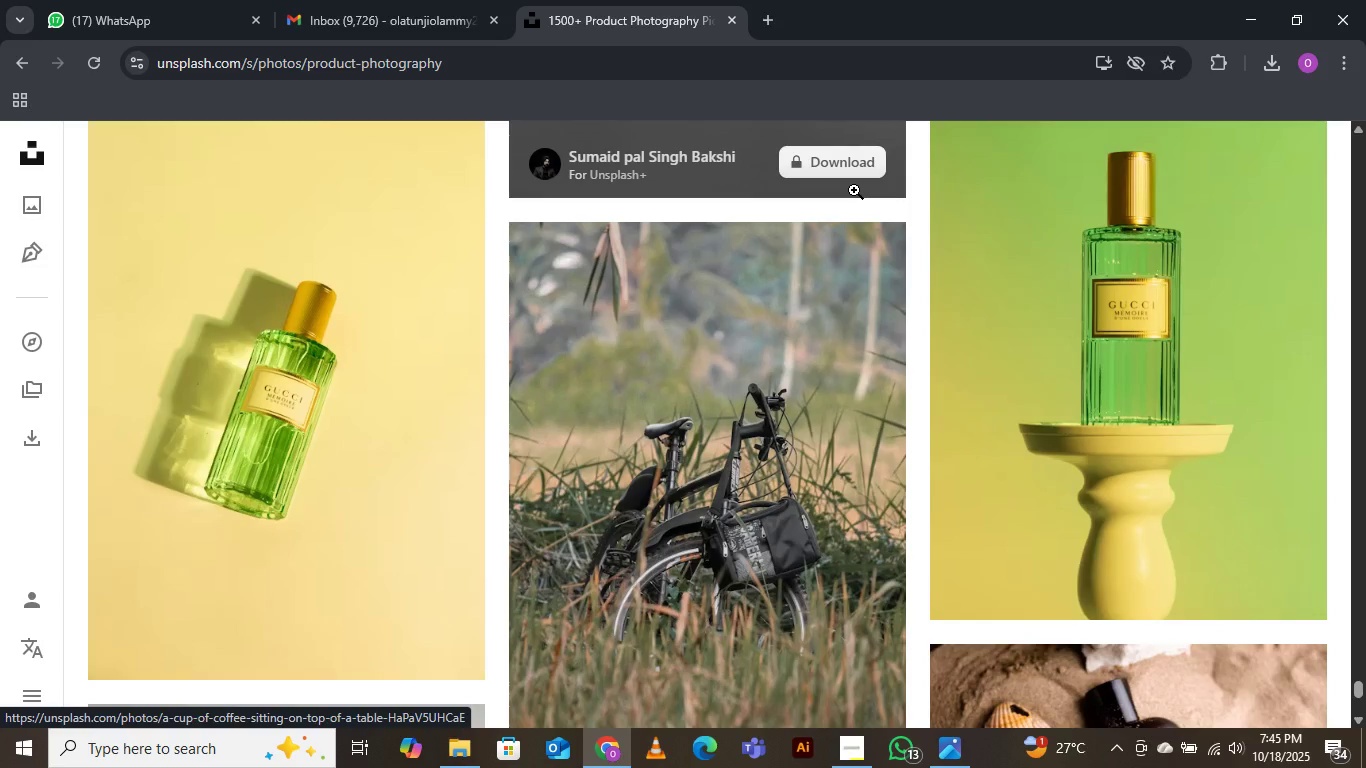 
scroll: coordinate [852, 190], scroll_direction: down, amount: 4.0
 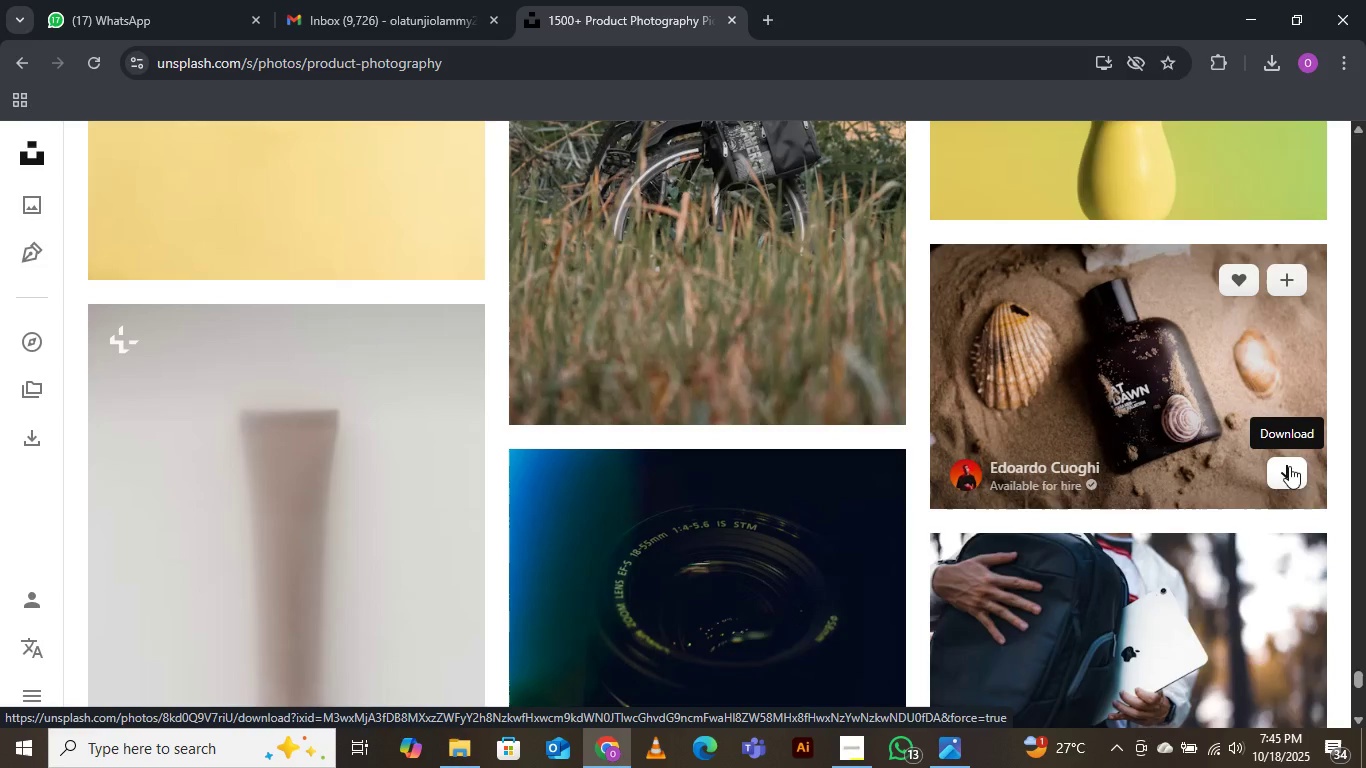 
wait(9.26)
 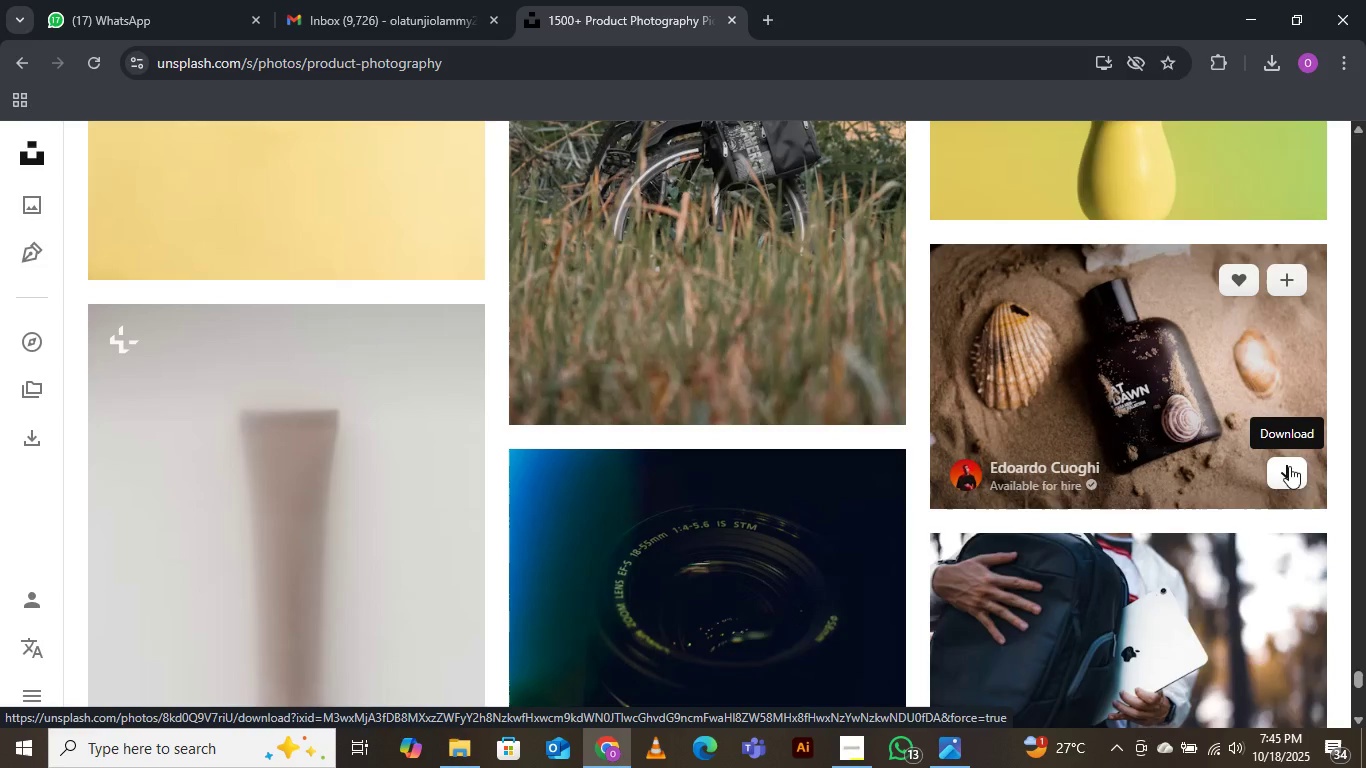 
left_click([1285, 468])
 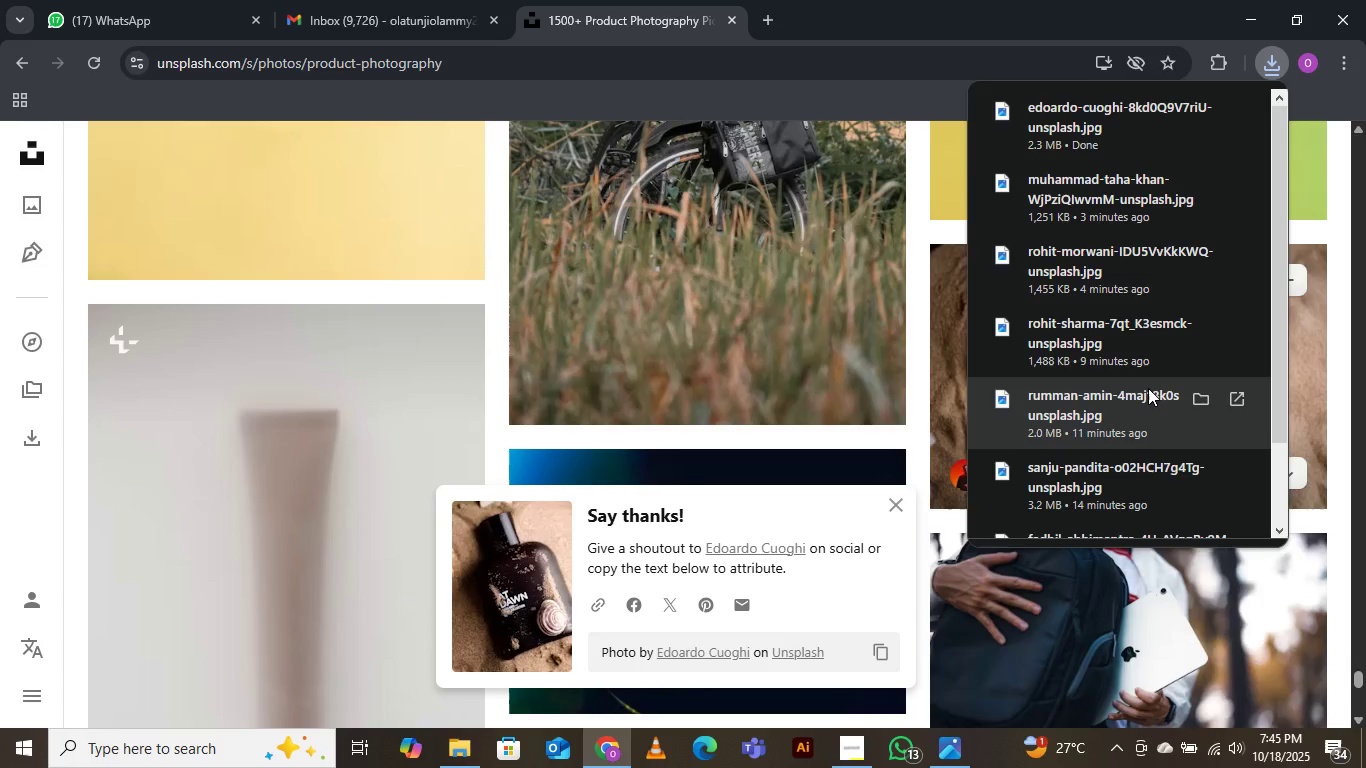 
wait(12.61)
 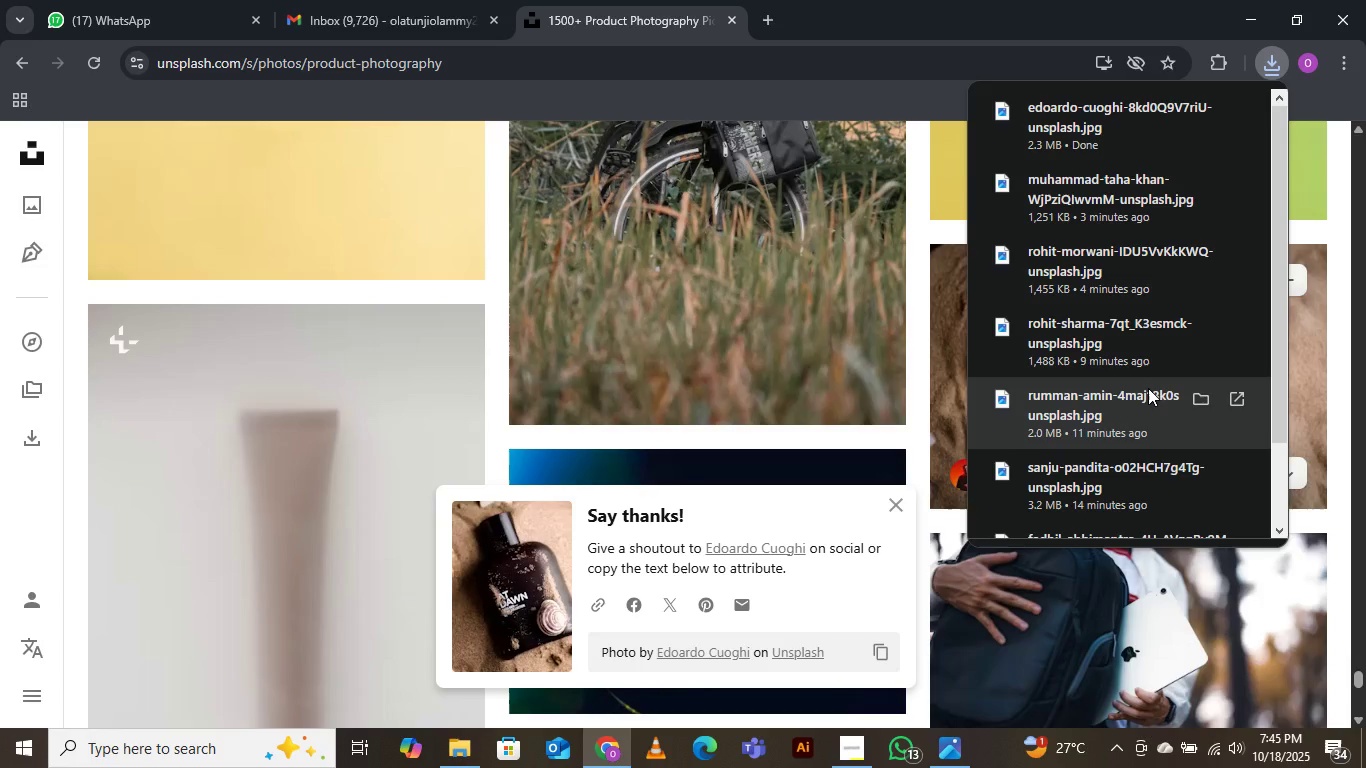 
scroll: coordinate [764, 395], scroll_direction: down, amount: 5.0
 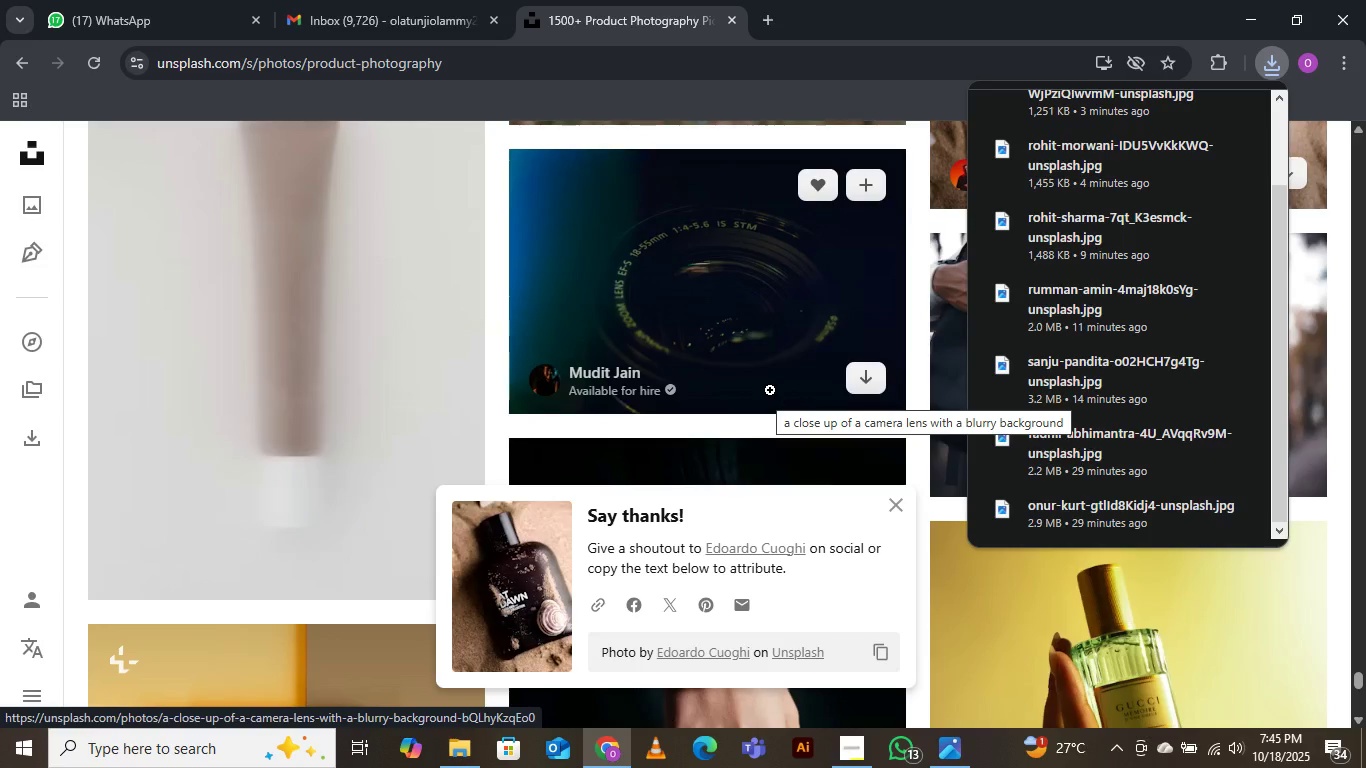 
wait(8.31)
 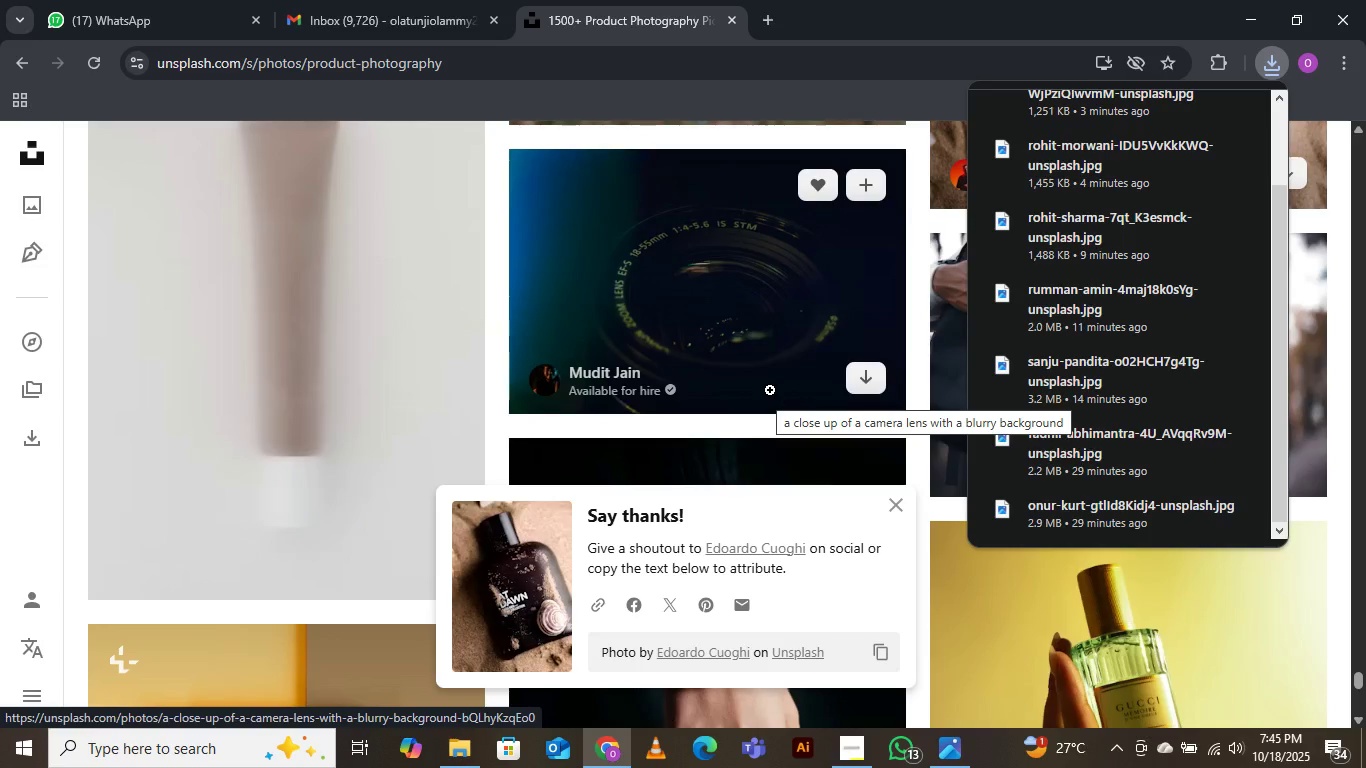 
scroll: coordinate [785, 377], scroll_direction: down, amount: 10.0
 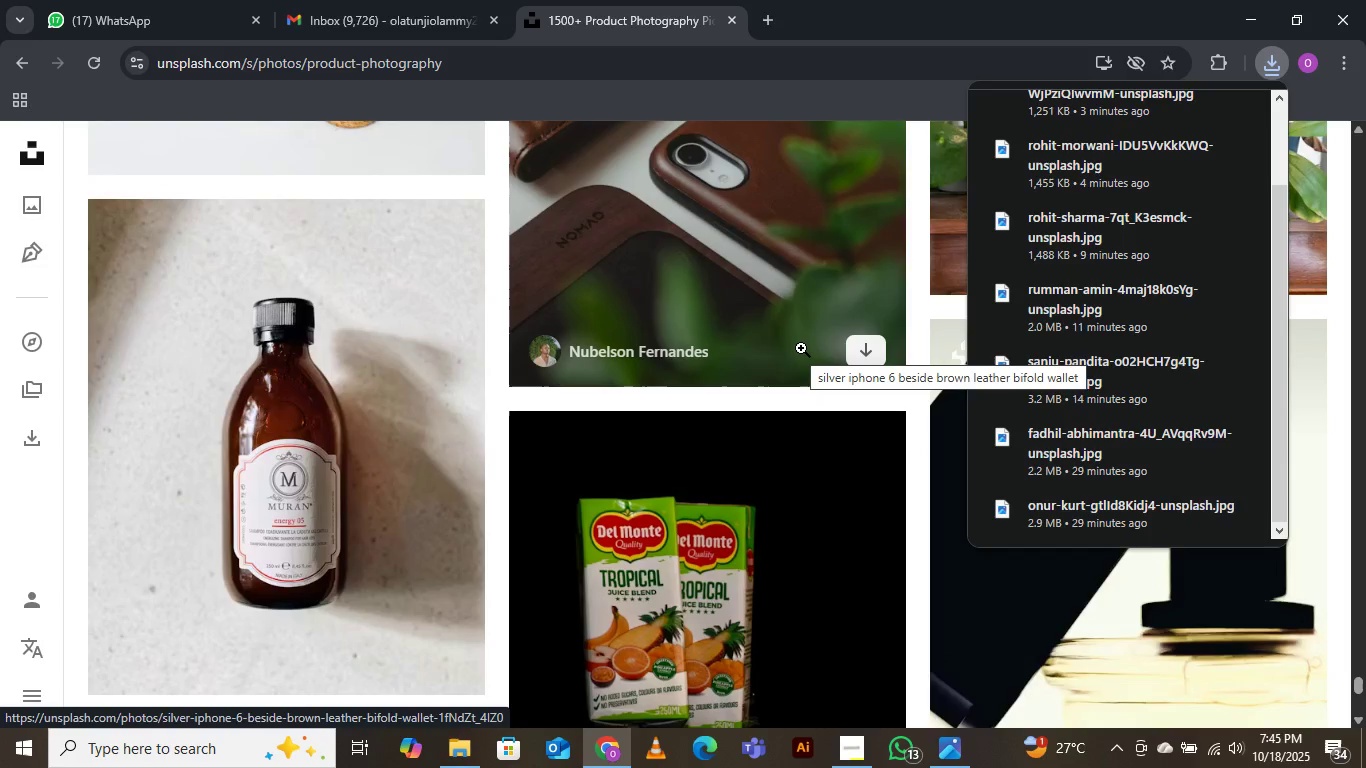 
wait(8.54)
 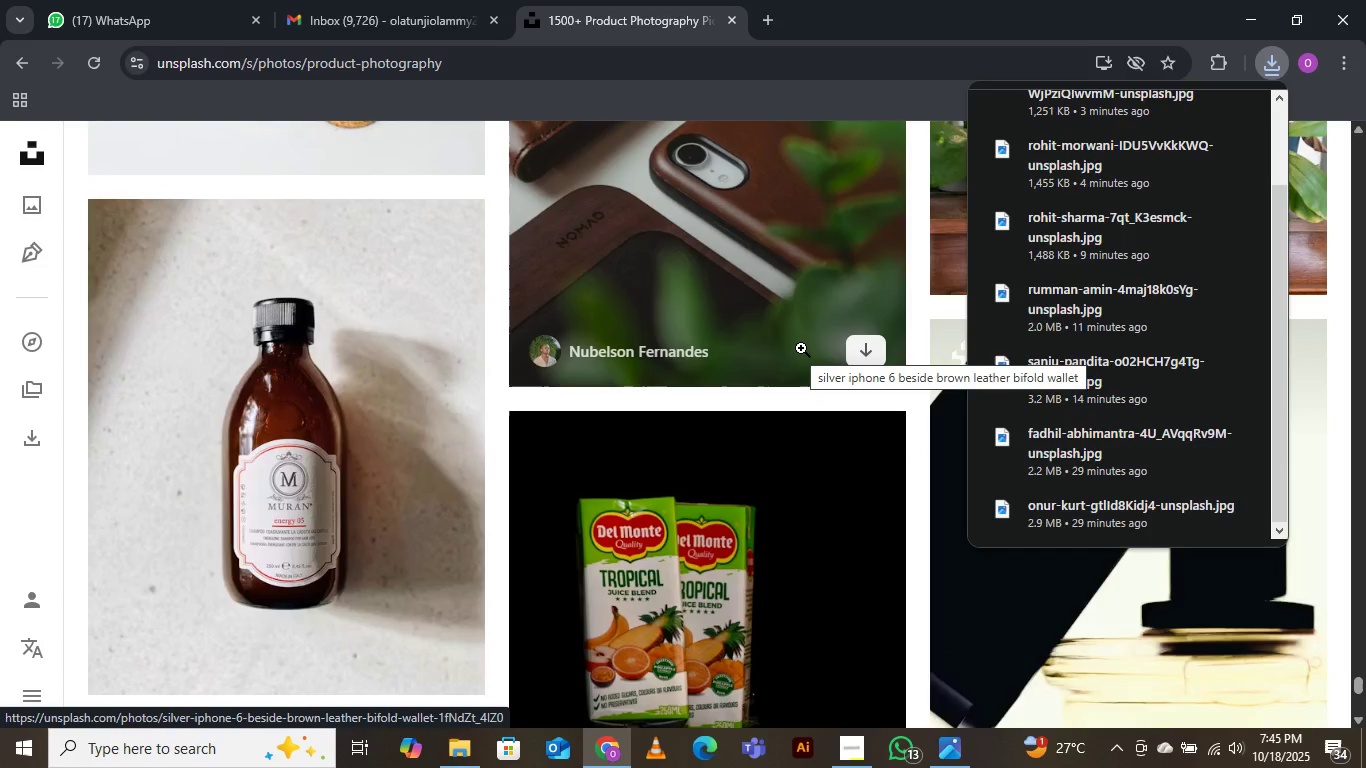 
scroll: coordinate [799, 337], scroll_direction: down, amount: 5.0
 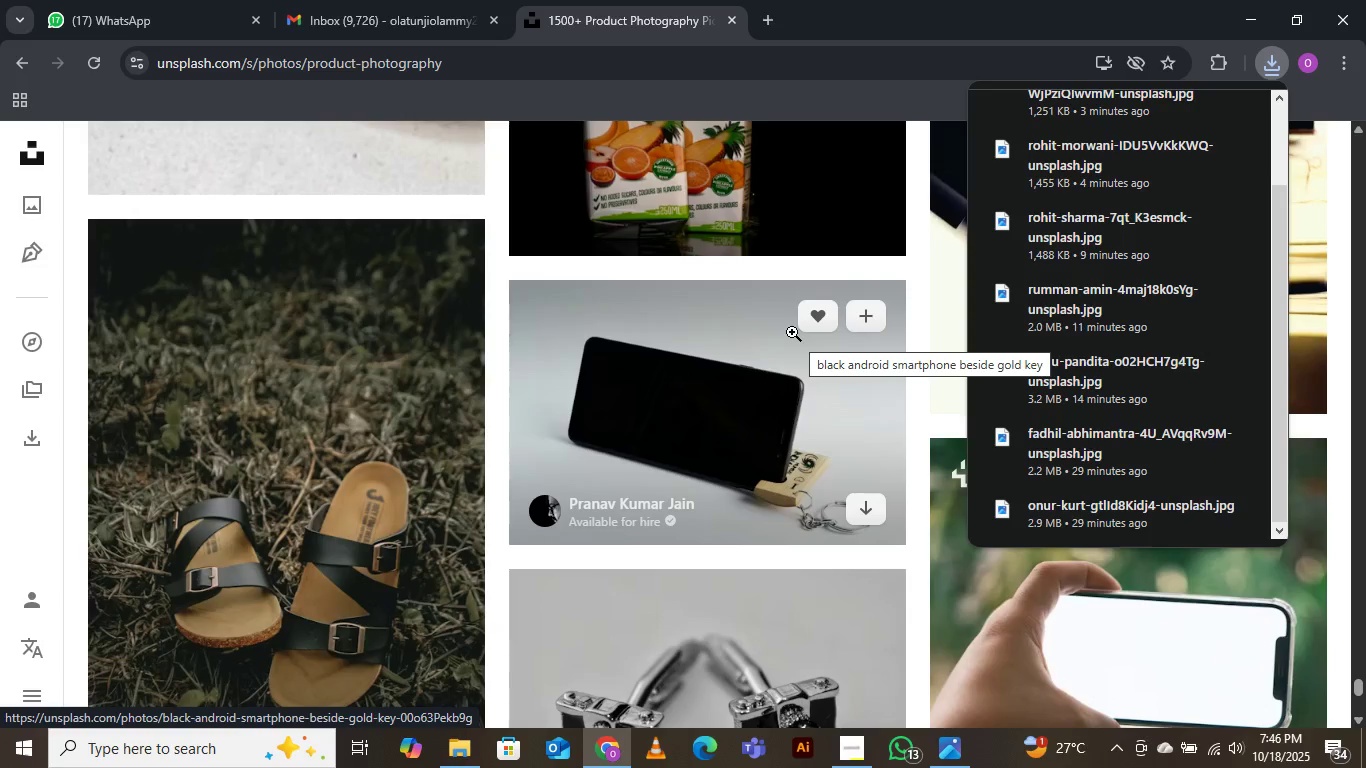 
wait(7.9)
 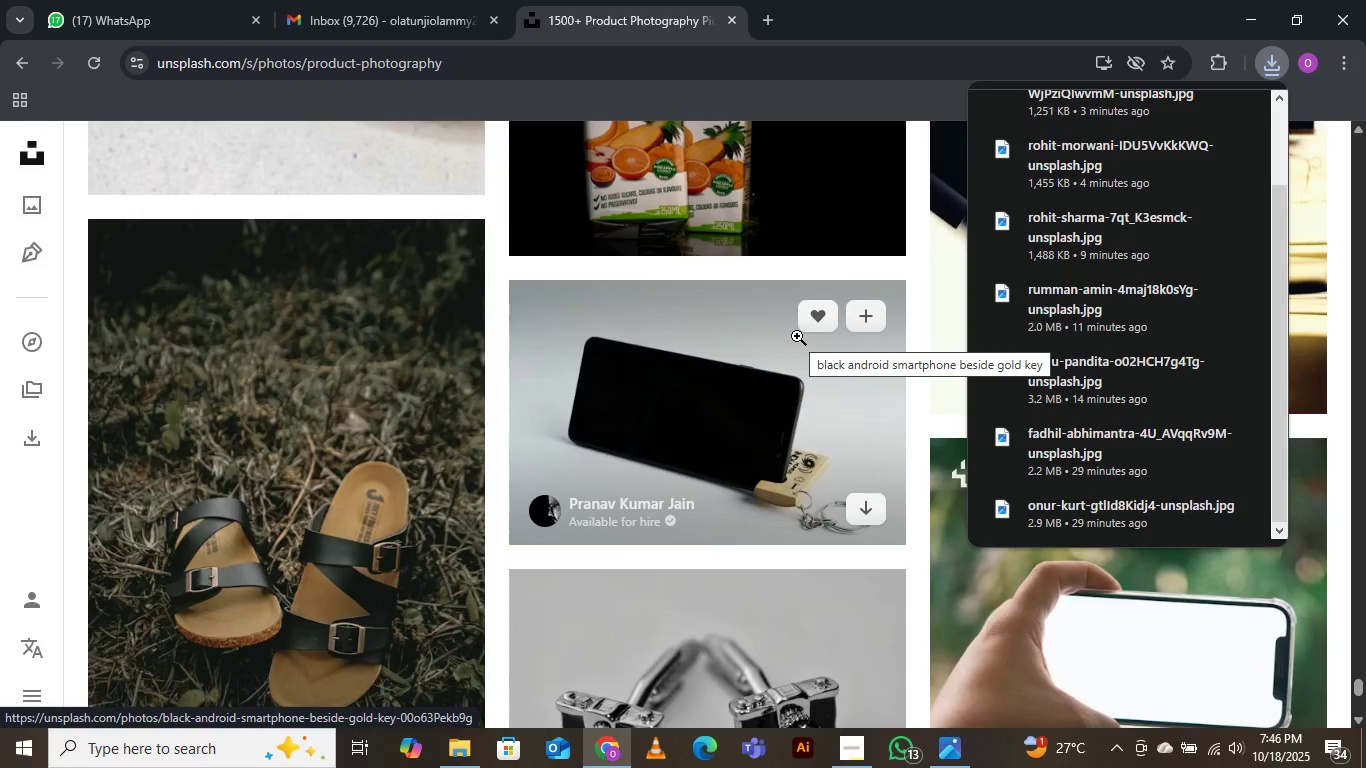 
scroll: coordinate [794, 326], scroll_direction: down, amount: 3.0
 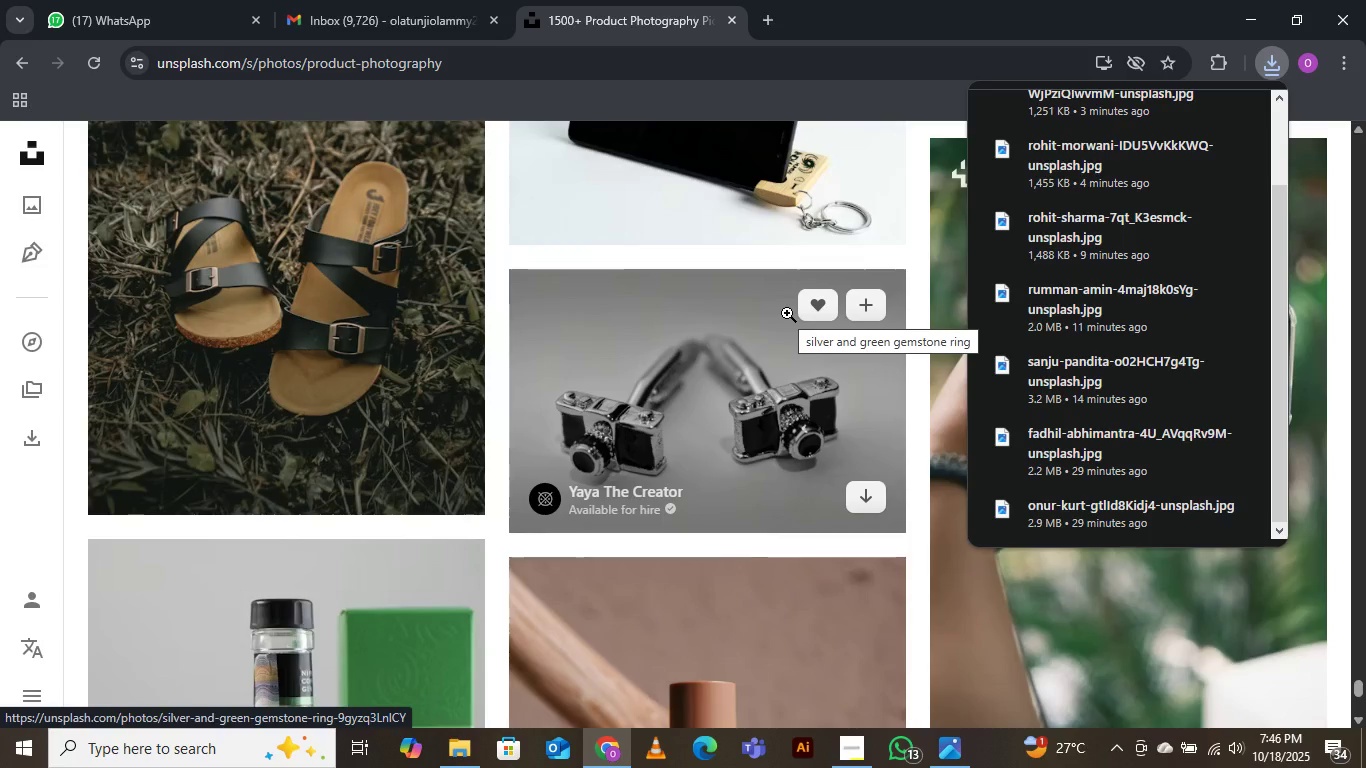 
wait(7.4)
 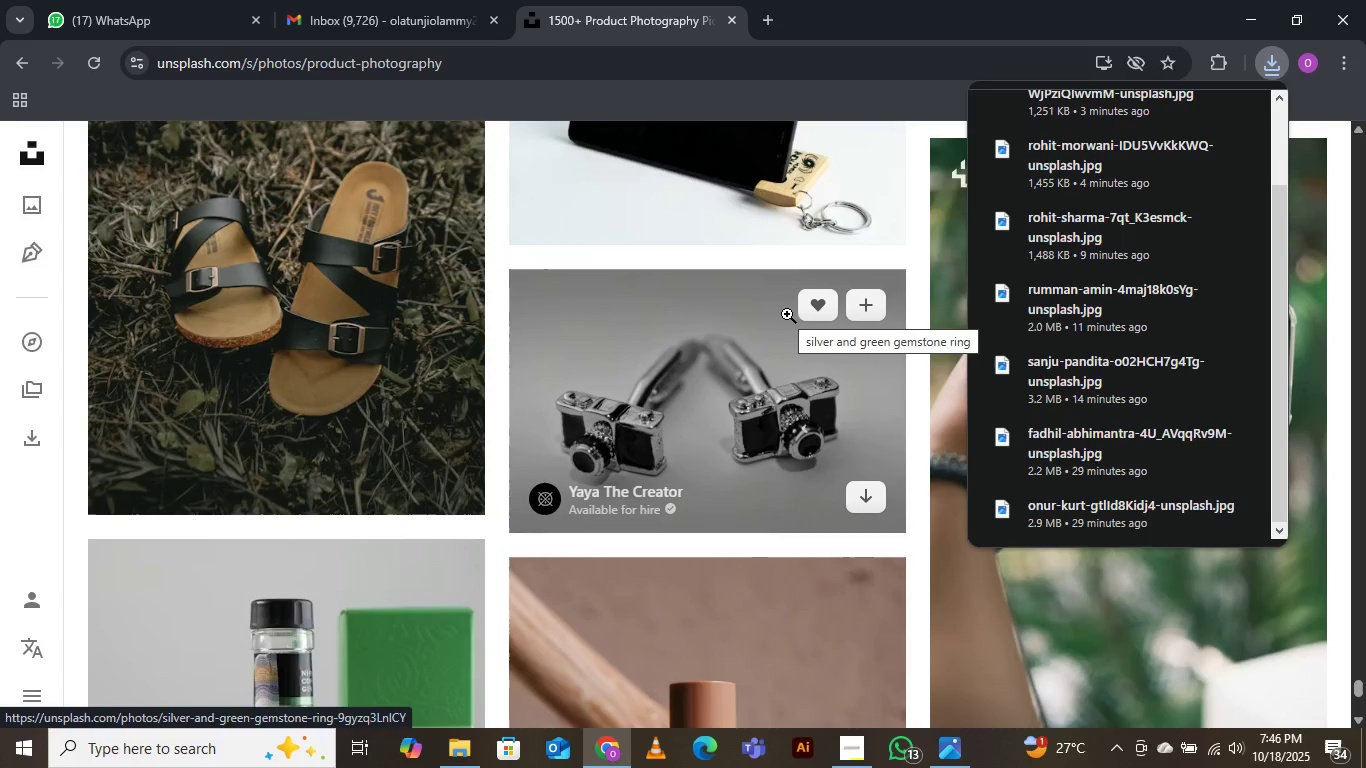 
scroll: coordinate [787, 313], scroll_direction: down, amount: 3.0
 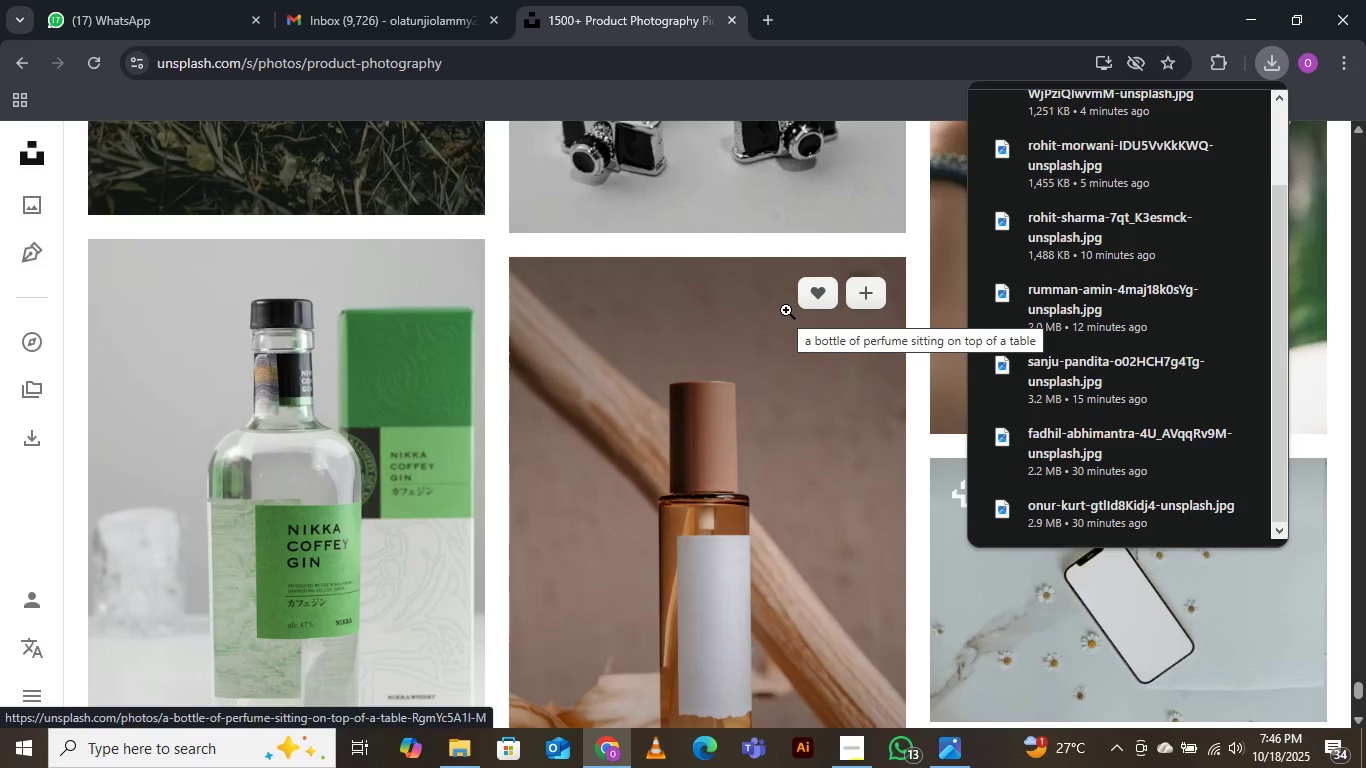 
wait(7.38)
 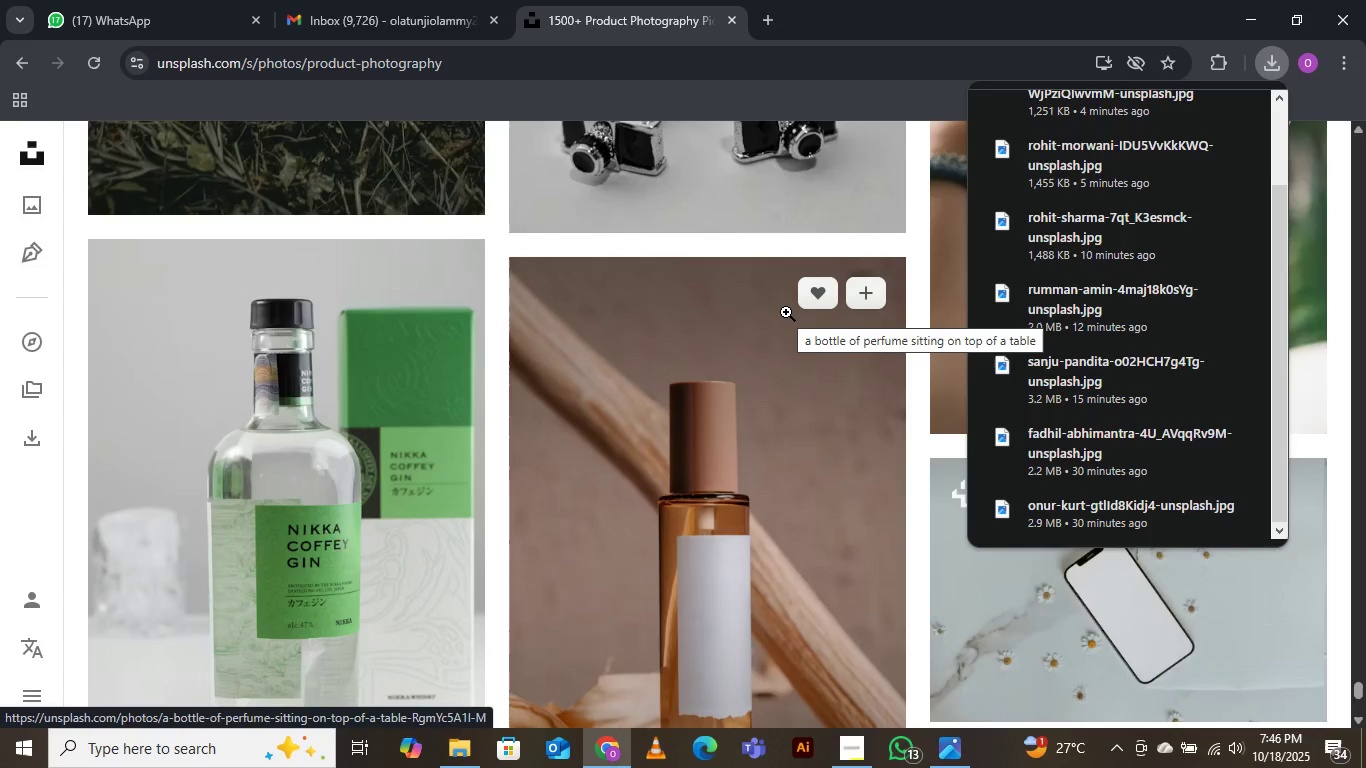 
scroll: coordinate [786, 310], scroll_direction: down, amount: 3.0
 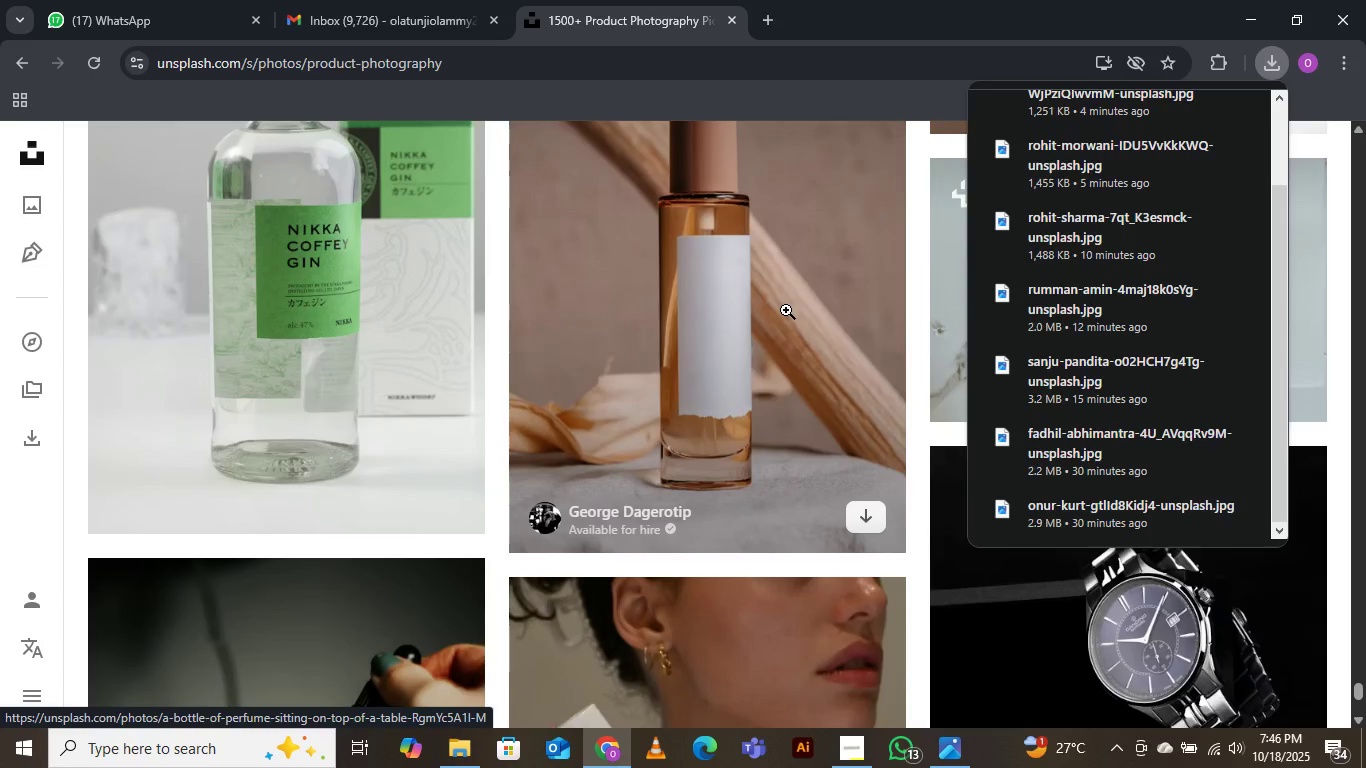 
wait(5.87)
 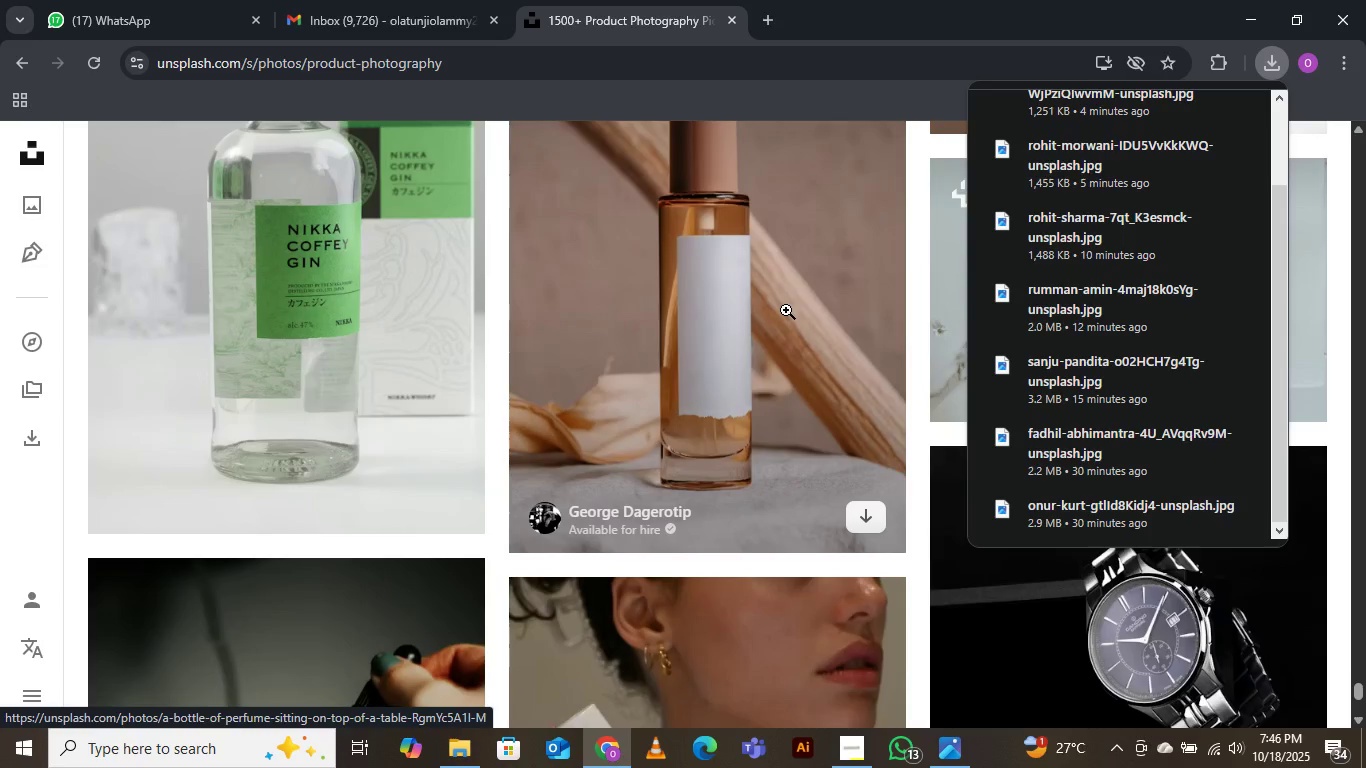 
scroll: coordinate [786, 308], scroll_direction: down, amount: 5.0
 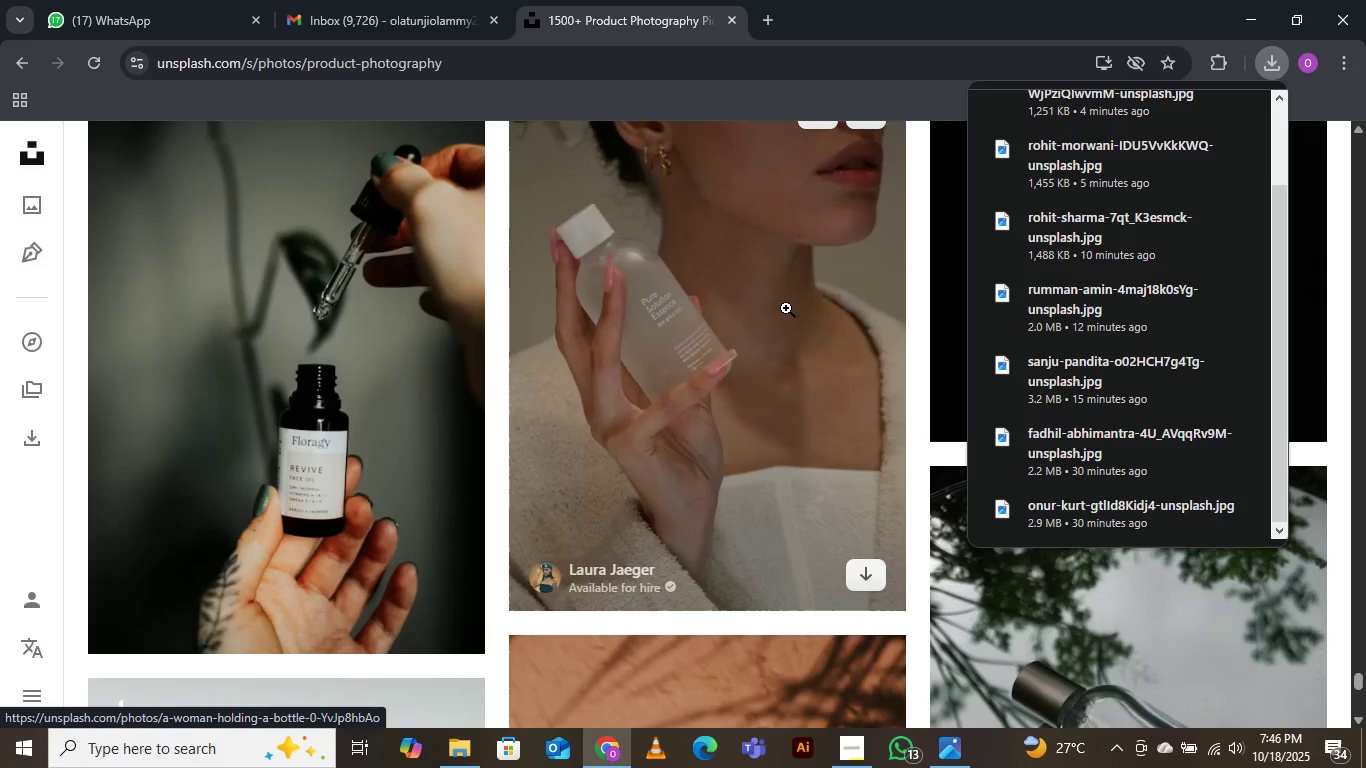 
wait(9.3)
 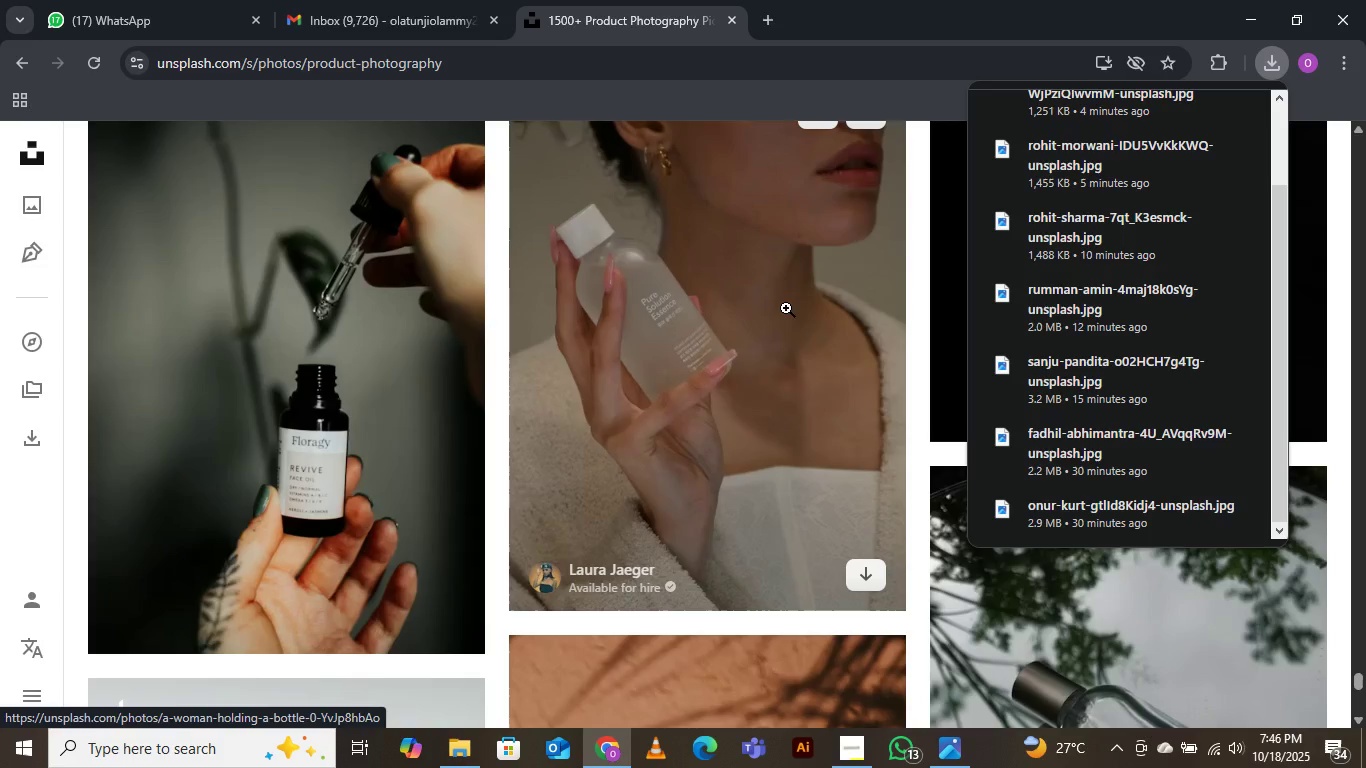 
scroll: coordinate [782, 305], scroll_direction: down, amount: 6.0
 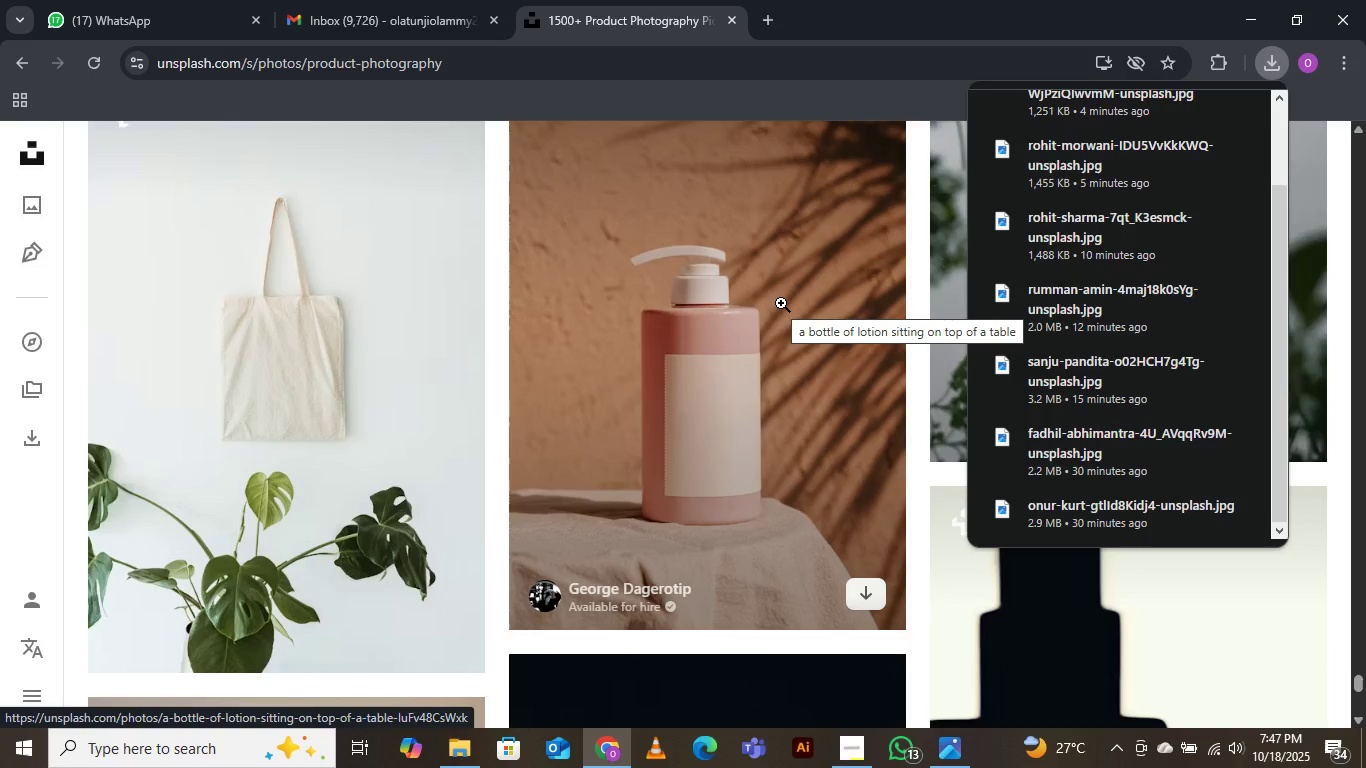 
wait(10.29)
 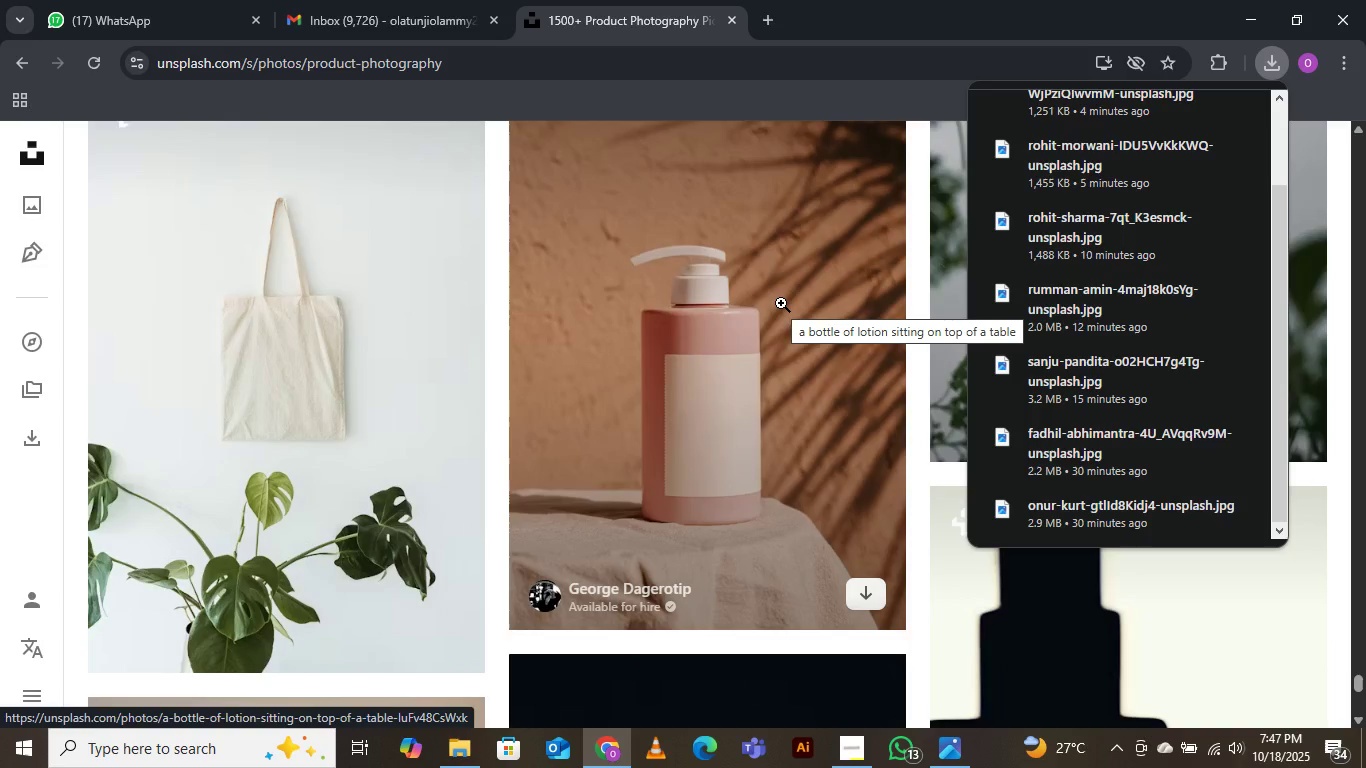 
scroll: coordinate [774, 300], scroll_direction: down, amount: 6.0
 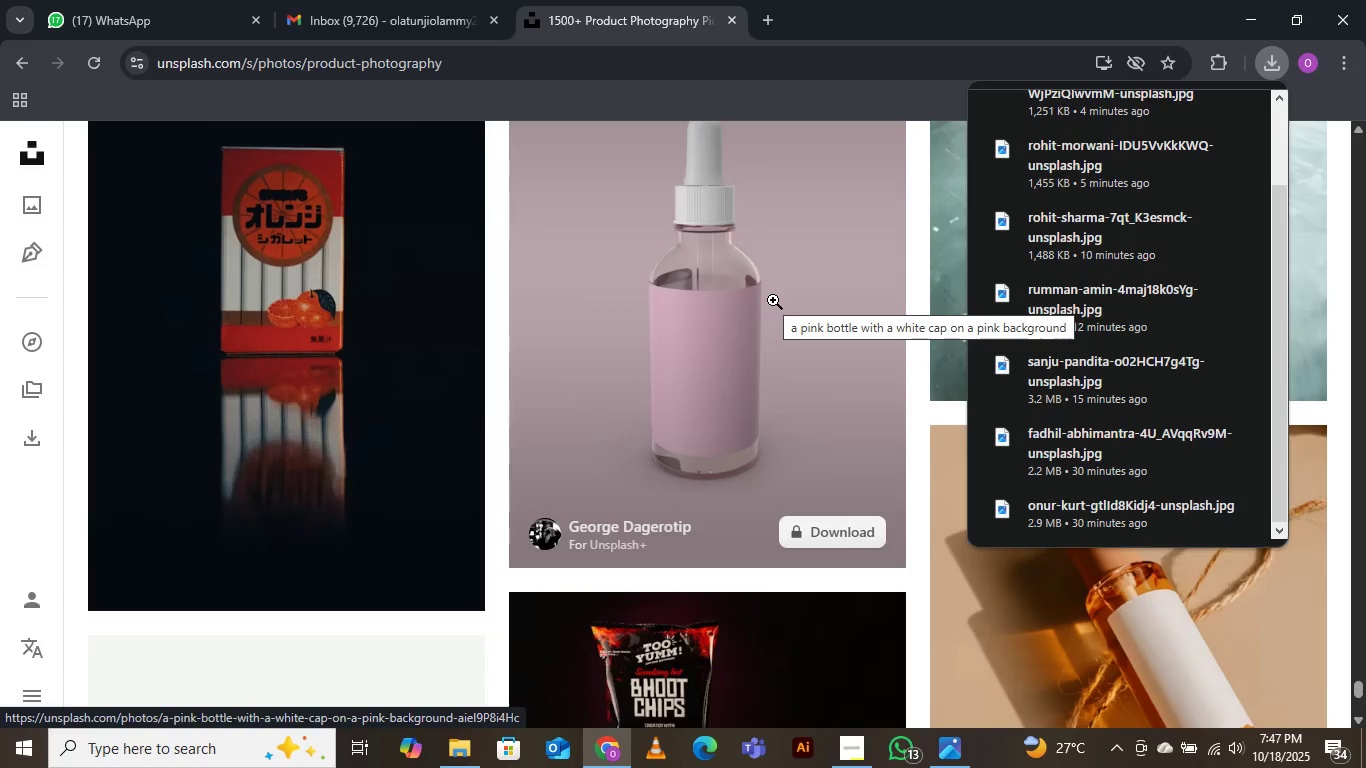 
wait(6.21)
 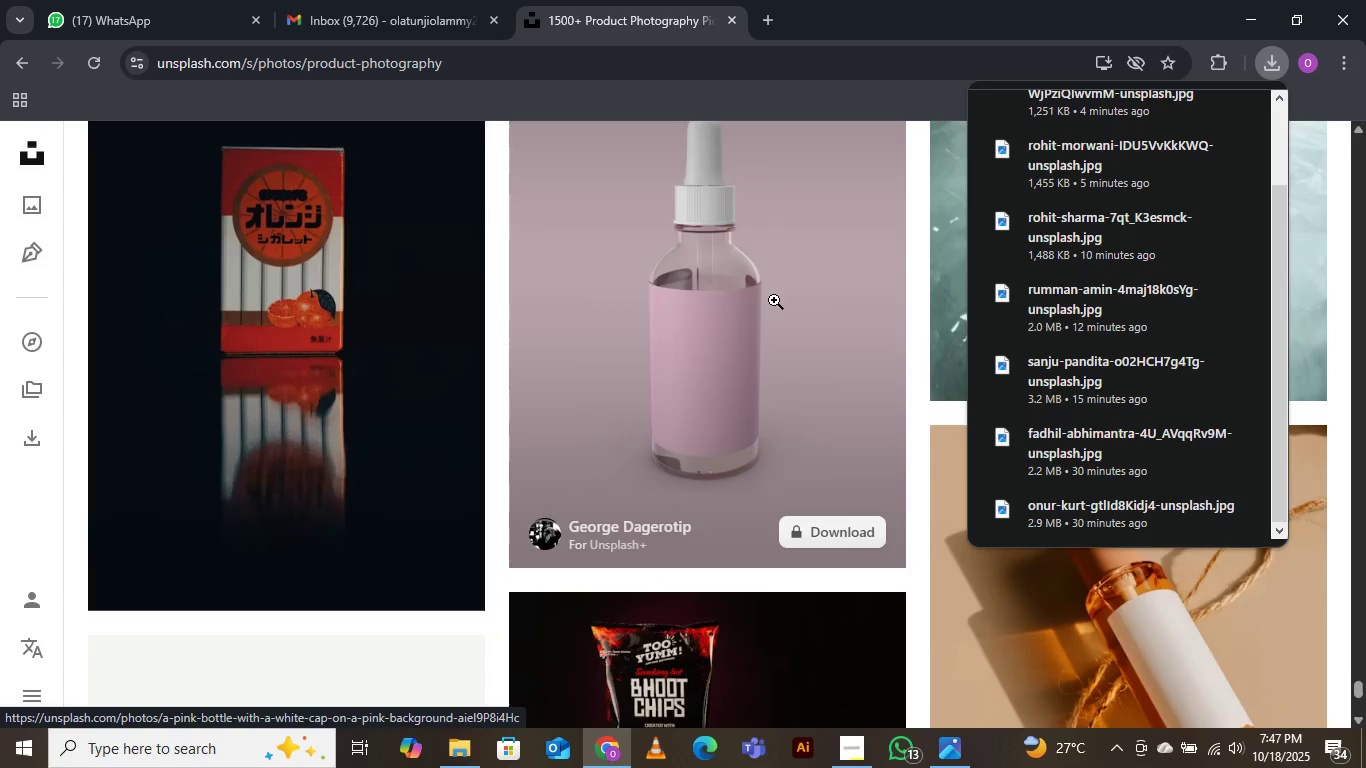 
scroll: coordinate [773, 300], scroll_direction: down, amount: 3.0
 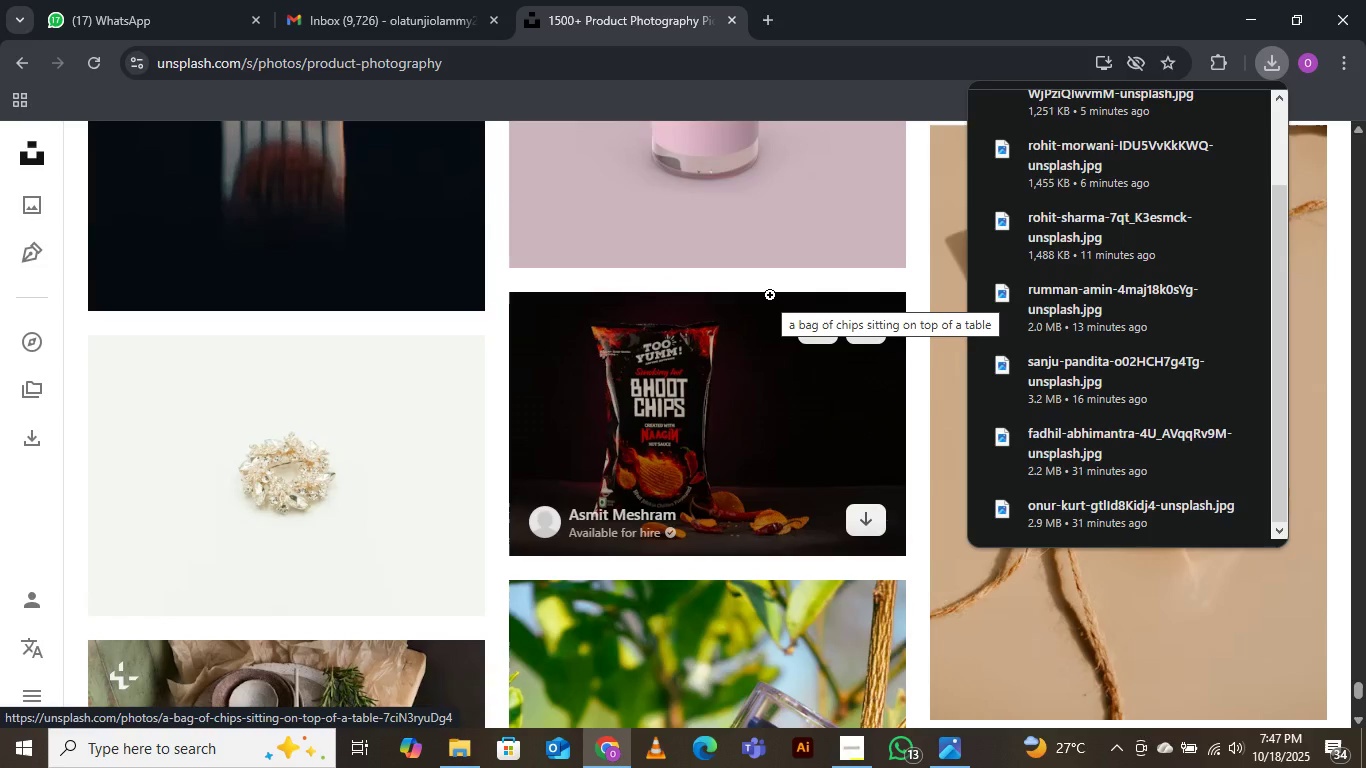 
wait(6.08)
 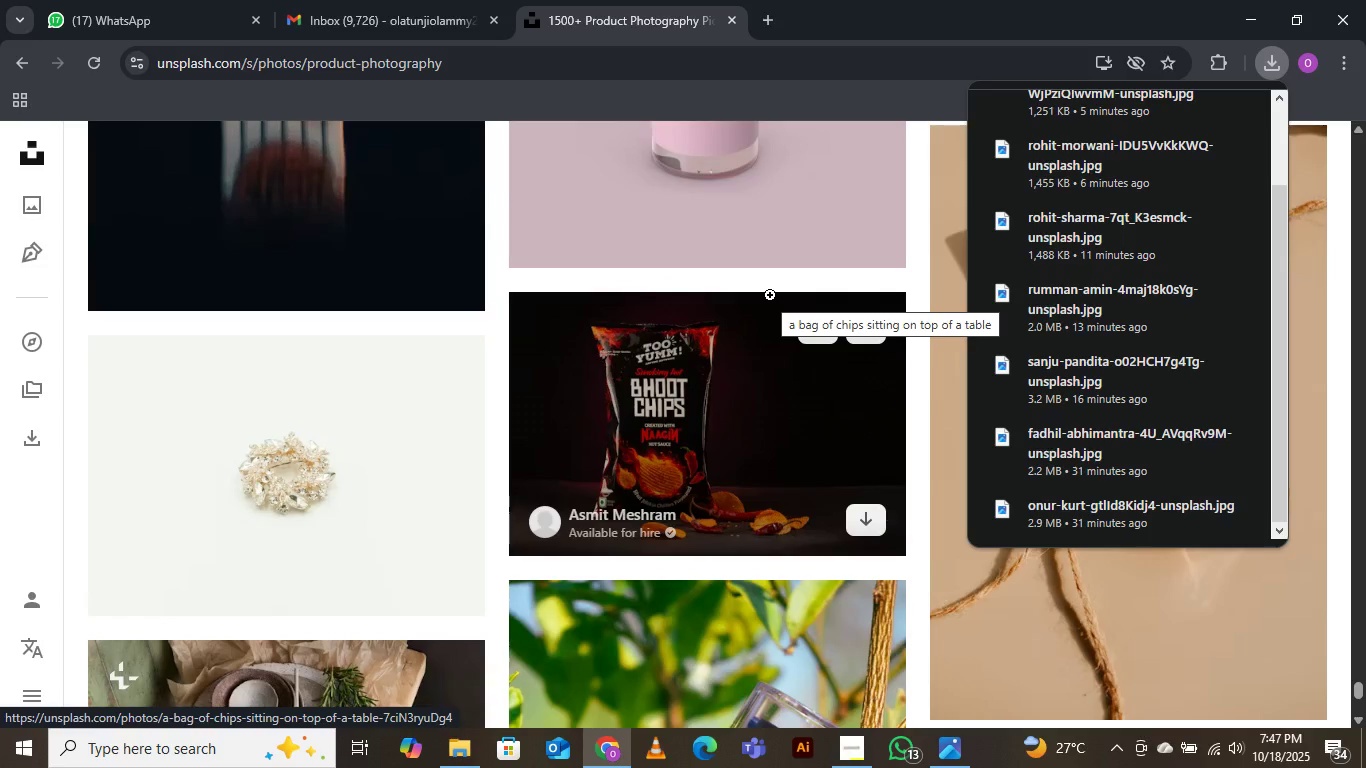 
scroll: coordinate [768, 291], scroll_direction: down, amount: 9.0
 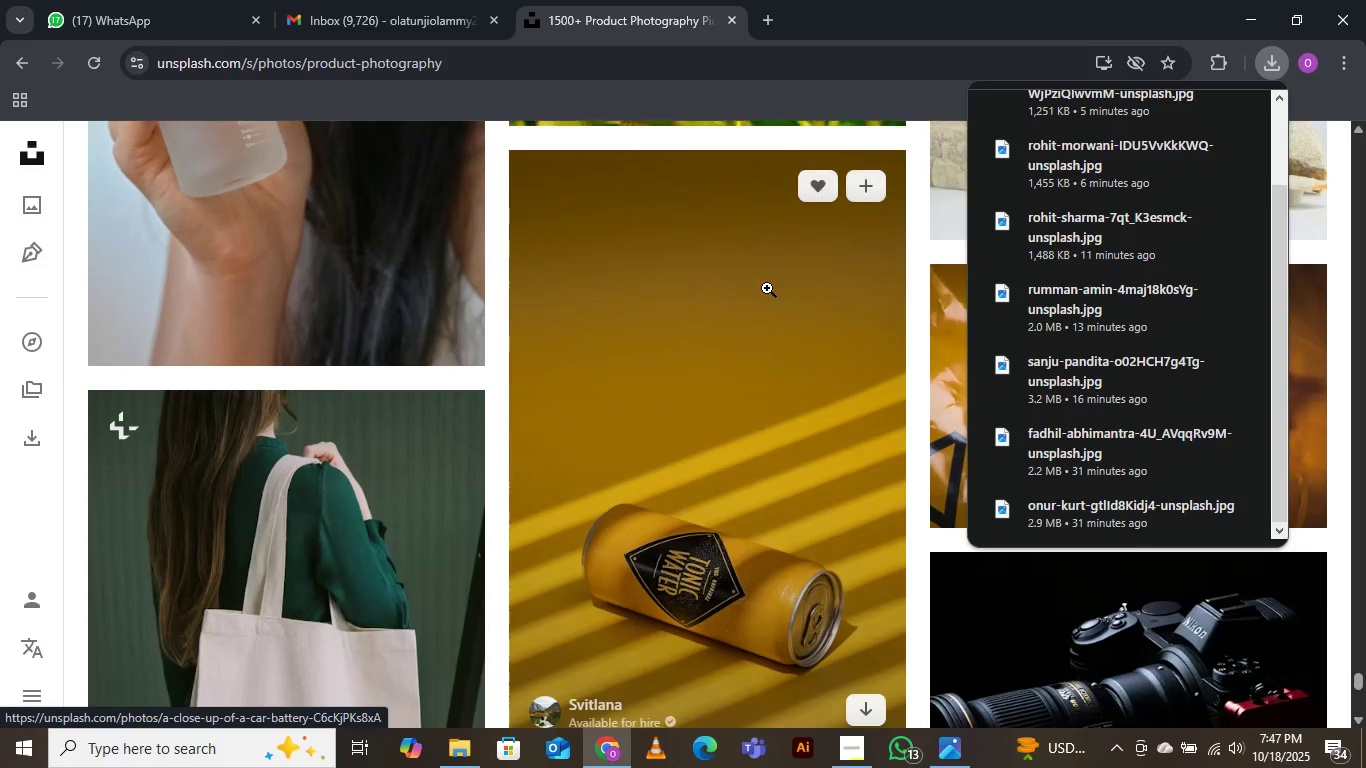 
scroll: coordinate [767, 286], scroll_direction: down, amount: 10.0
 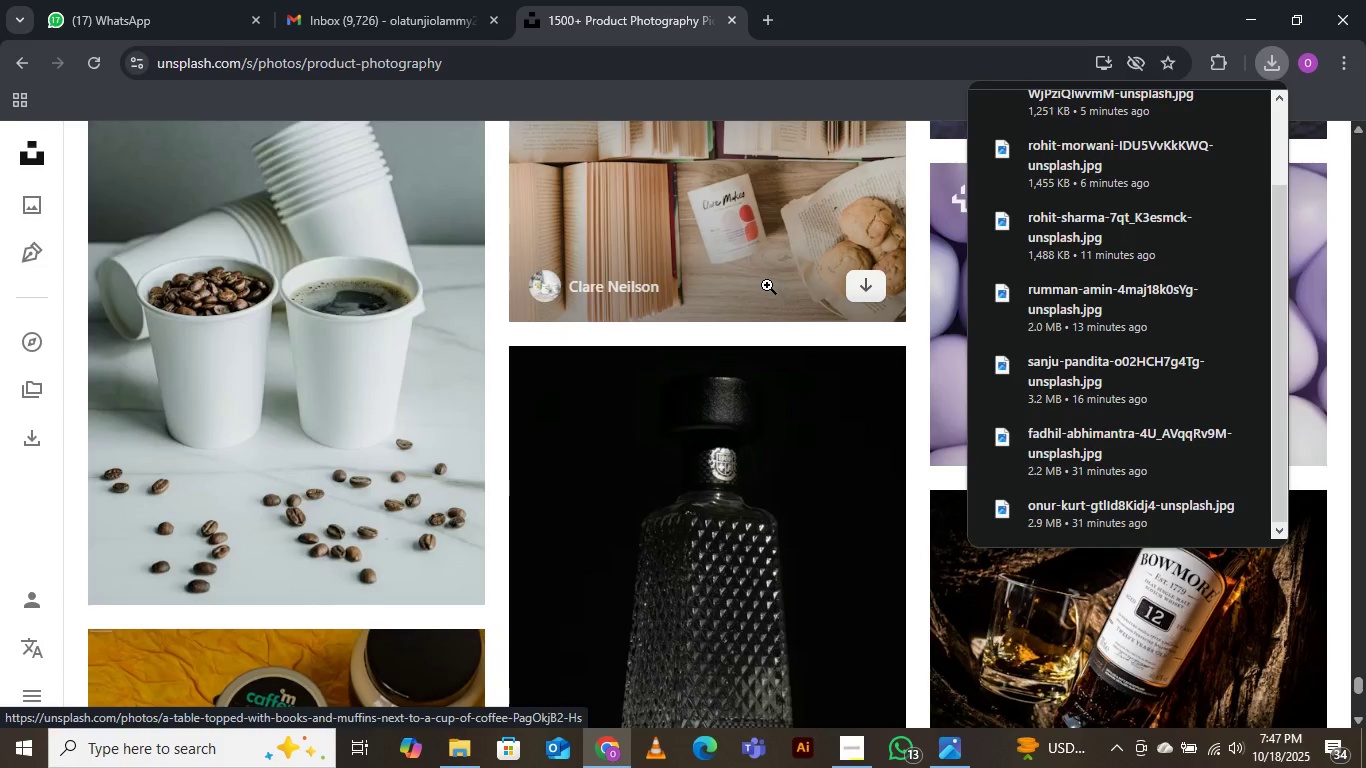 
scroll: coordinate [760, 285], scroll_direction: down, amount: 3.0
 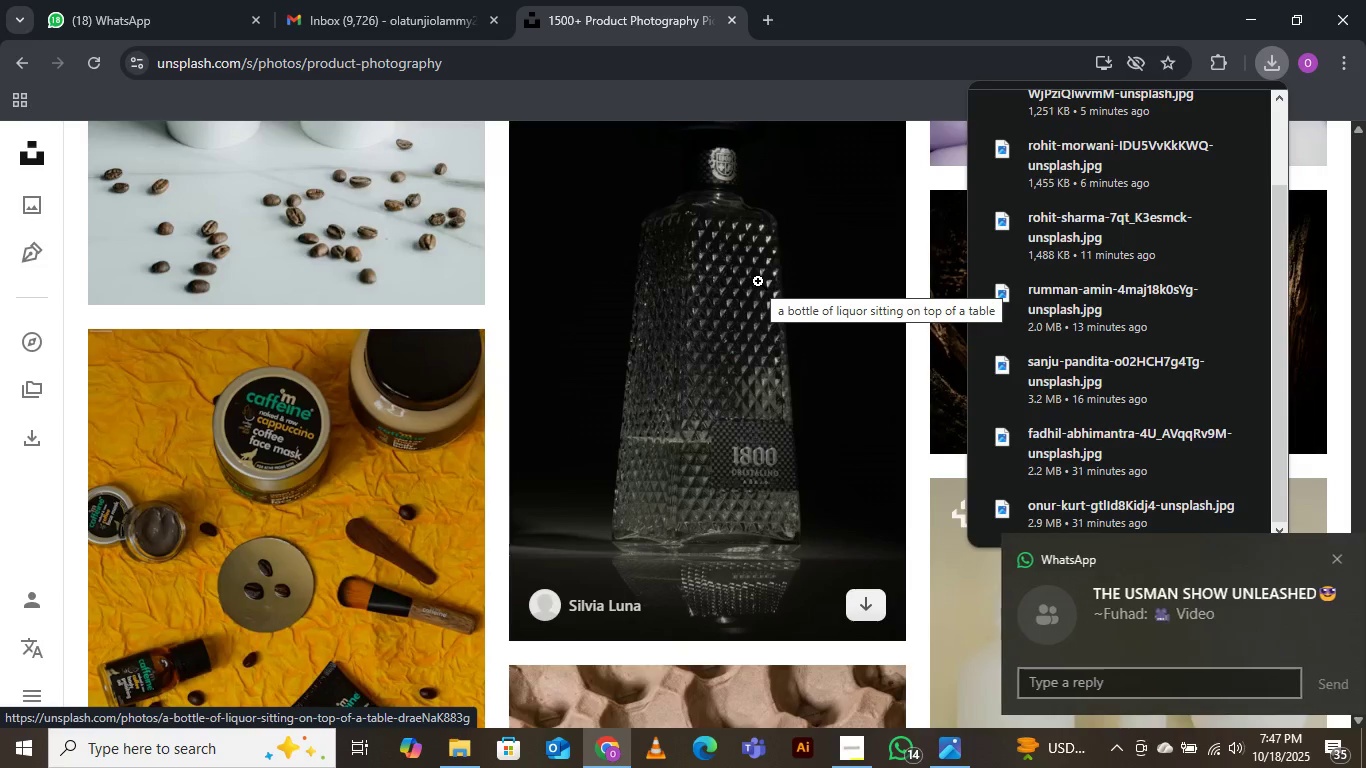 
wait(9.04)
 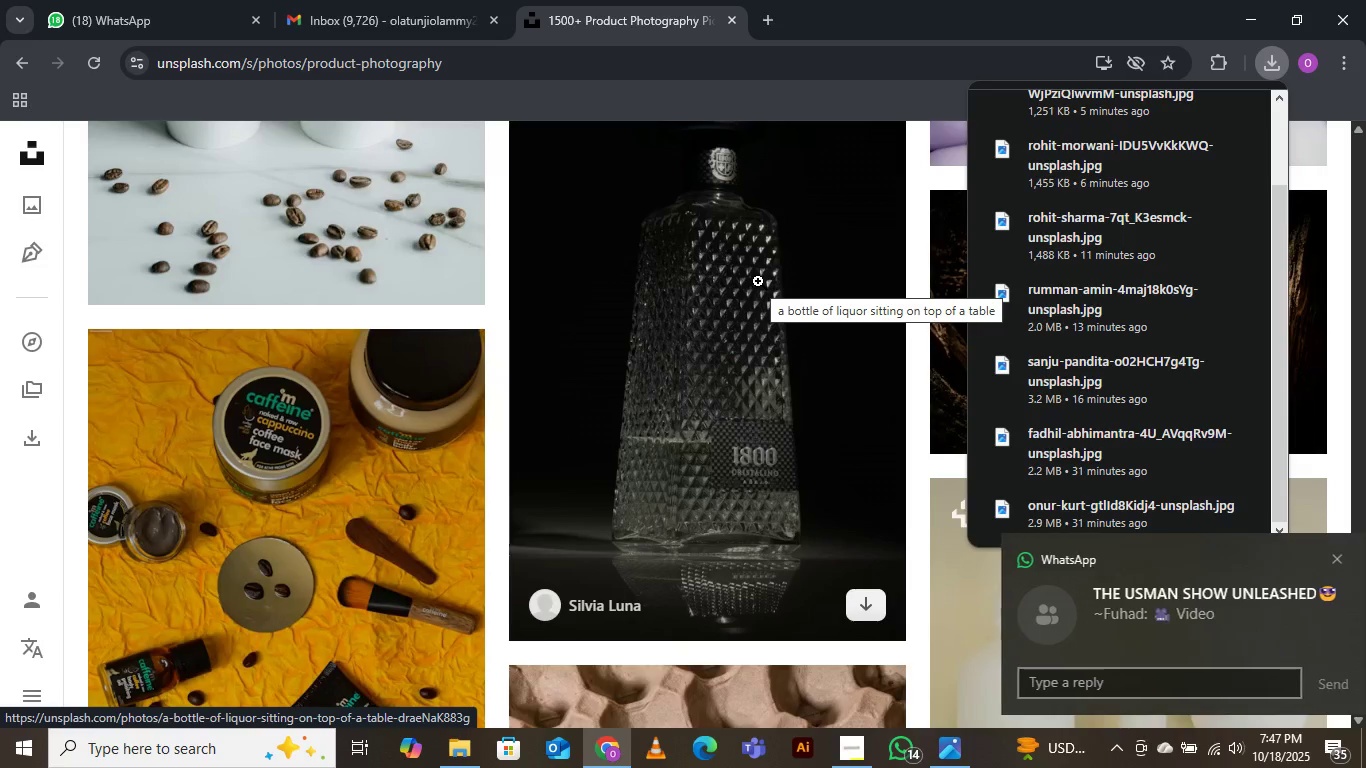 
scroll: coordinate [796, 280], scroll_direction: down, amount: 6.0
 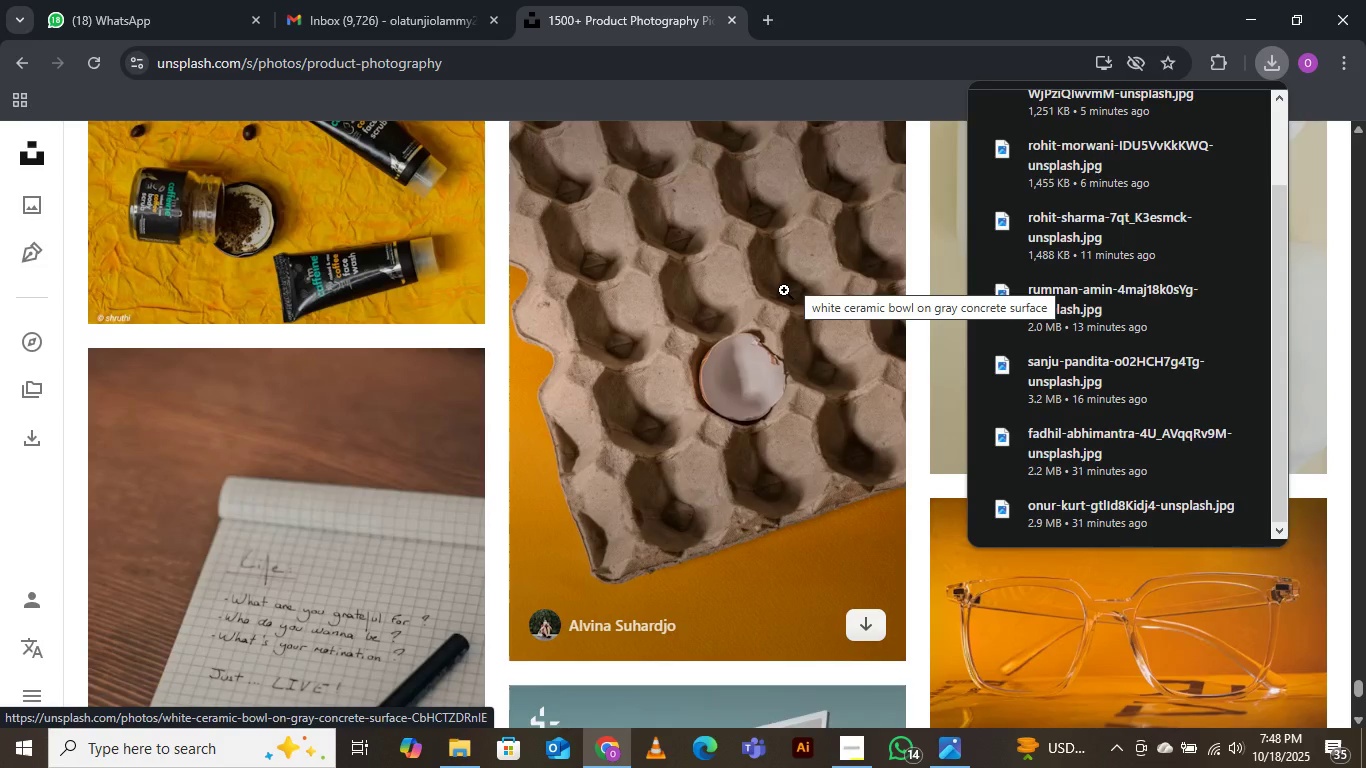 
wait(5.76)
 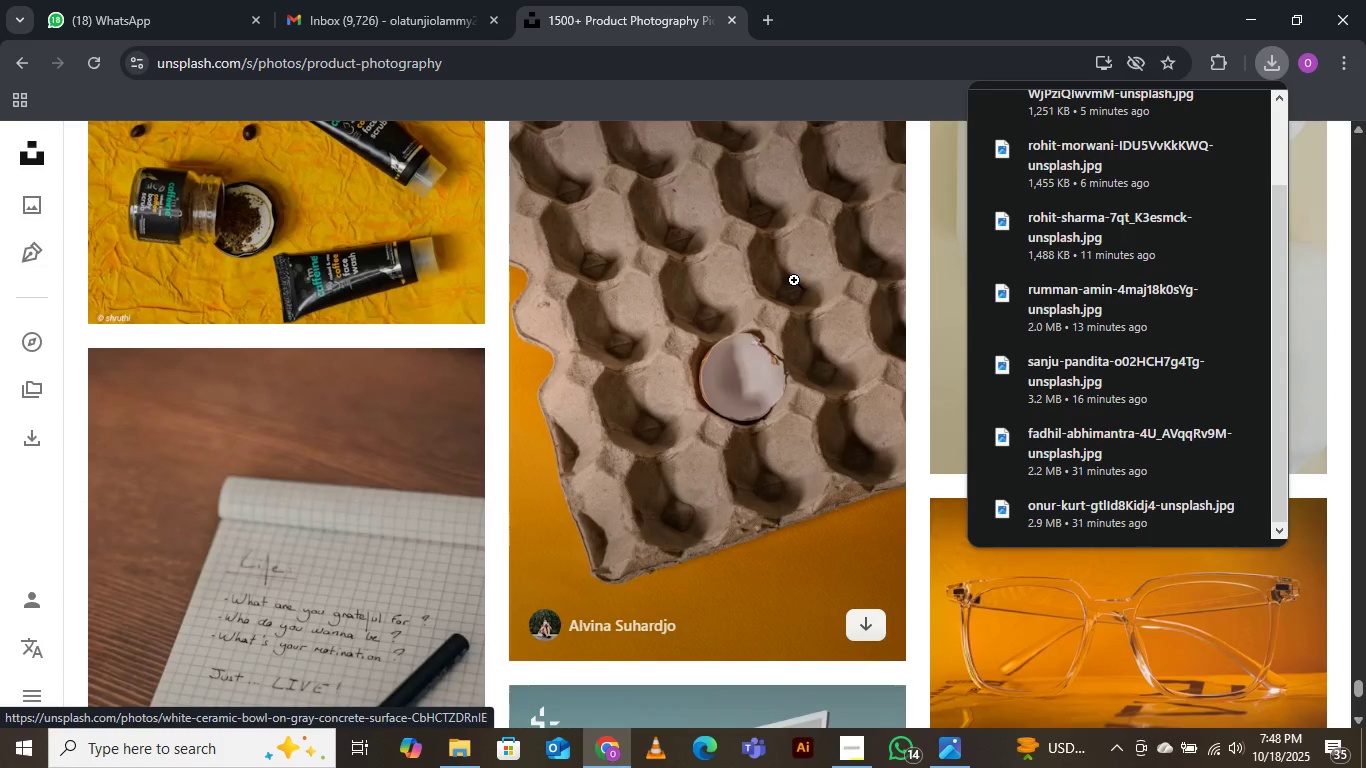 
scroll: coordinate [782, 286], scroll_direction: down, amount: 3.0
 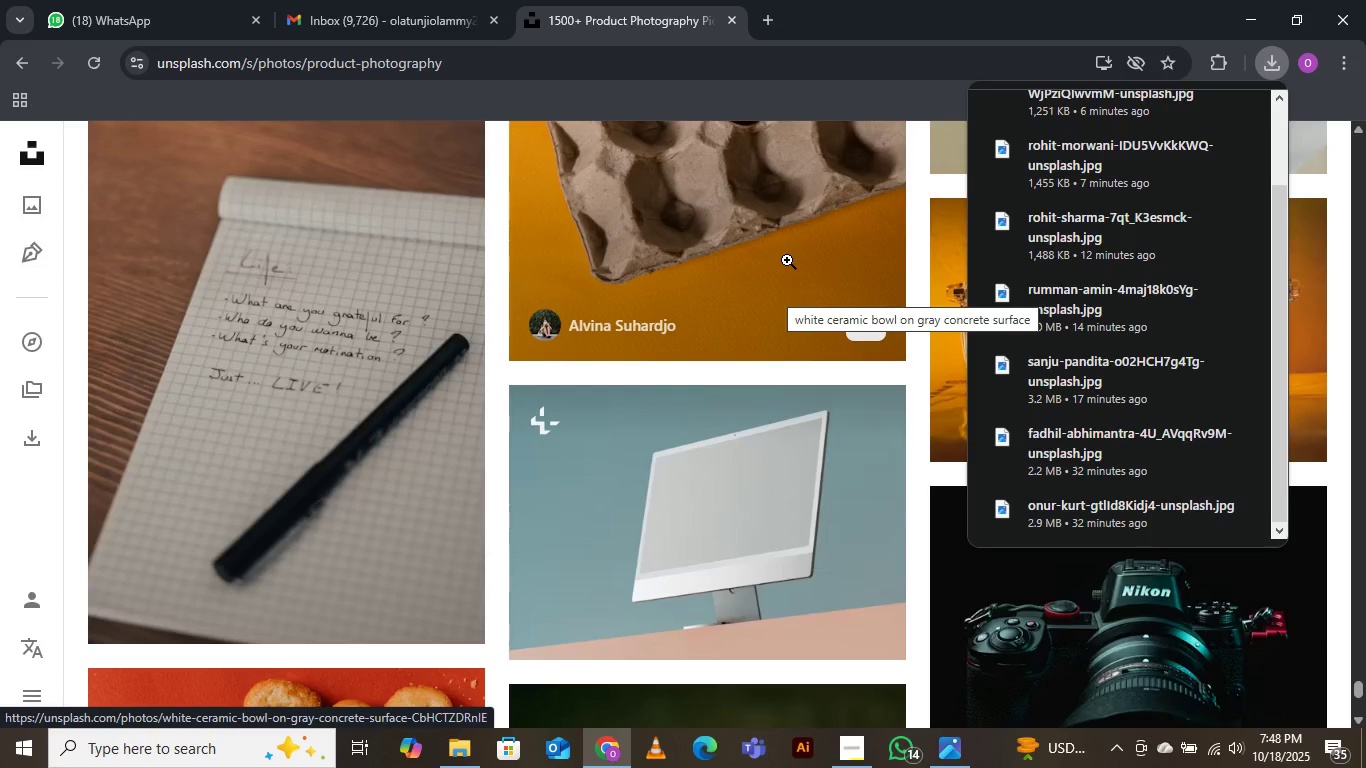 
wait(16.5)
 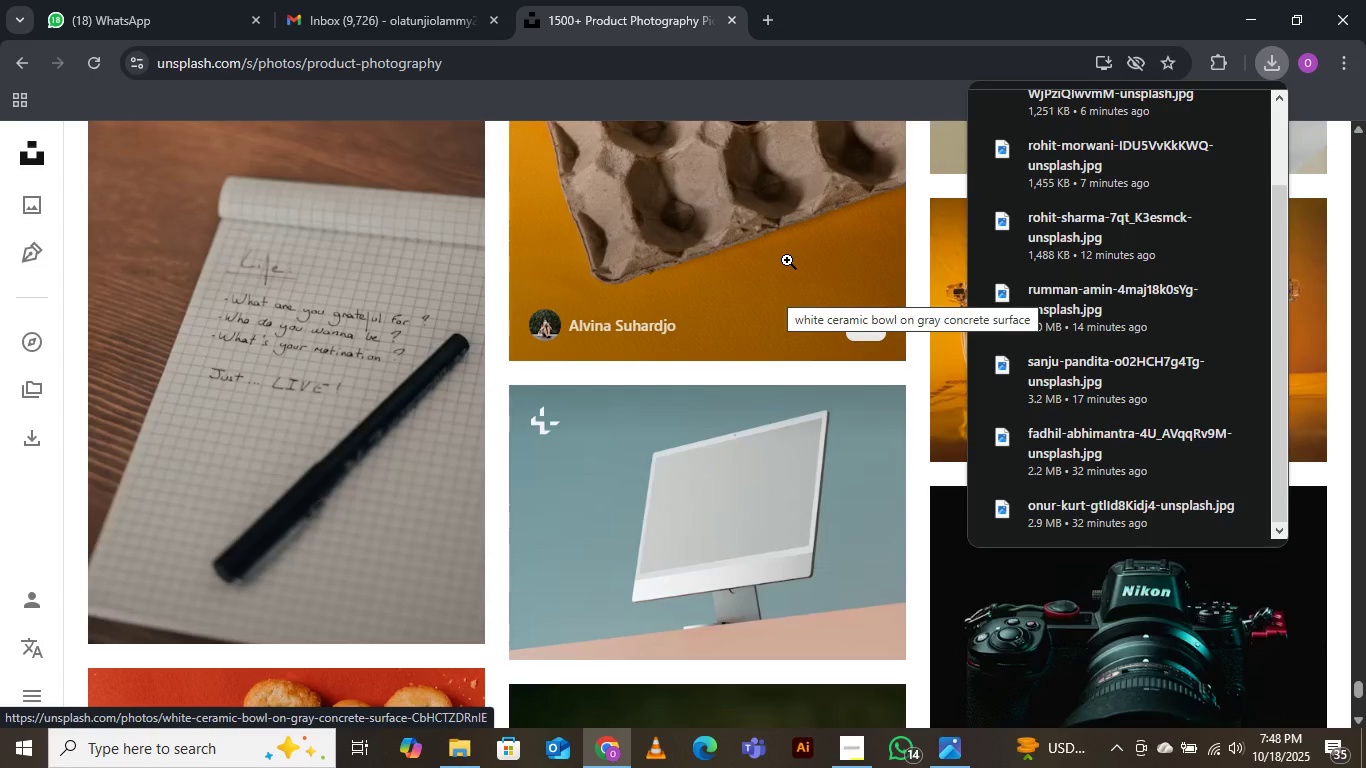 
scroll: coordinate [774, 284], scroll_direction: down, amount: 4.0
 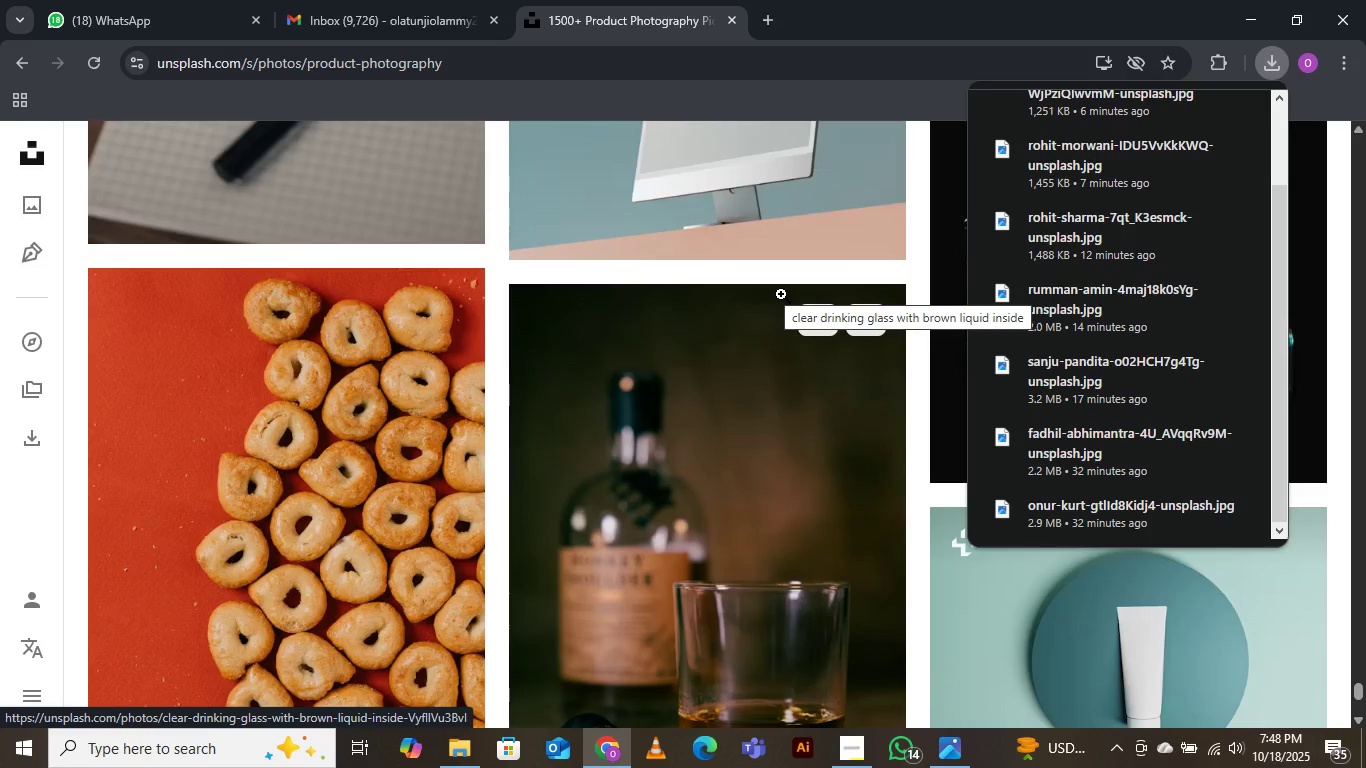 
wait(7.66)
 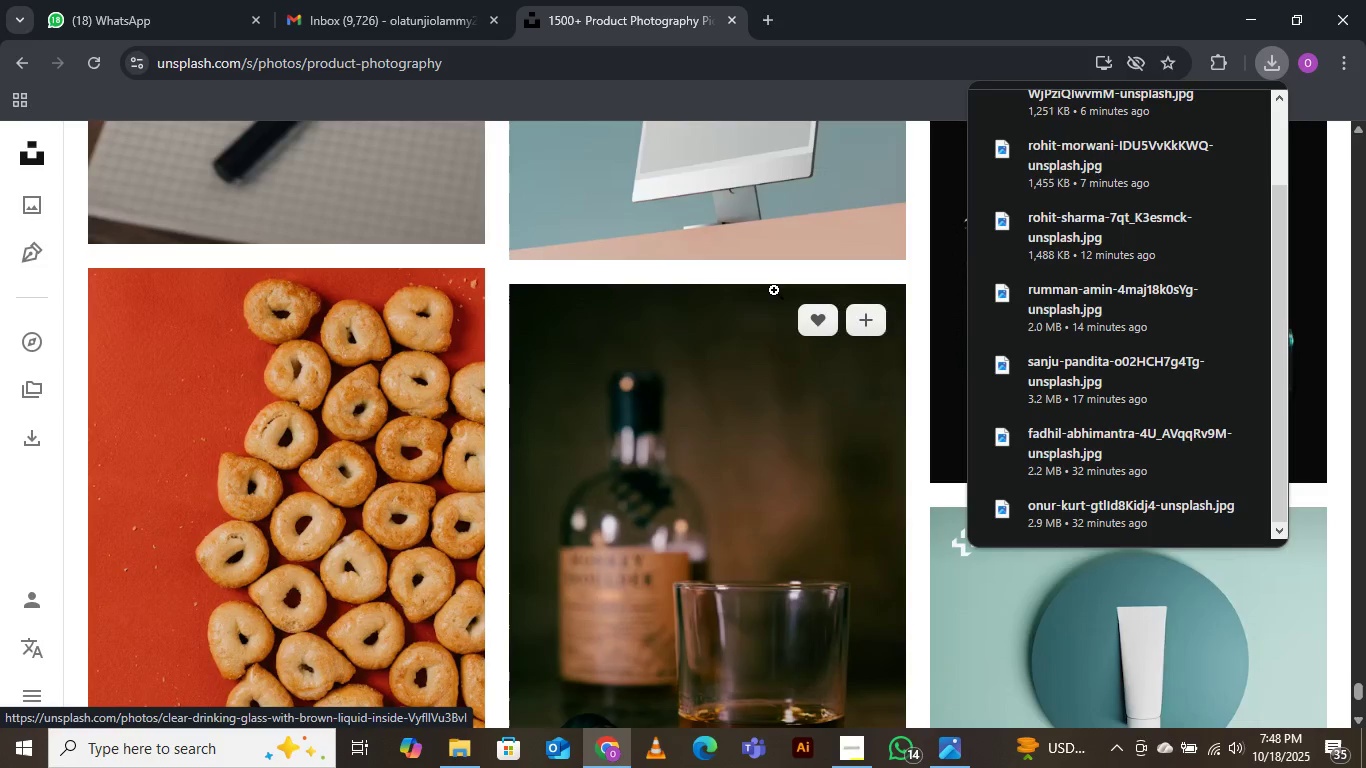 
scroll: coordinate [780, 293], scroll_direction: down, amount: 5.0
 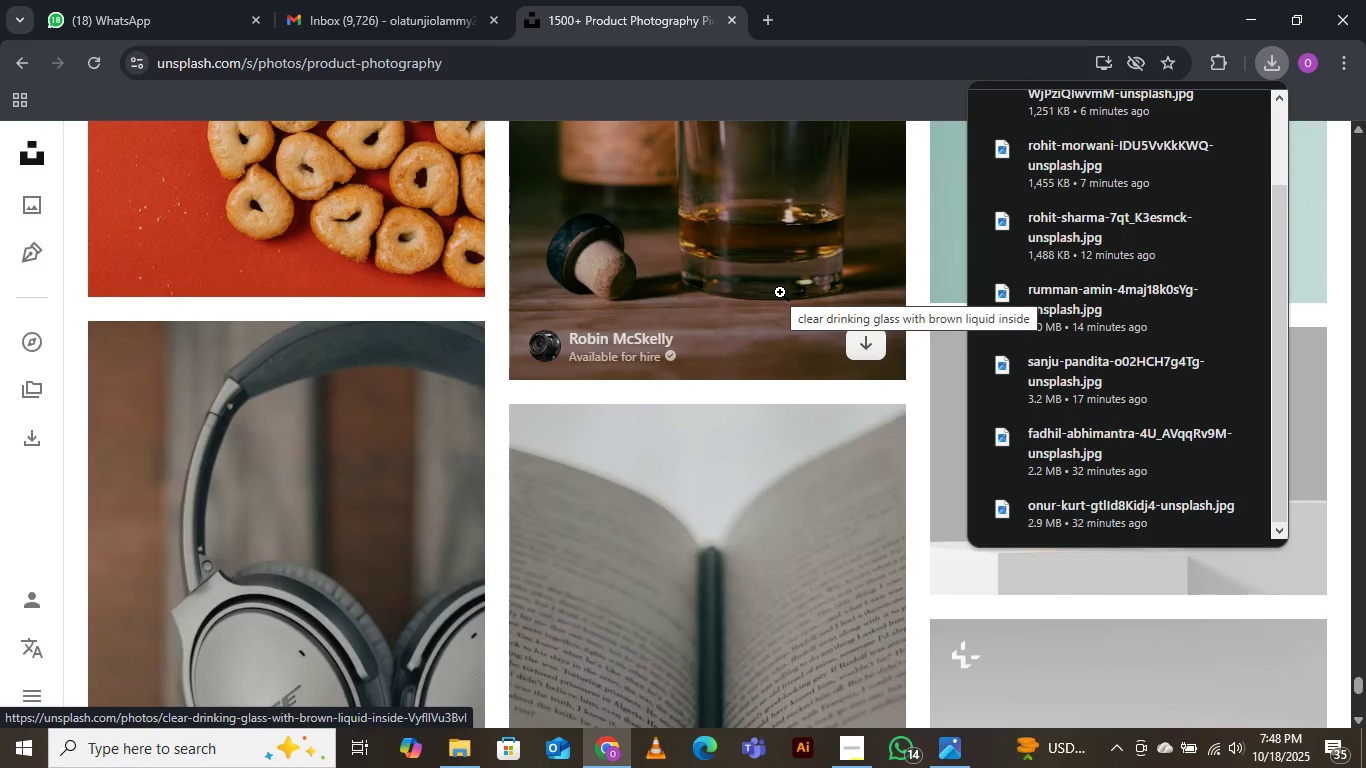 
wait(5.78)
 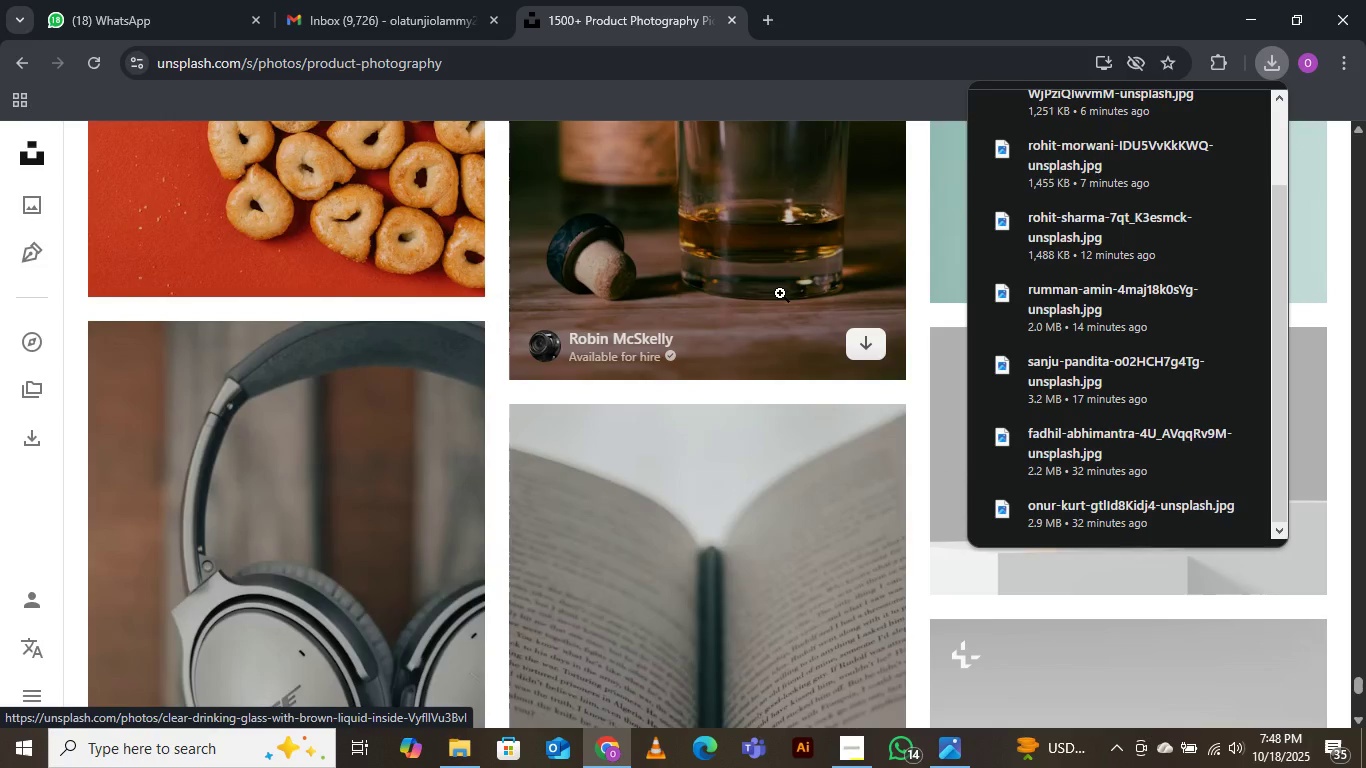 
scroll: coordinate [786, 288], scroll_direction: down, amount: 10.0
 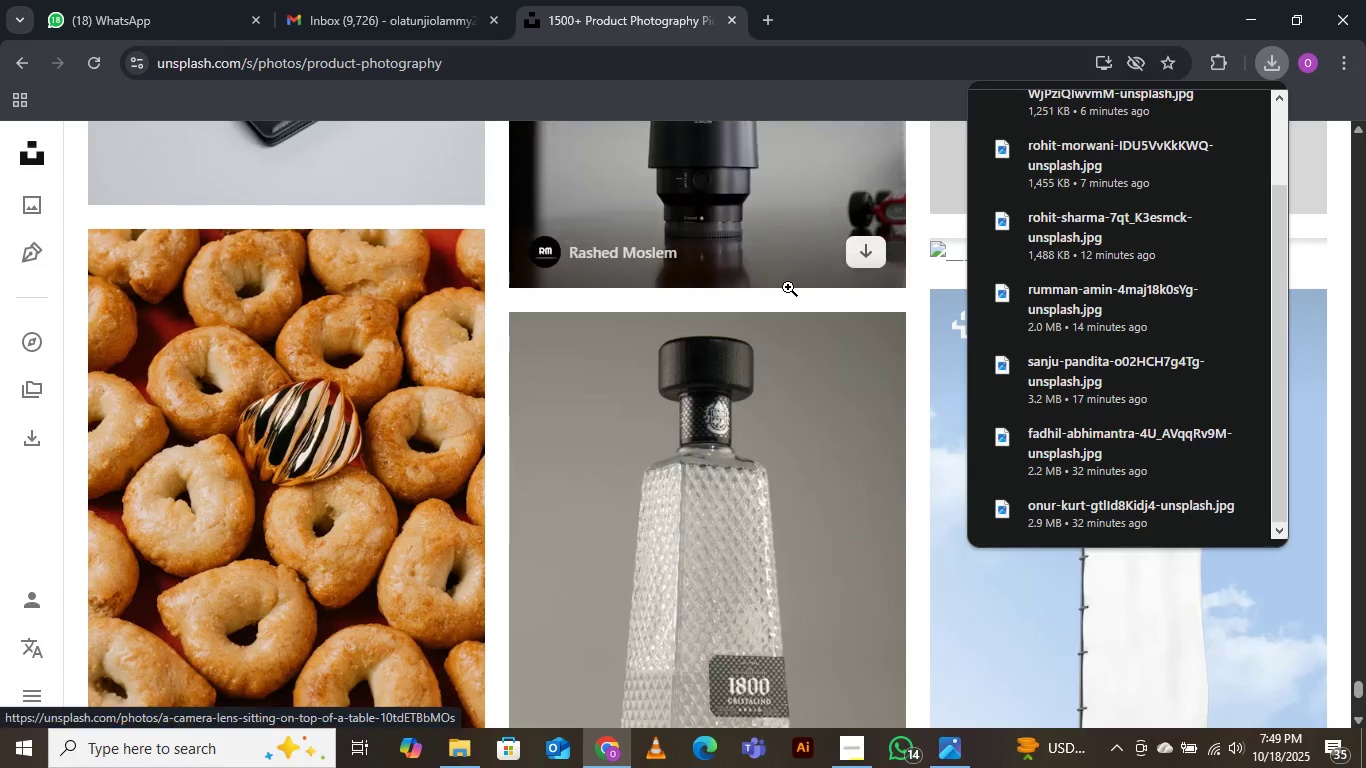 
scroll: coordinate [789, 285], scroll_direction: down, amount: 5.0
 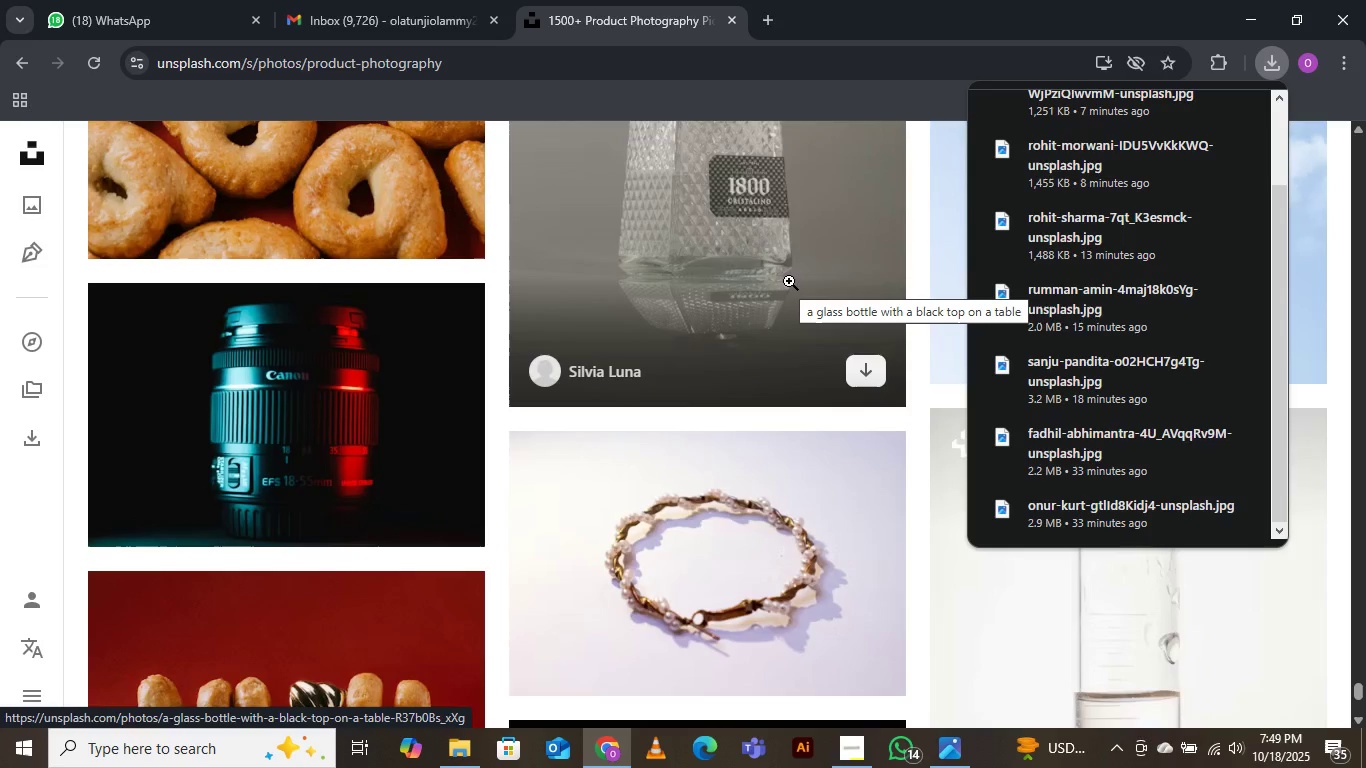 
wait(6.73)
 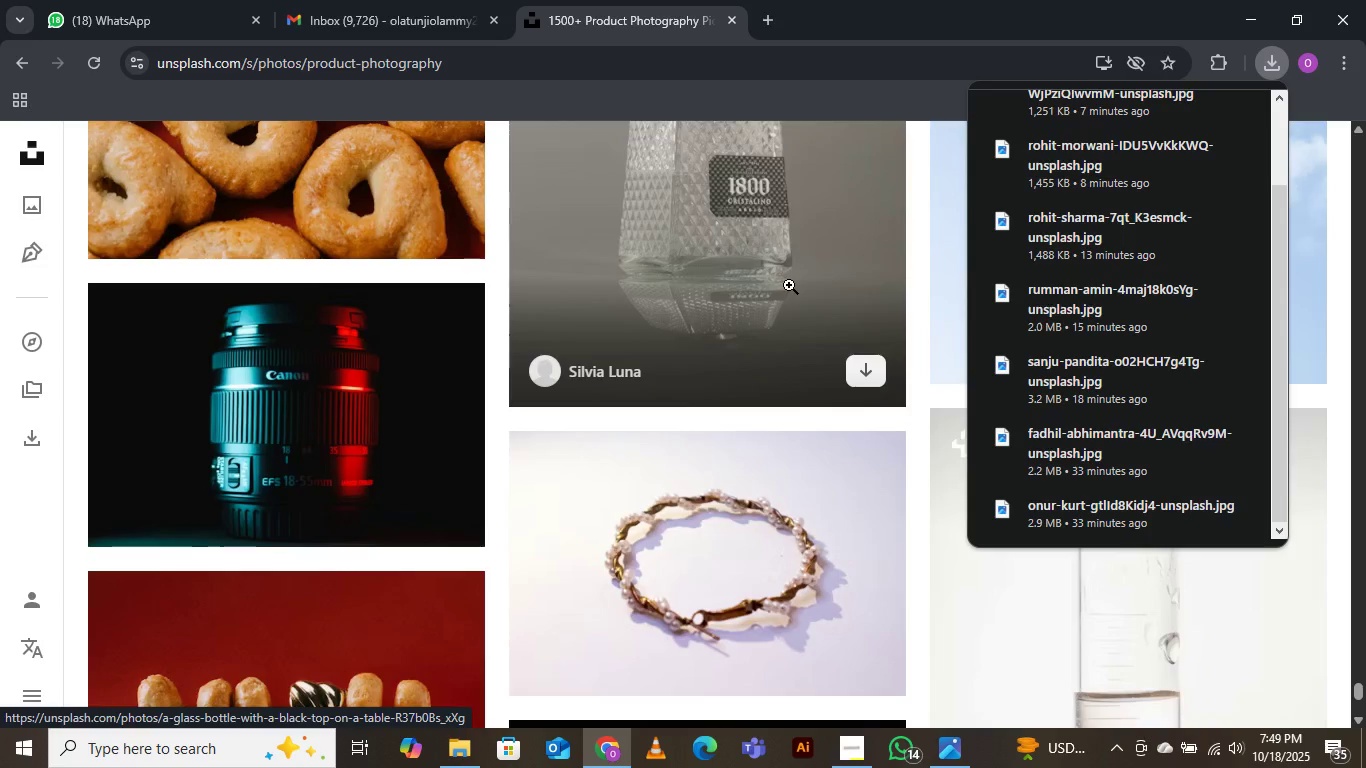 
scroll: coordinate [789, 282], scroll_direction: down, amount: 3.0
 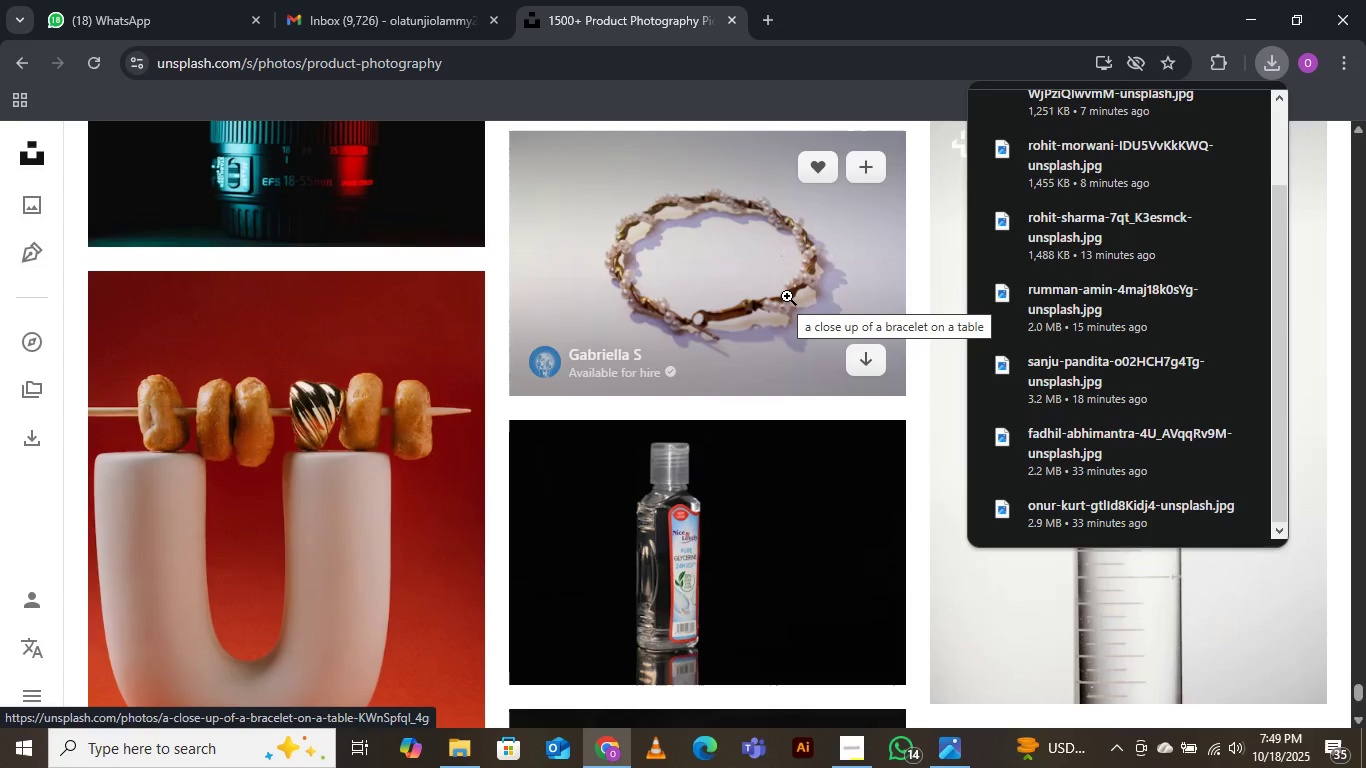 
wait(8.26)
 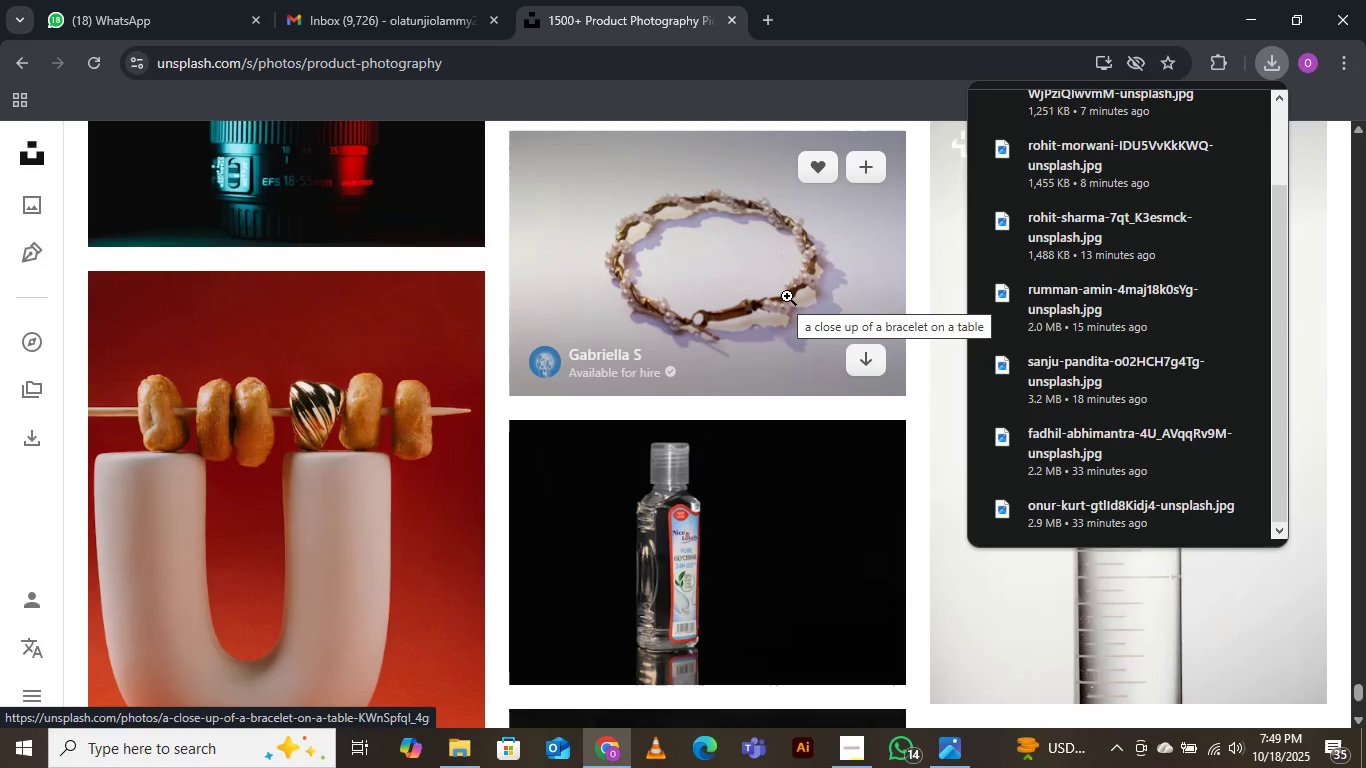 
scroll: coordinate [774, 318], scroll_direction: down, amount: 11.0
 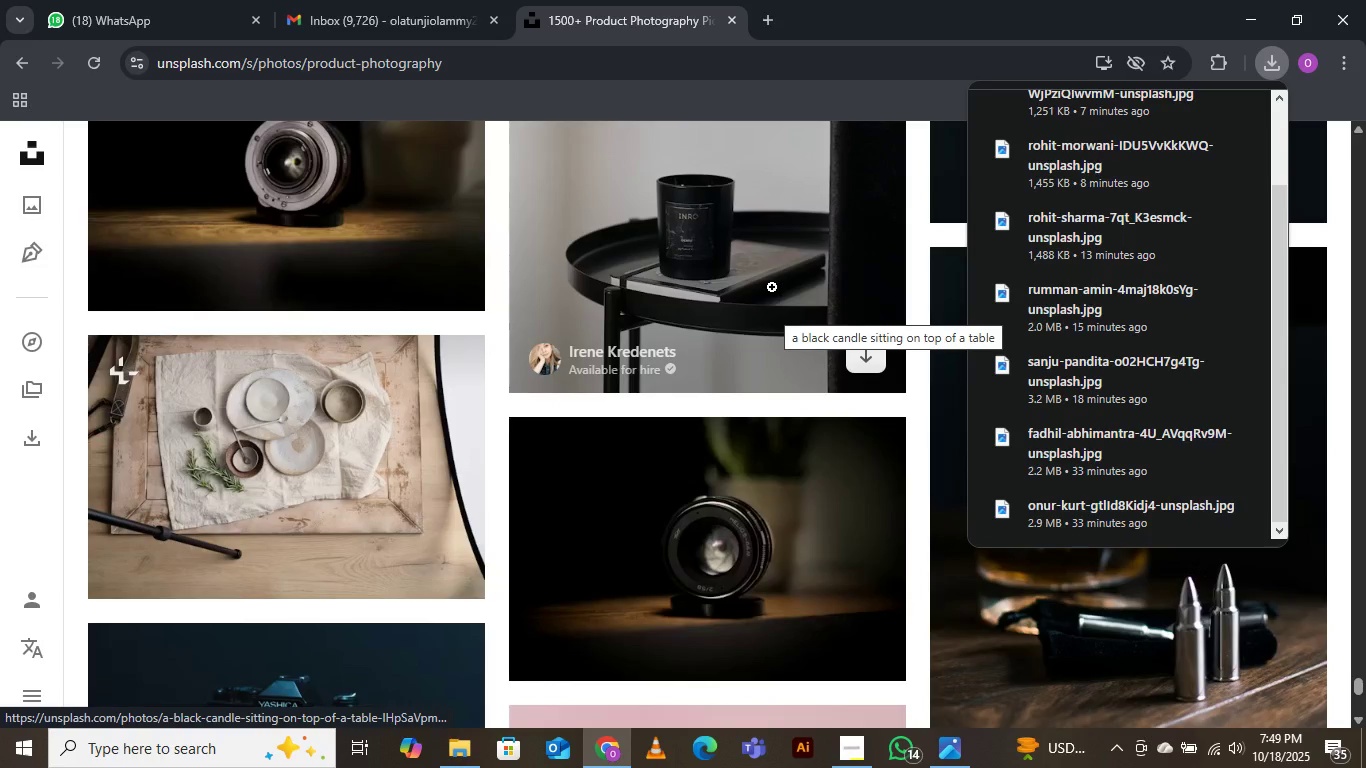 
wait(5.17)
 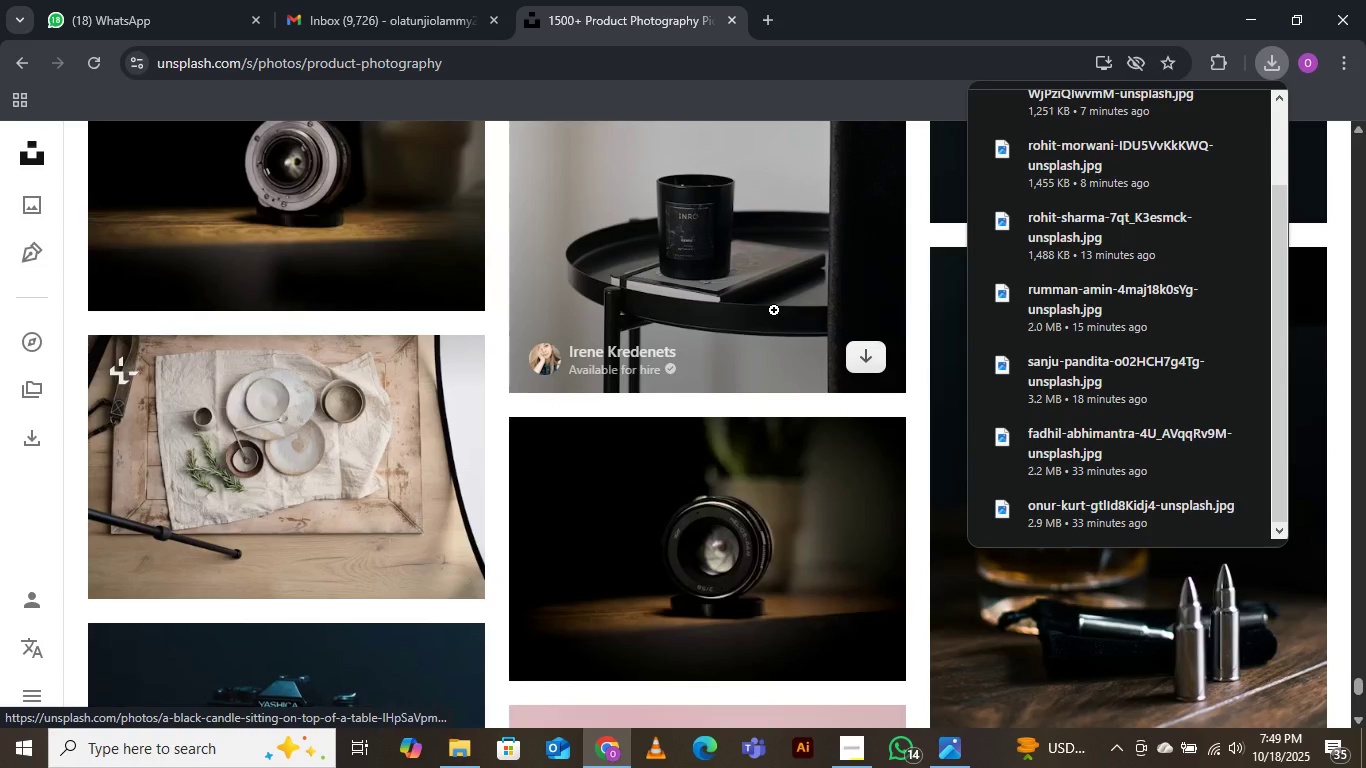 
scroll: coordinate [771, 287], scroll_direction: down, amount: 4.0
 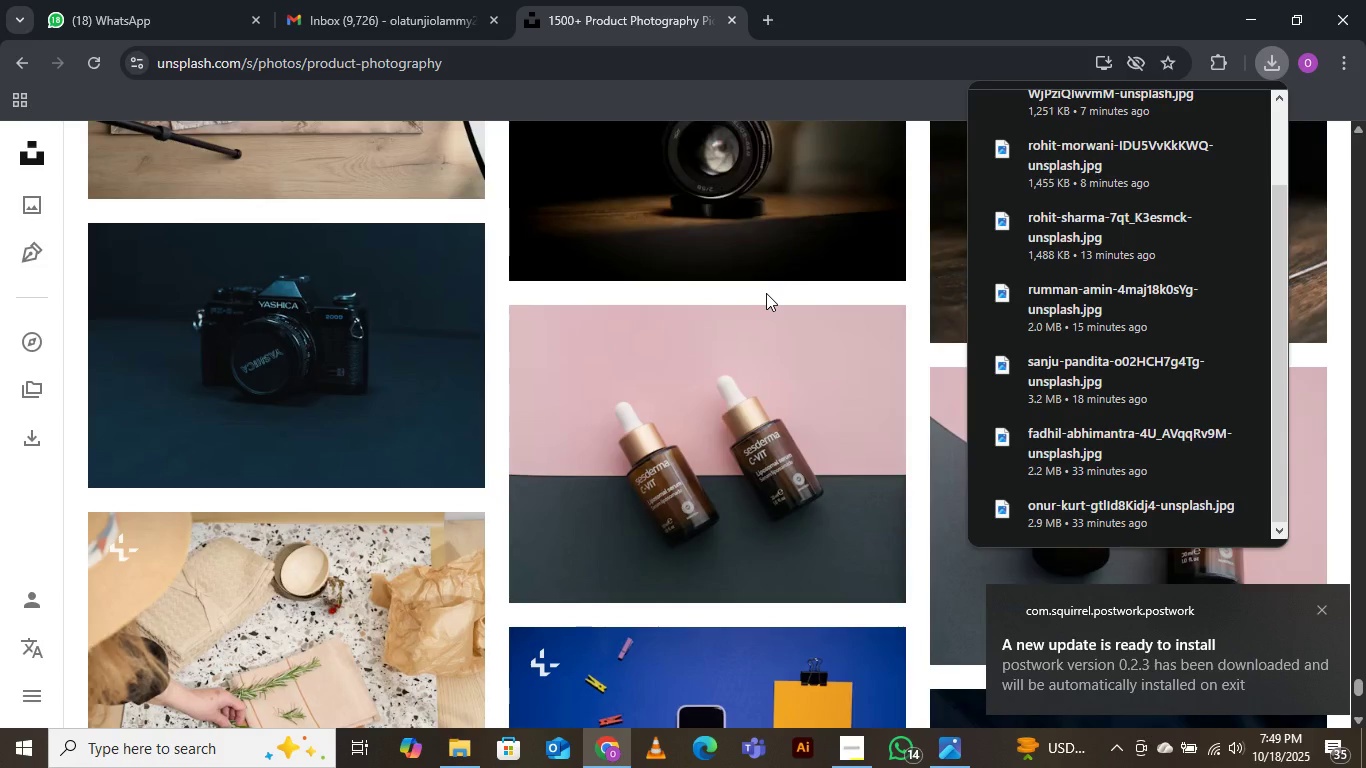 
wait(5.26)
 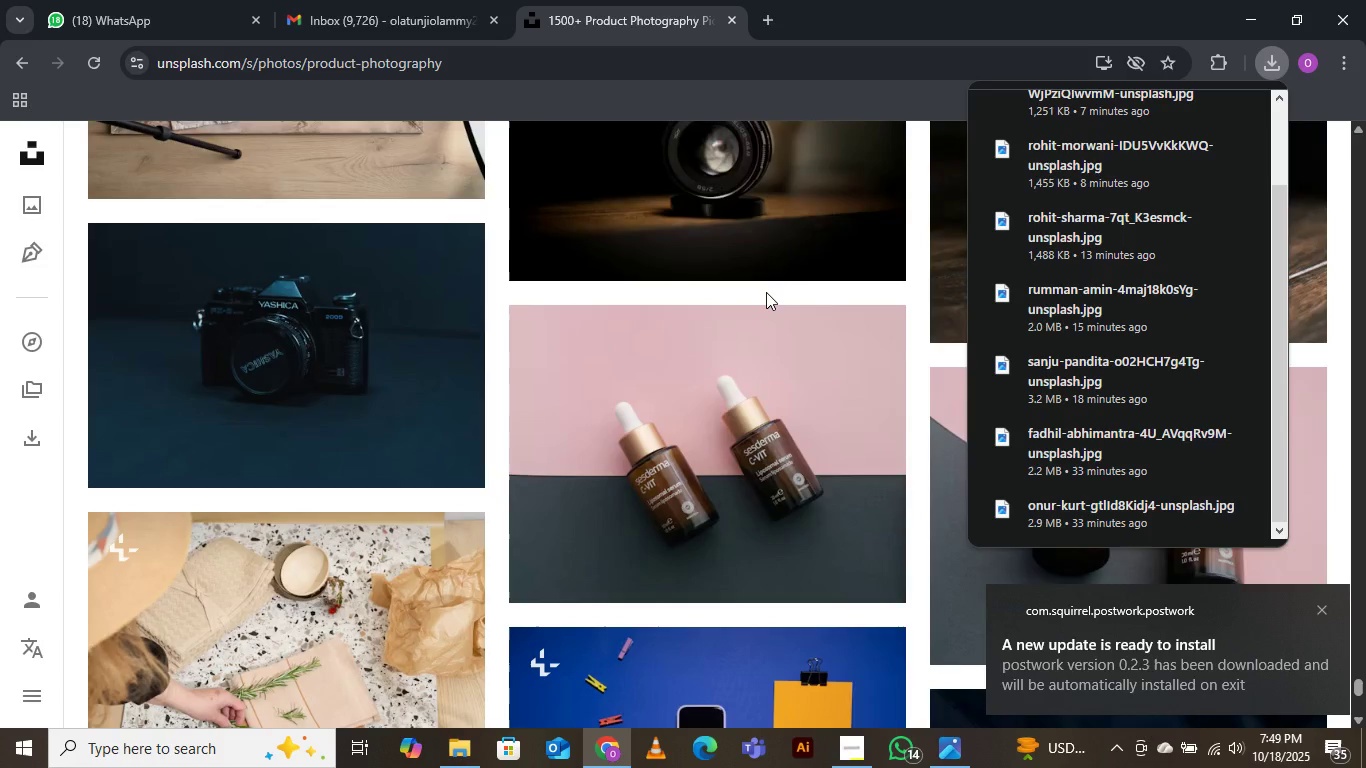 
scroll: coordinate [762, 292], scroll_direction: down, amount: 4.0
 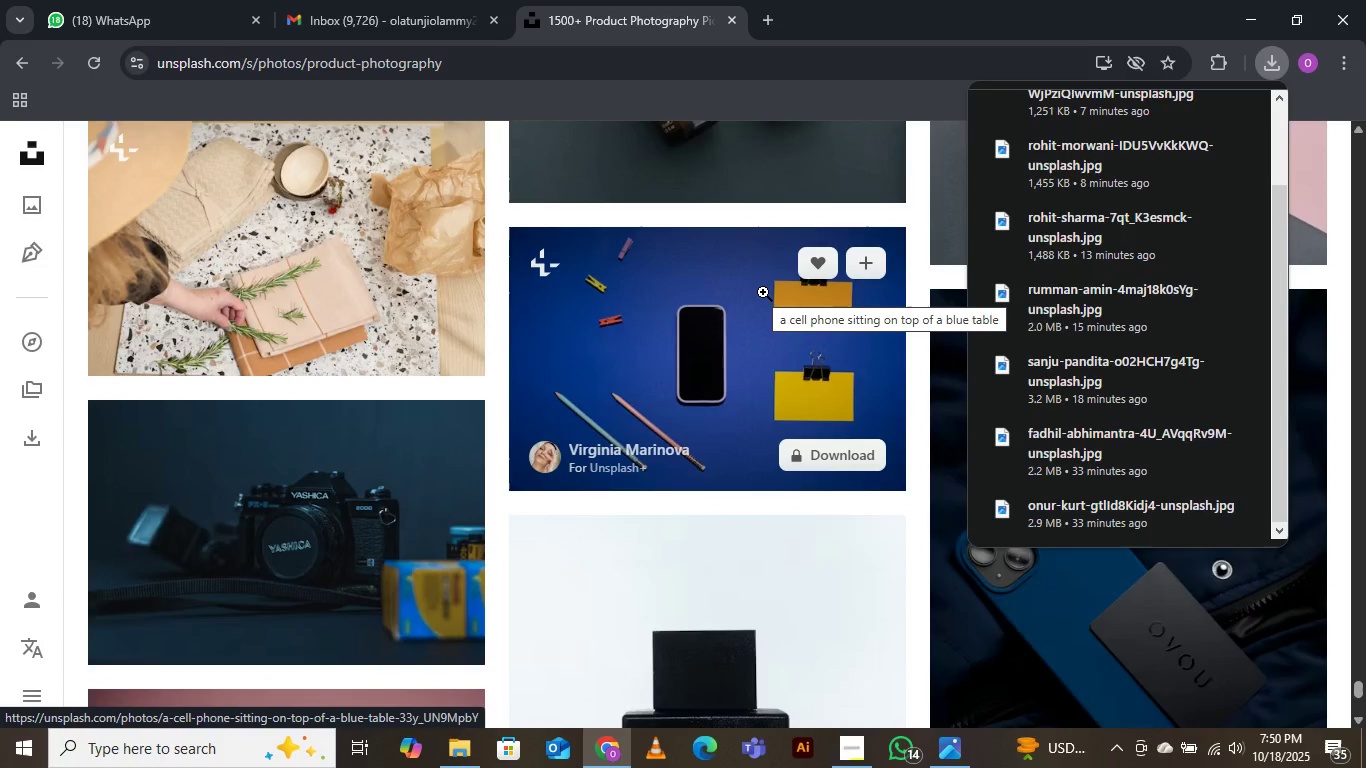 
wait(7.58)
 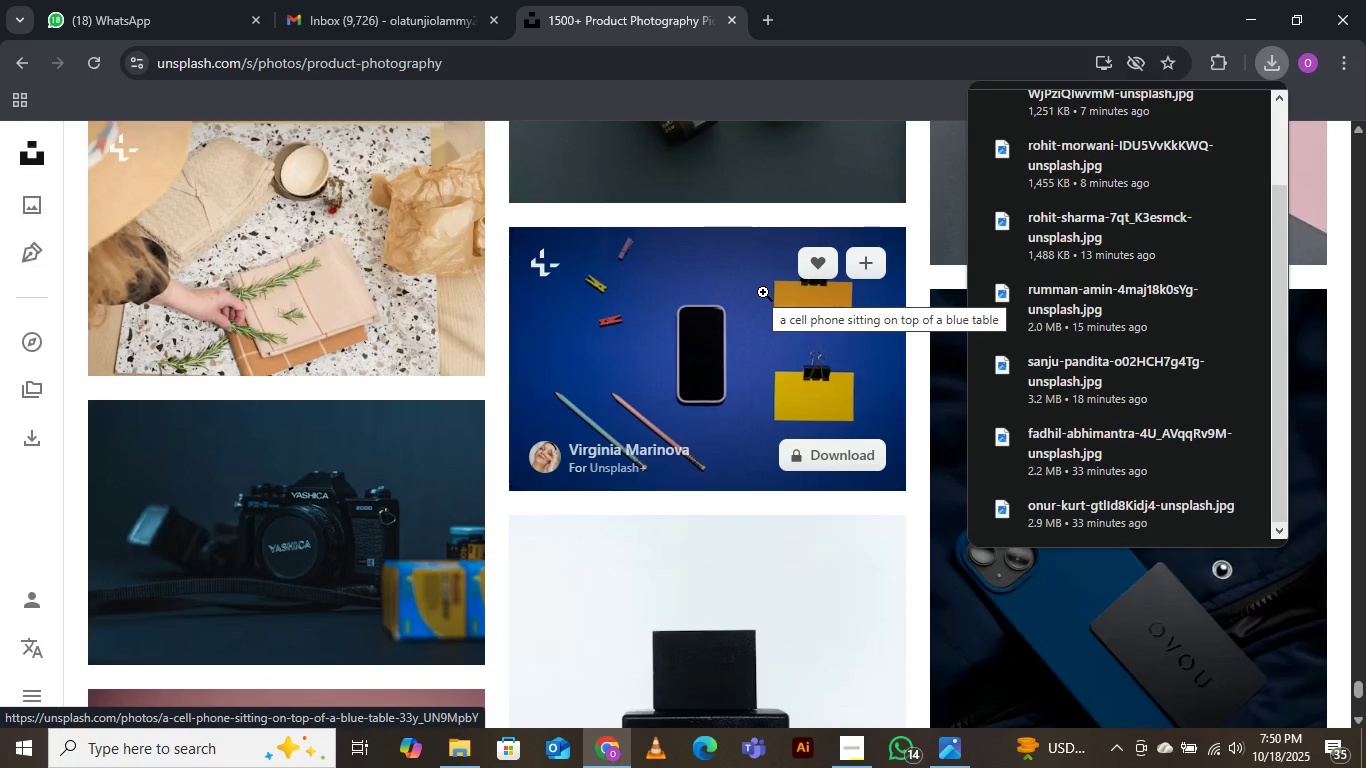 
scroll: coordinate [763, 292], scroll_direction: down, amount: 2.0
 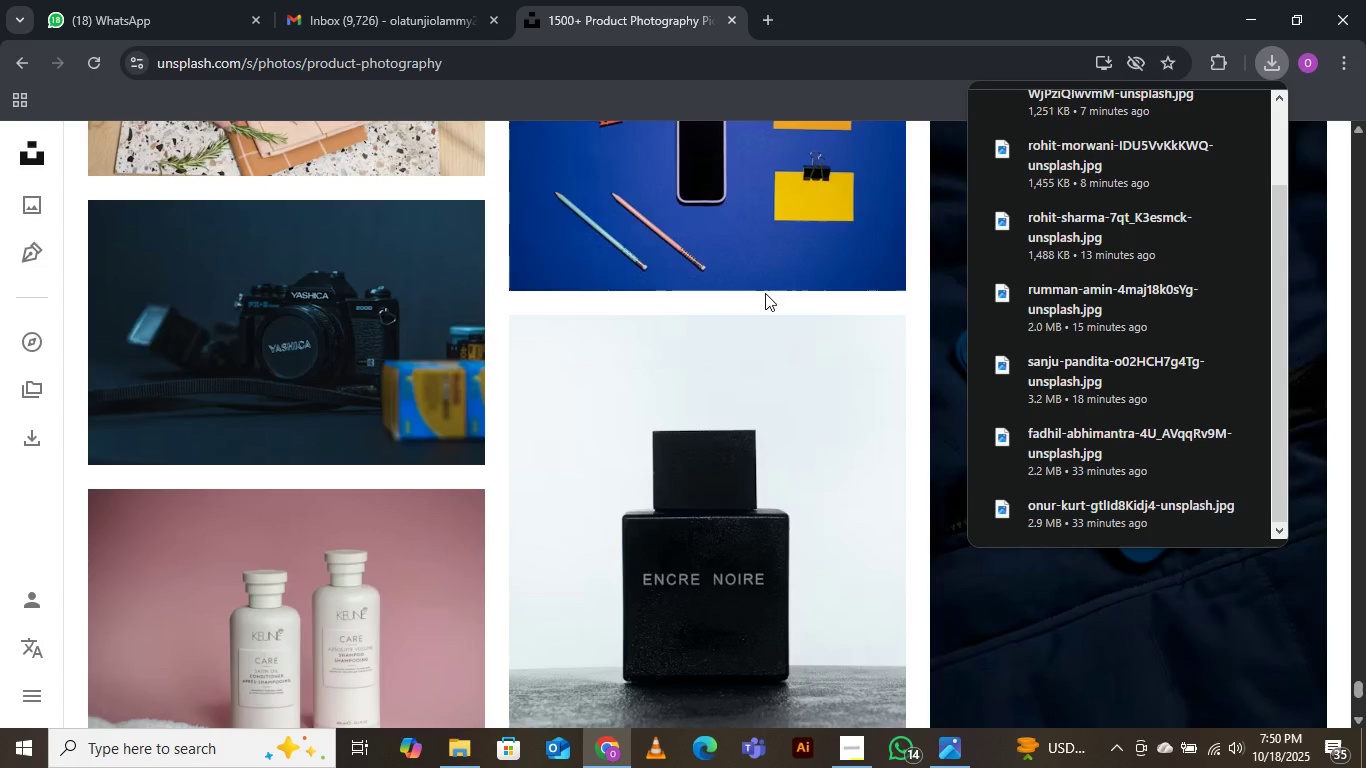 
wait(7.97)
 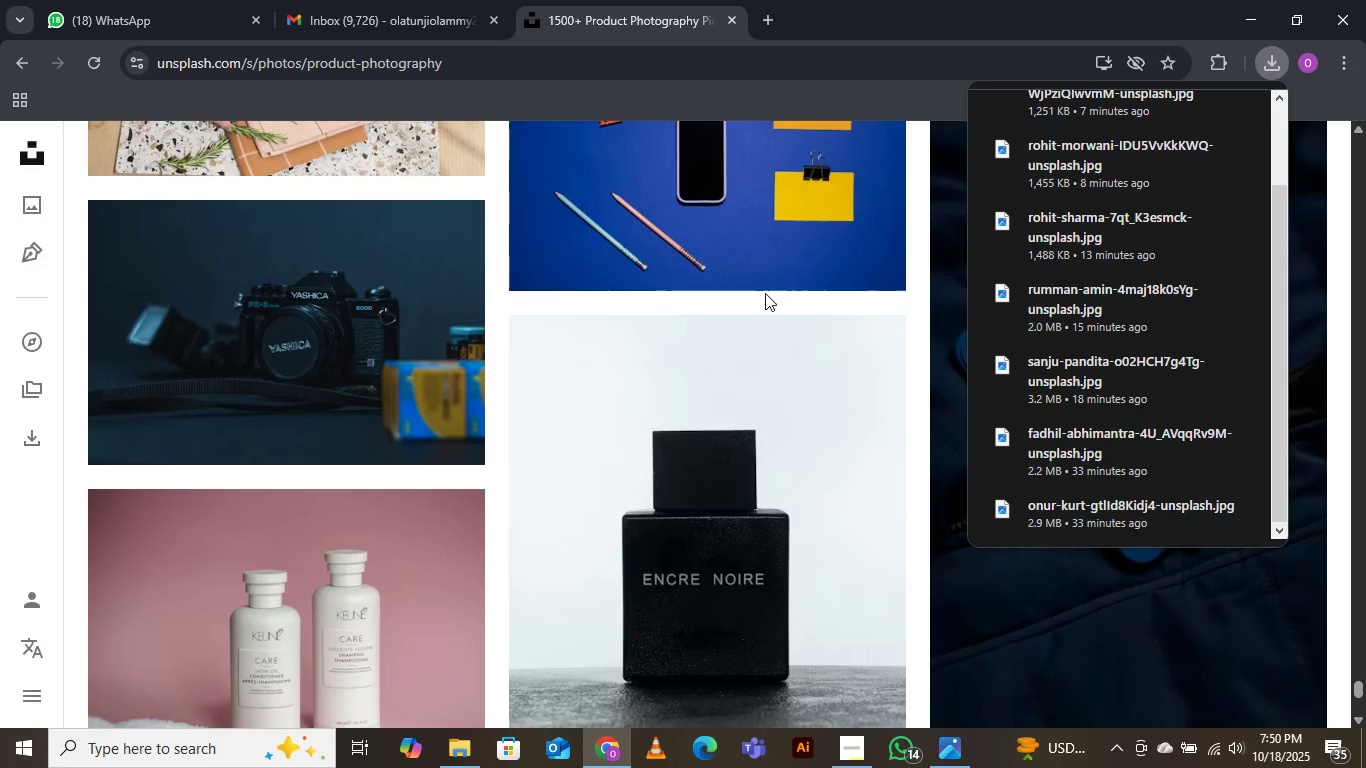 
scroll: coordinate [767, 295], scroll_direction: down, amount: 5.0
 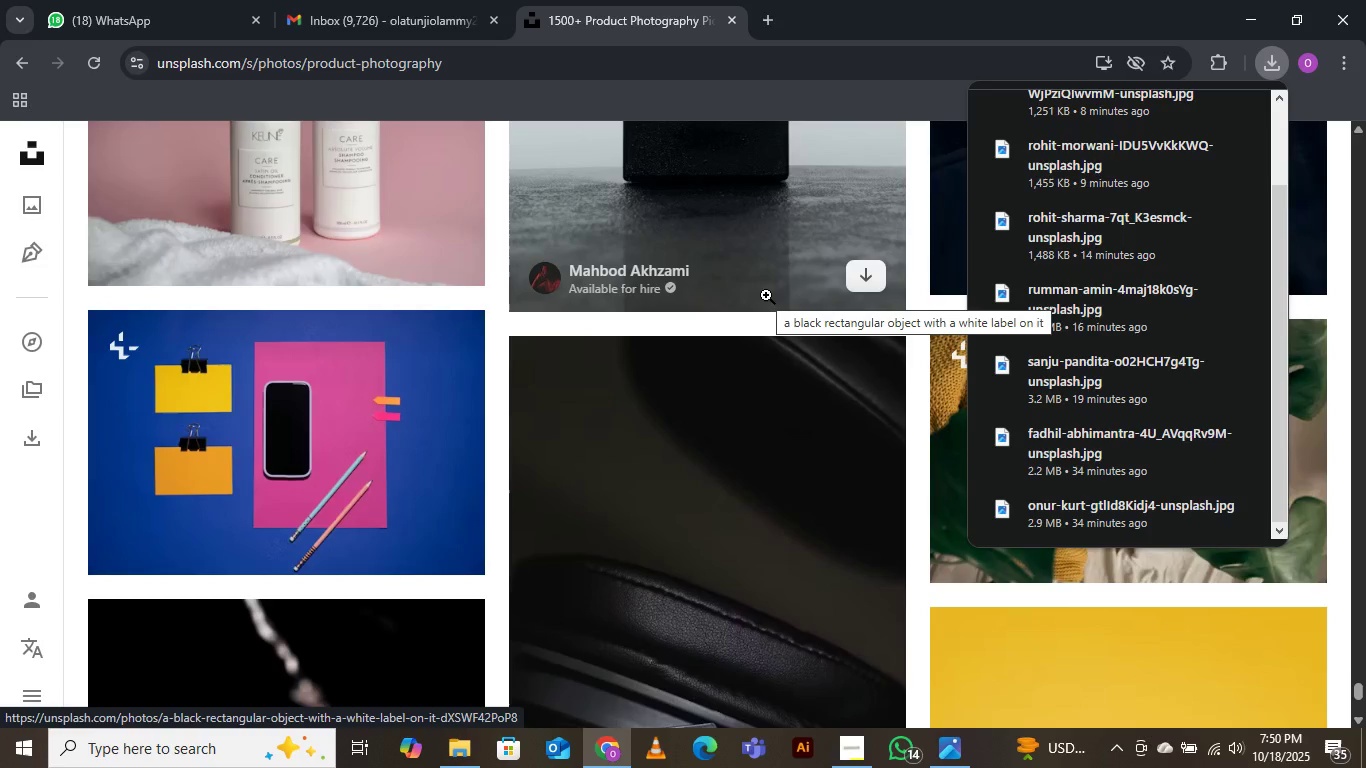 
wait(6.43)
 